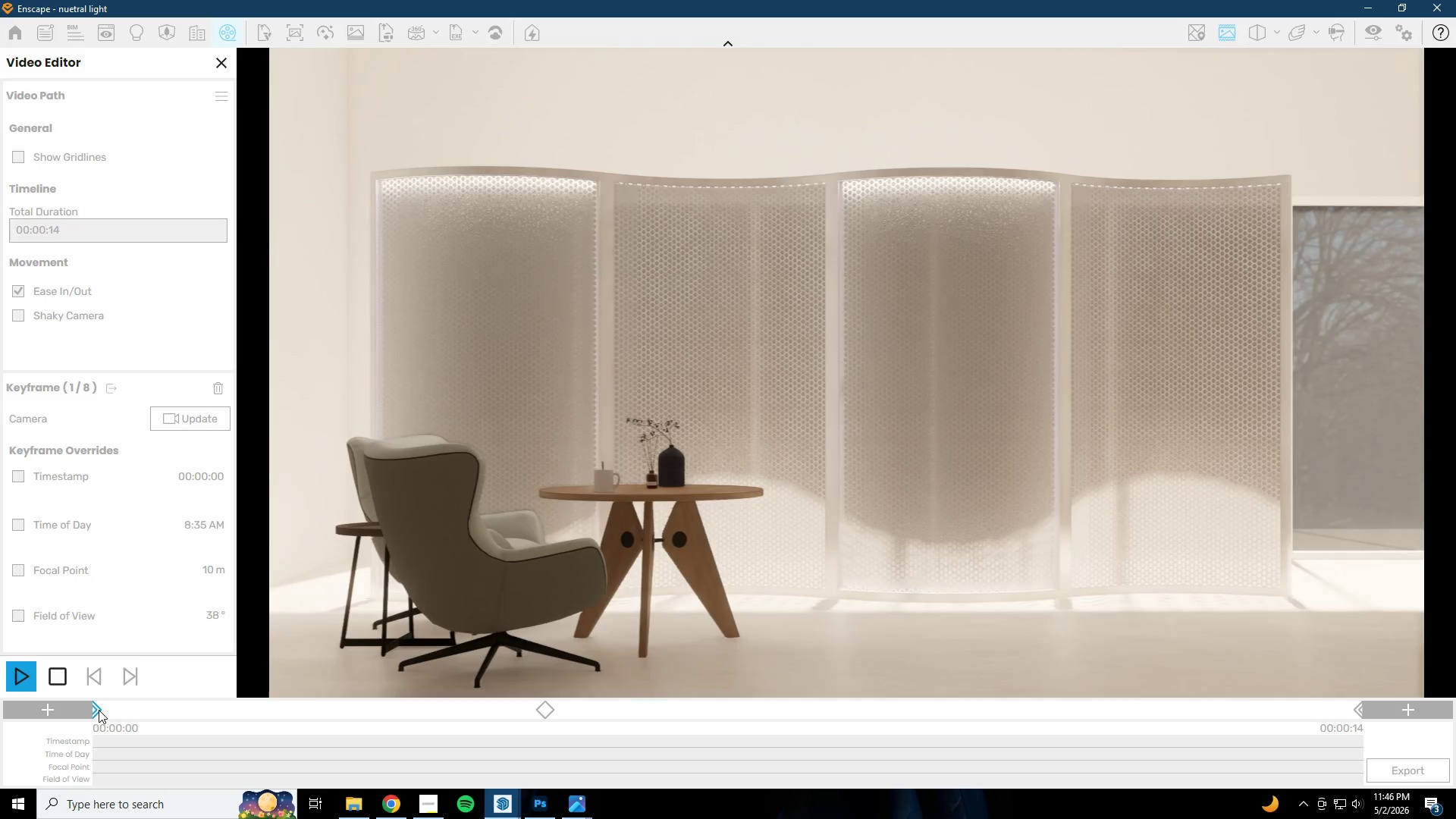 
wait(6.81)
 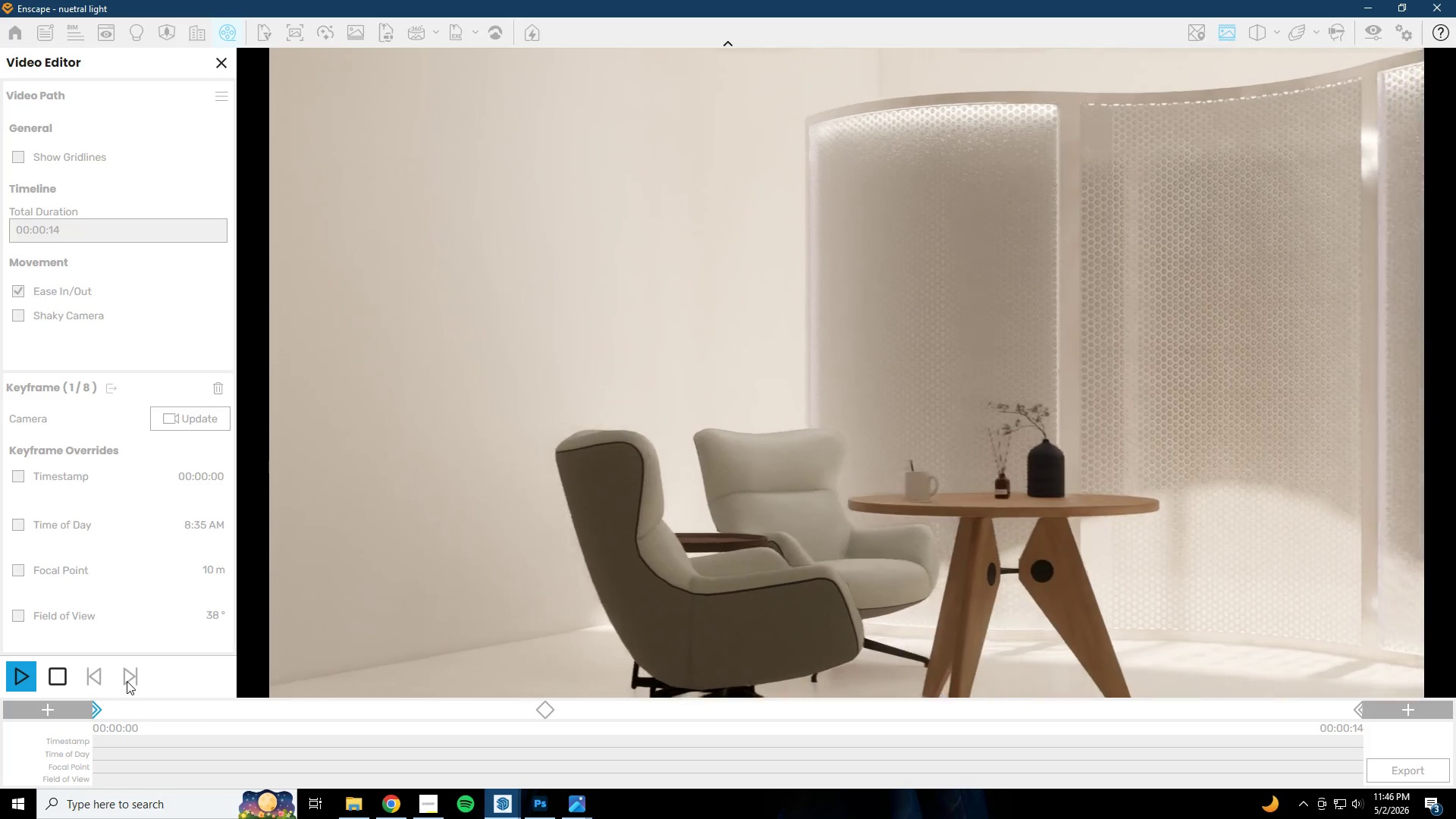 
left_click_drag(start_coordinate=[99, 710], to_coordinate=[602, 708])
 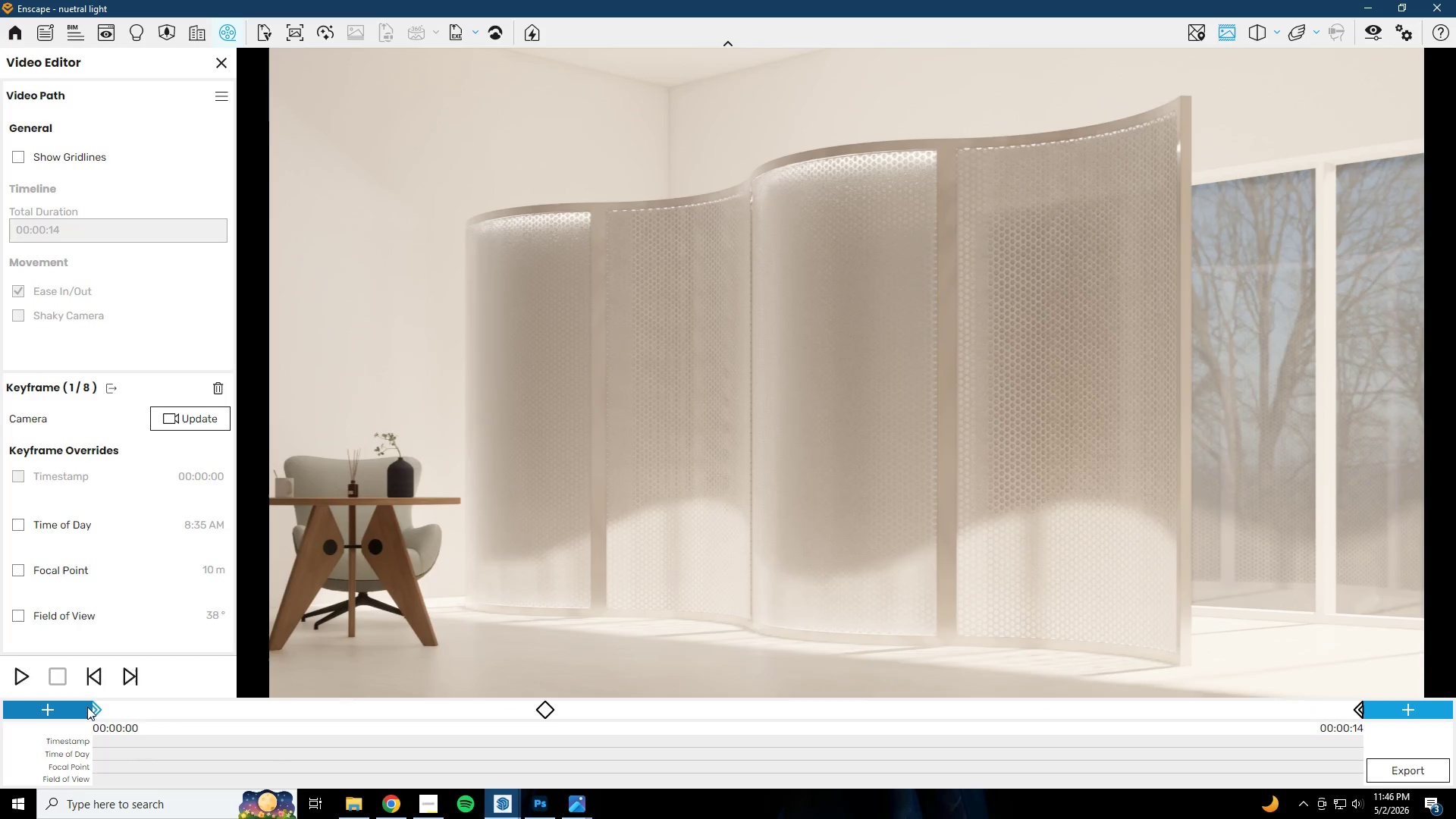 
left_click([95, 709])
 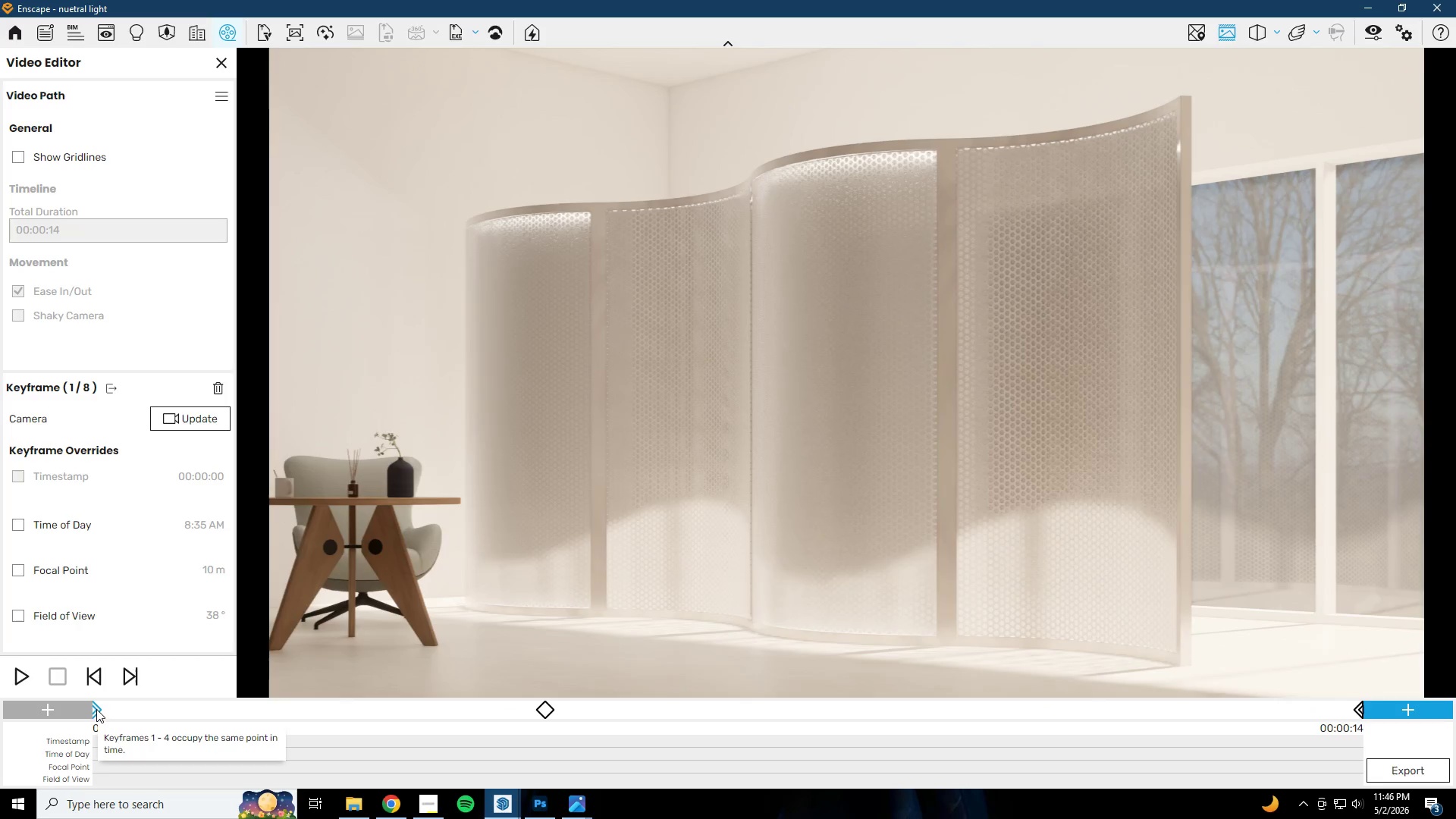 
right_click([96, 709])
 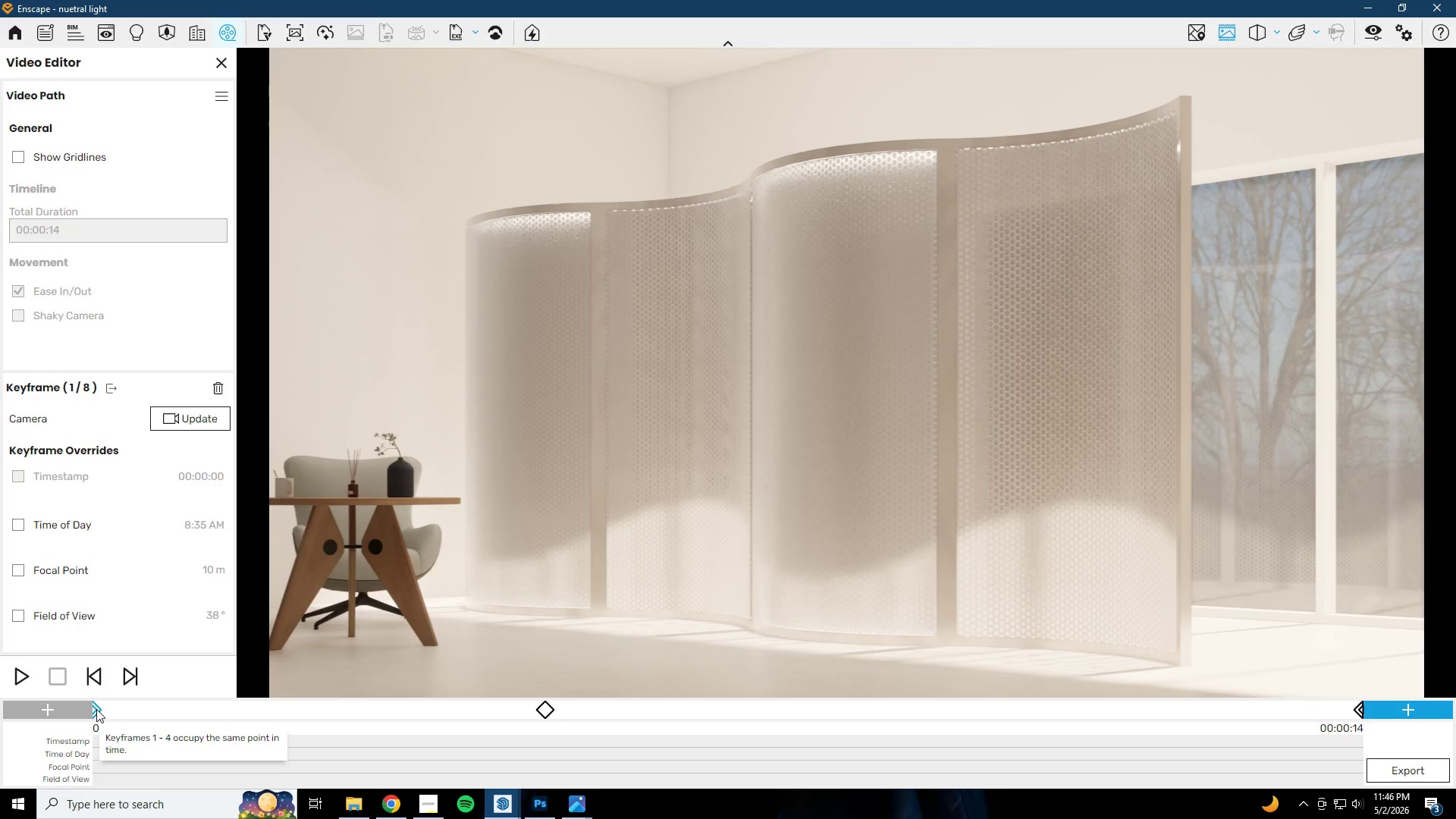 
left_click_drag(start_coordinate=[96, 709], to_coordinate=[548, 714])
 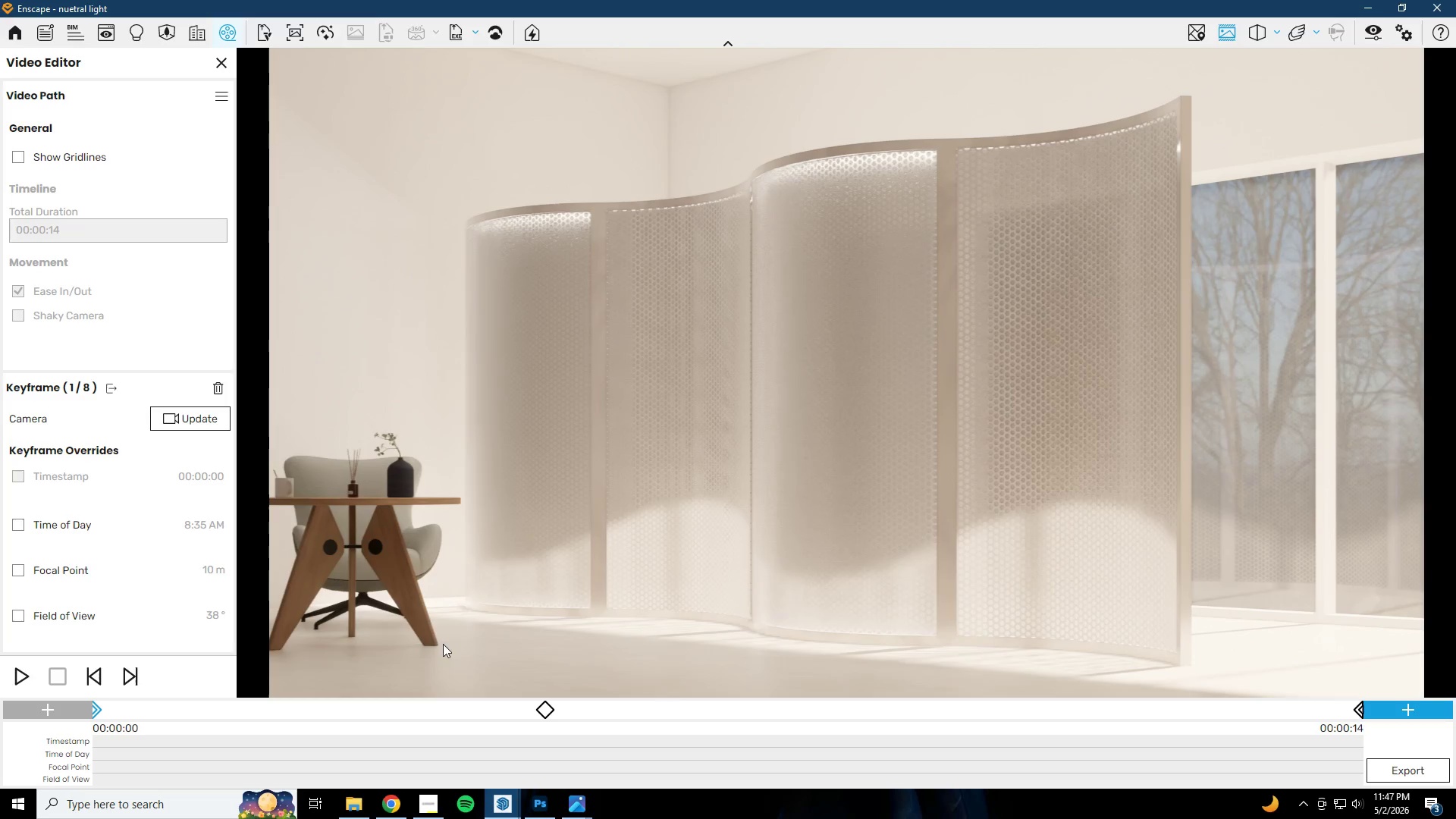 
left_click([546, 706])
 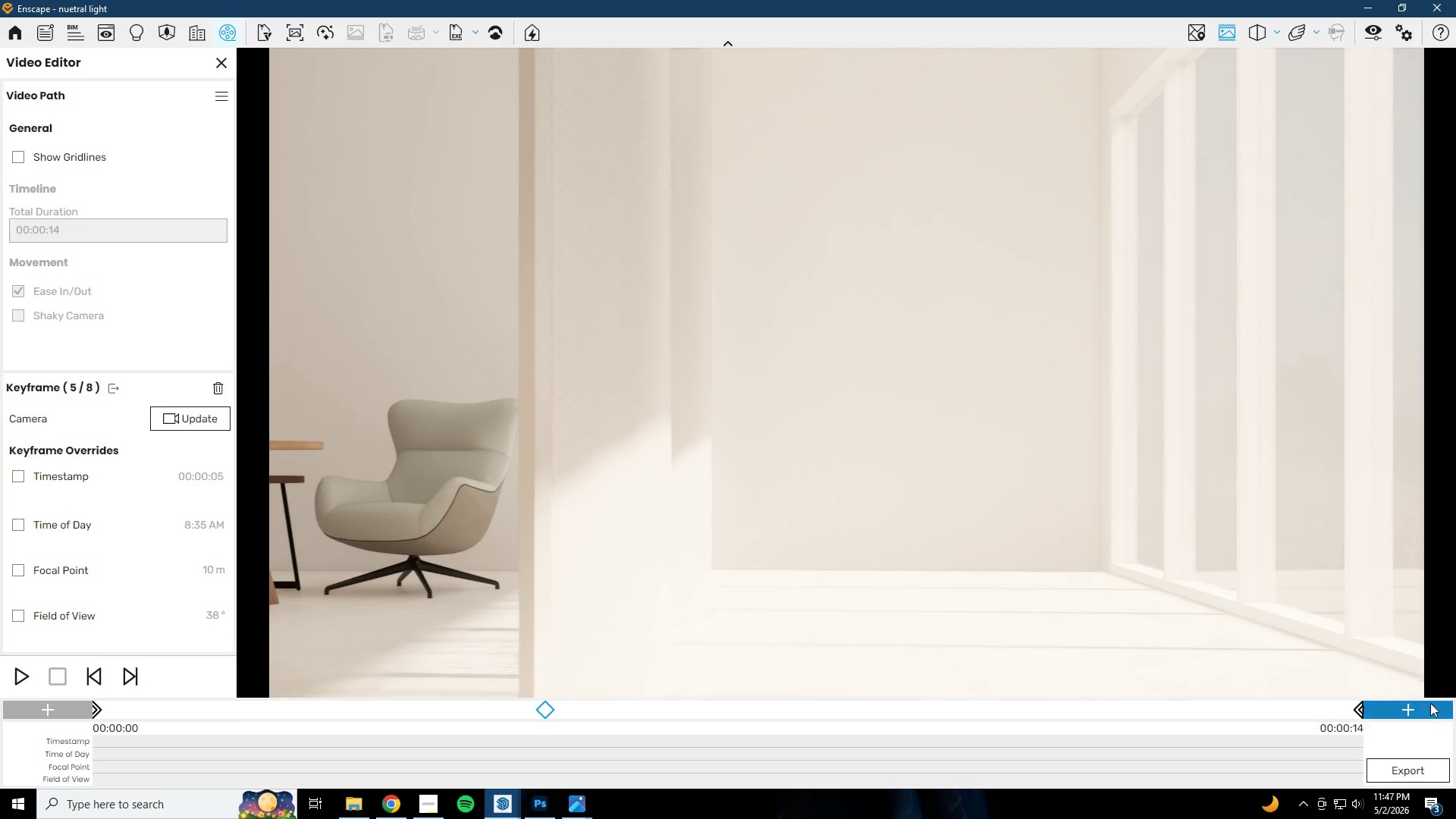 
left_click([1360, 711])
 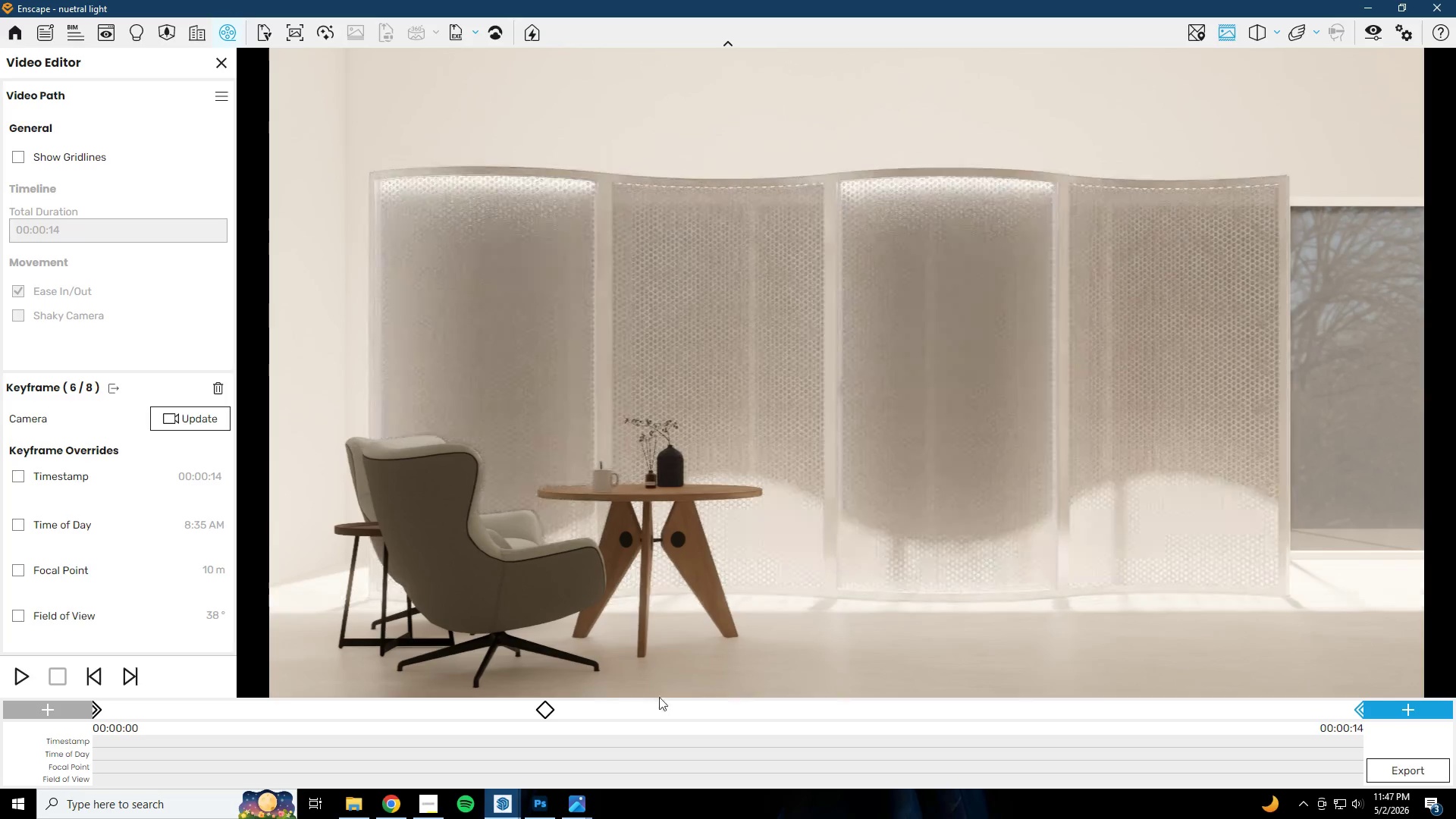 
left_click([543, 708])
 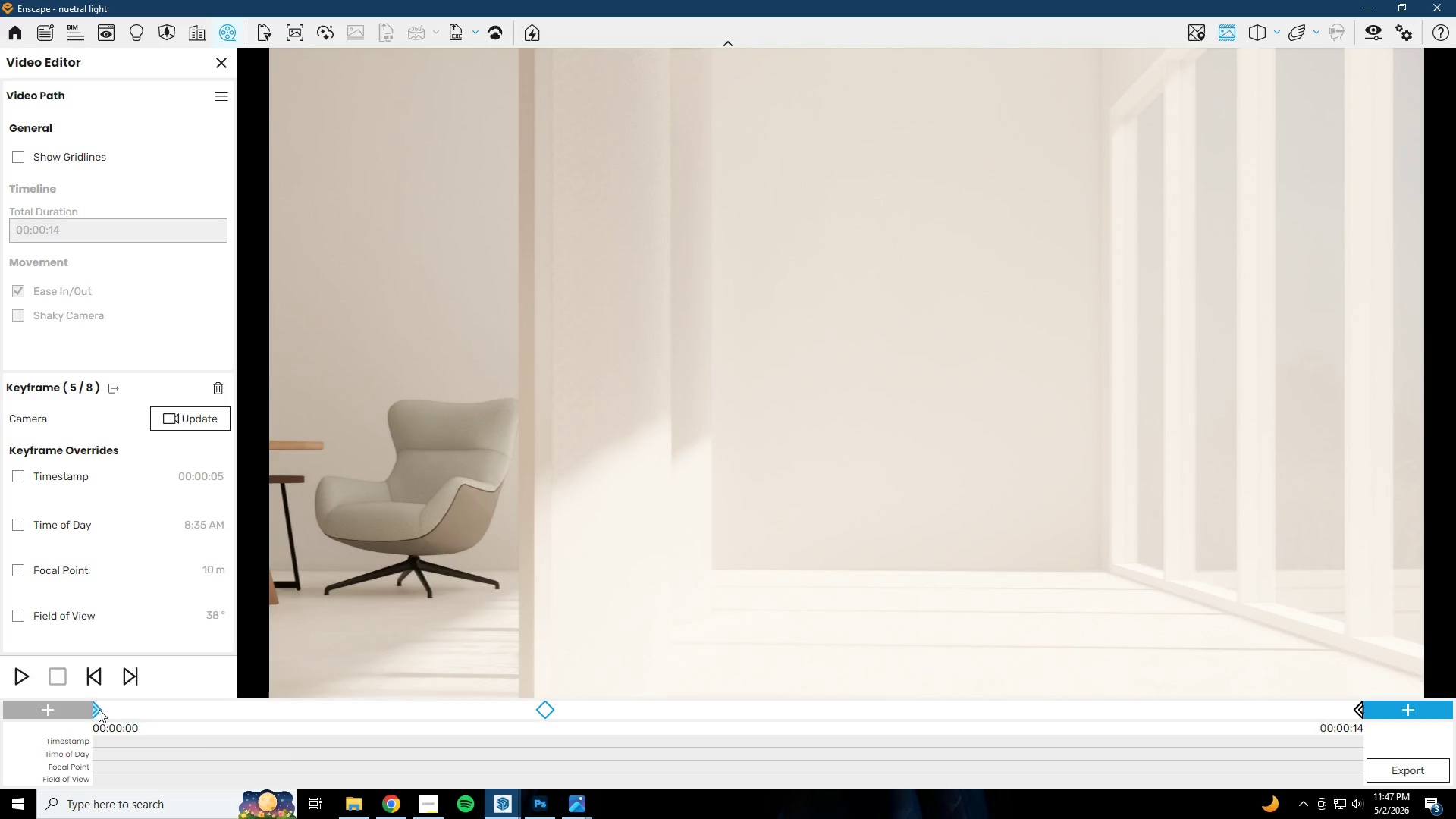 
left_click([96, 709])
 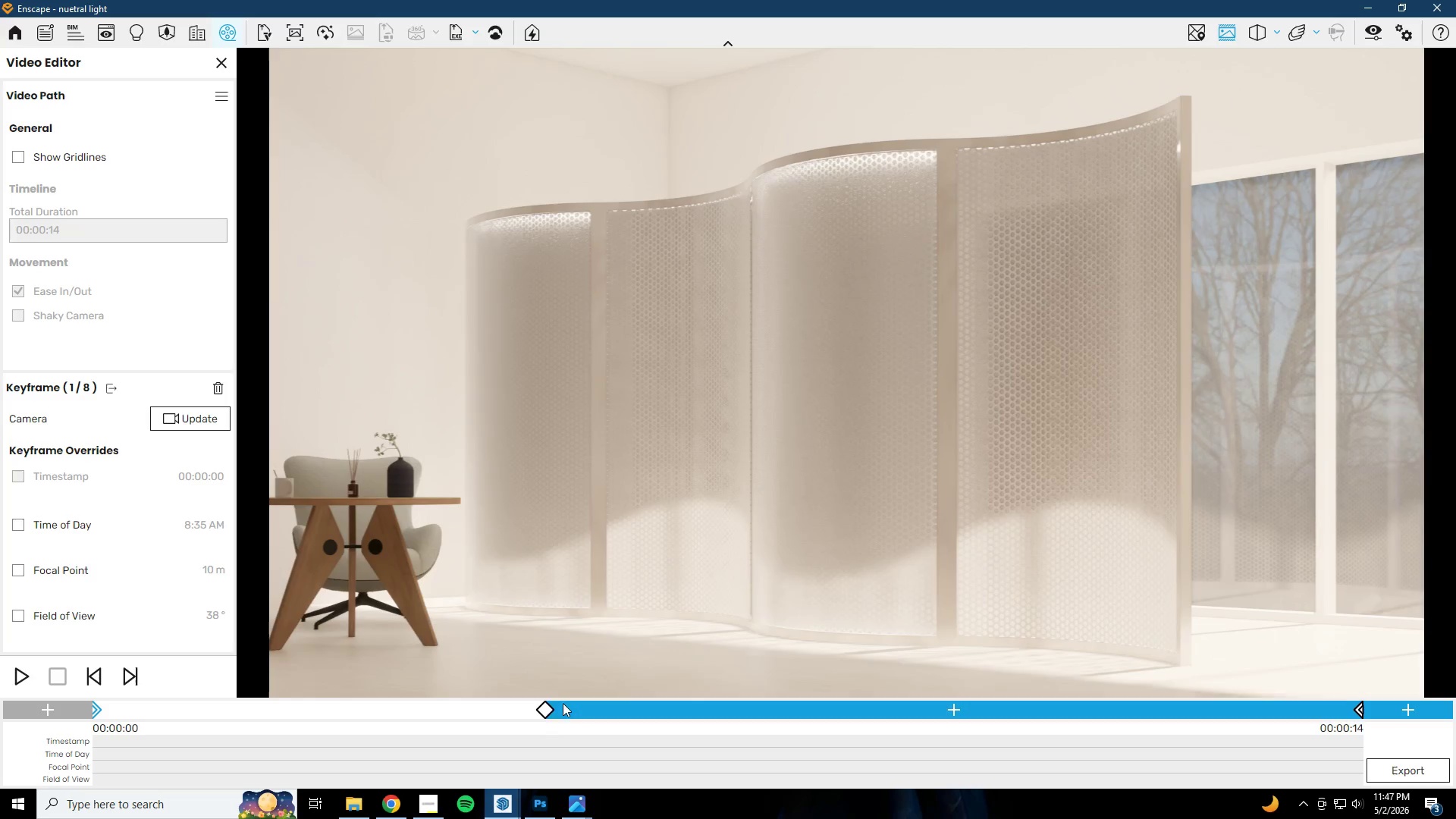 
wait(5.02)
 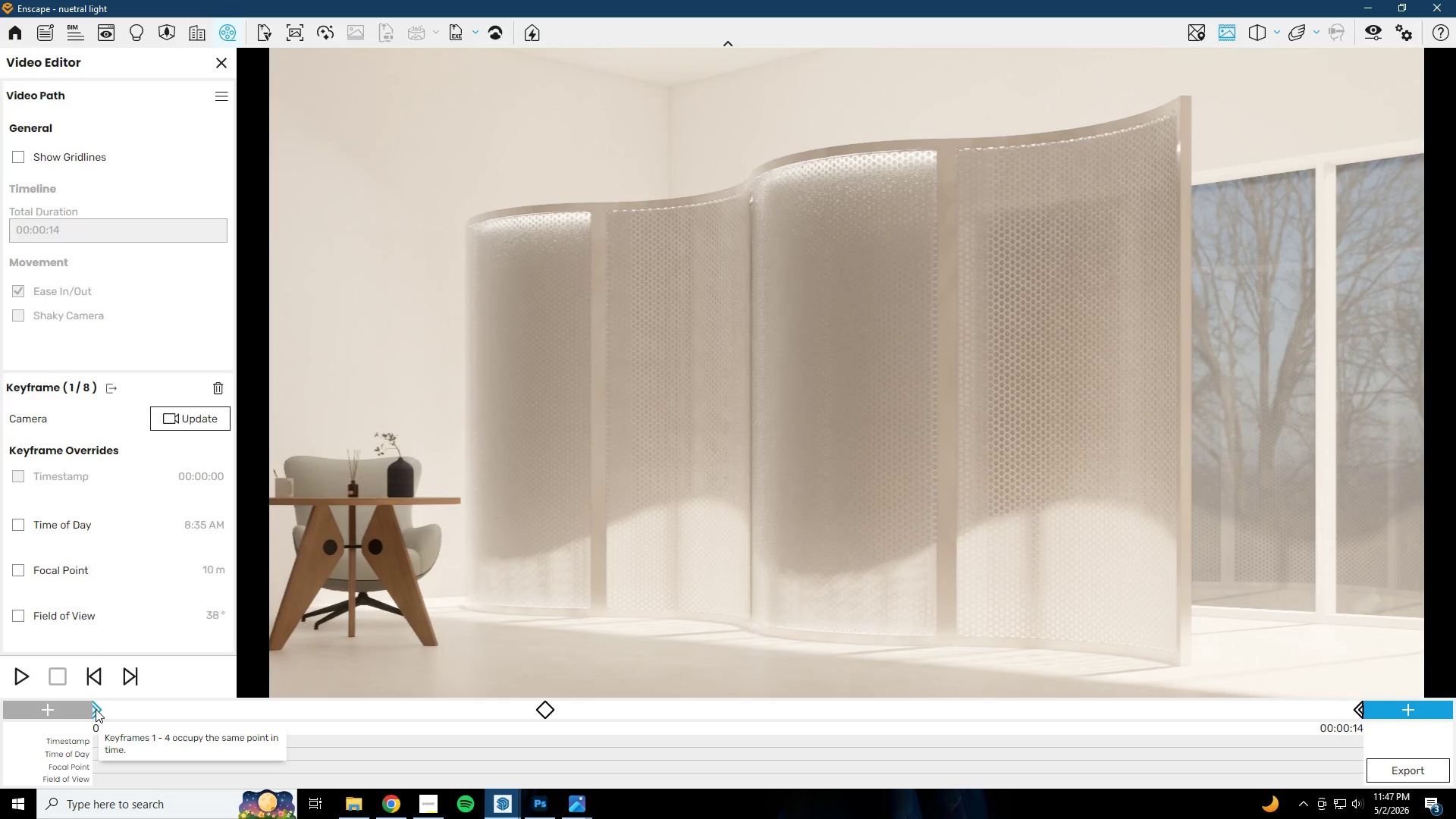 
hold_key(key=D, duration=0.58)
 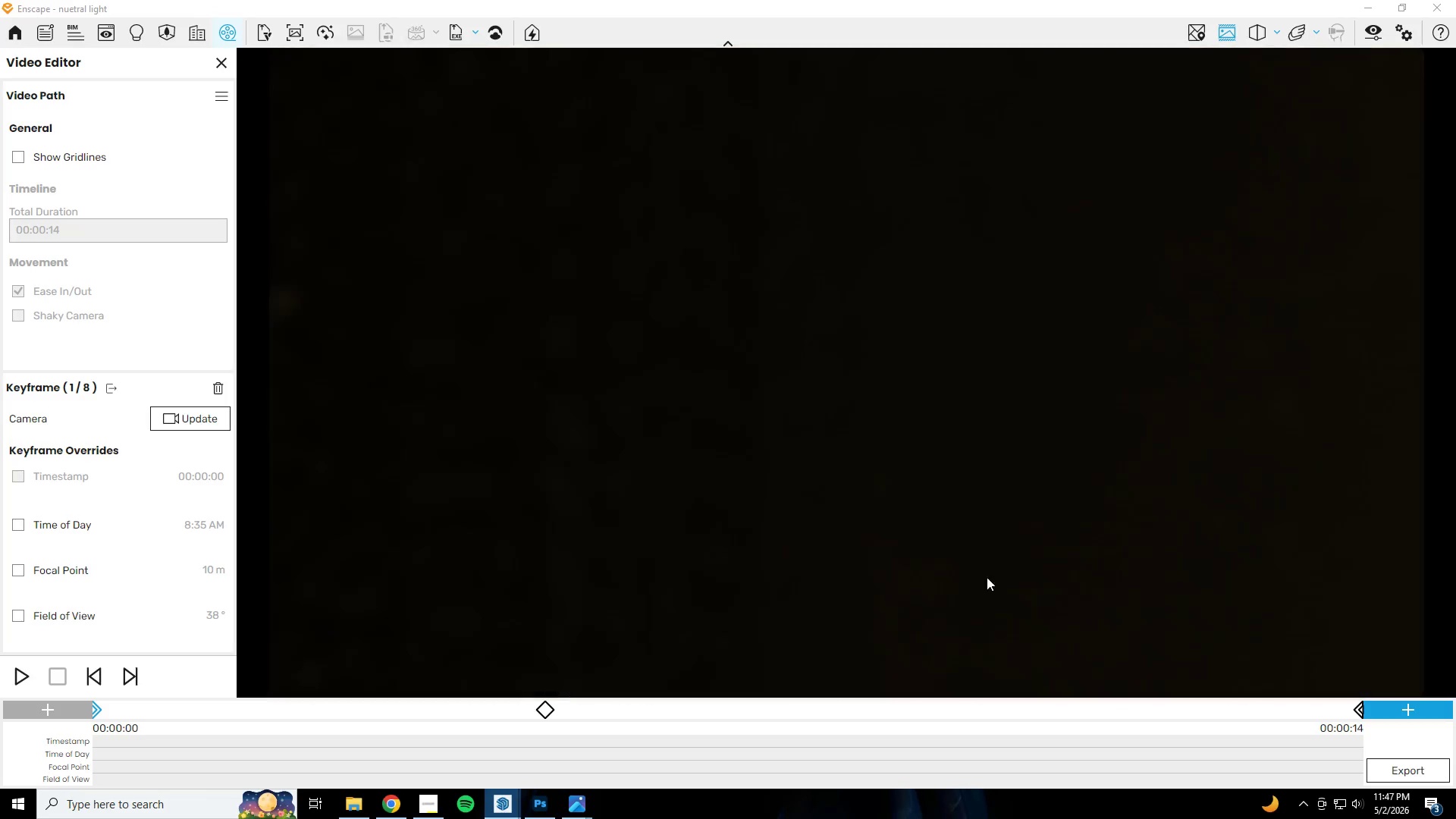 
hold_key(key=D, duration=1.33)
 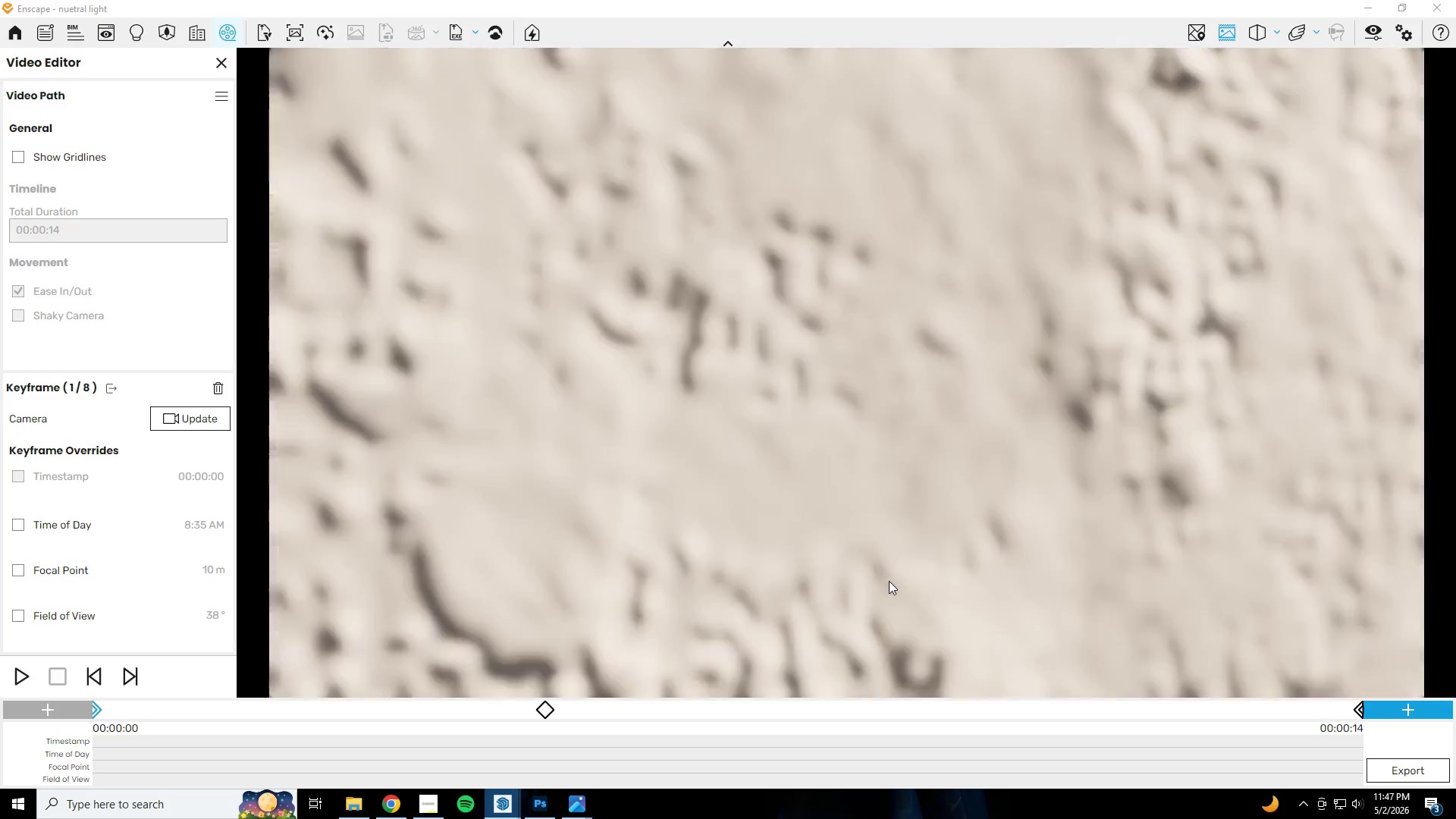 
hold_key(key=W, duration=0.81)
 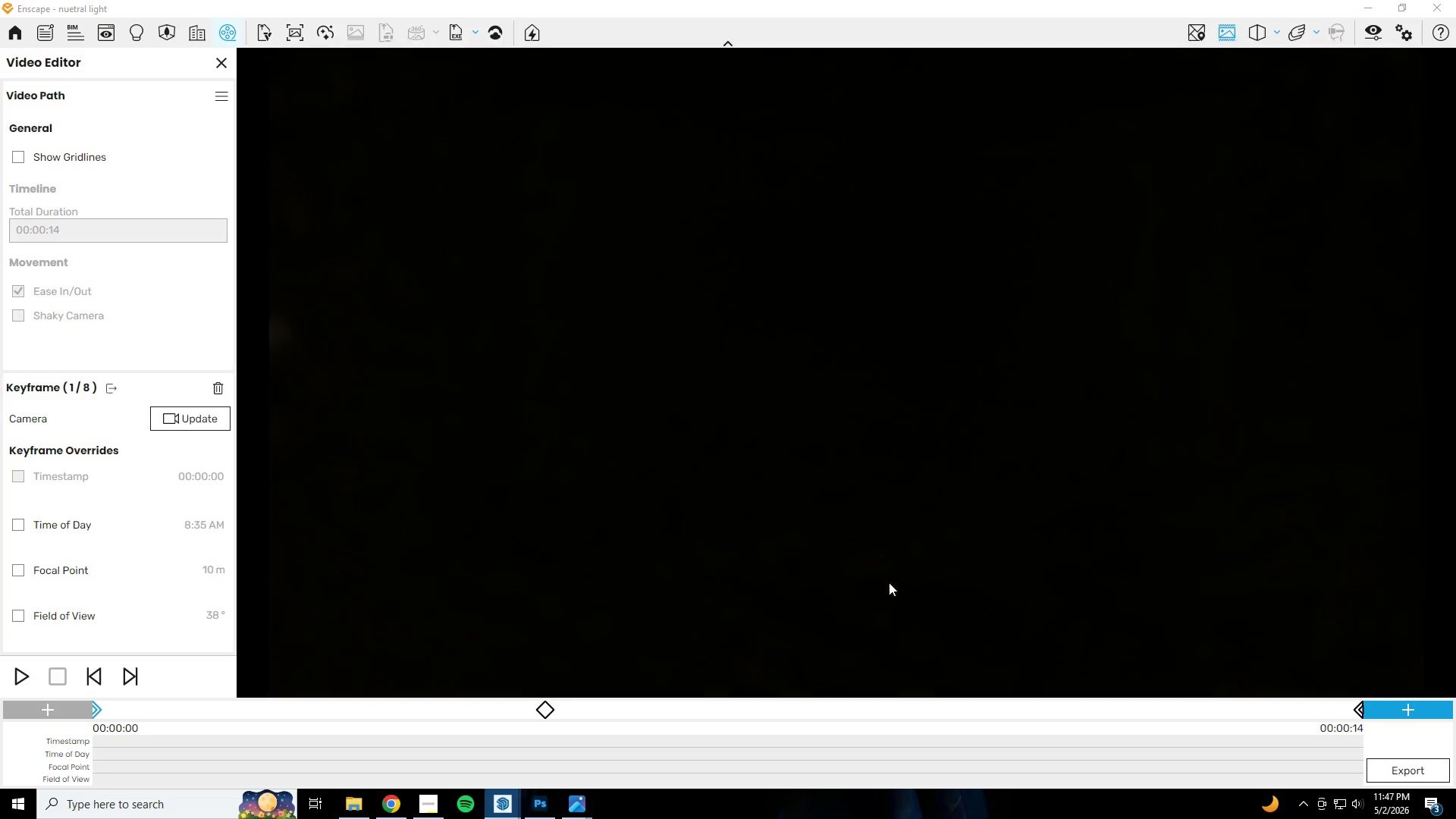 
type(aad)
 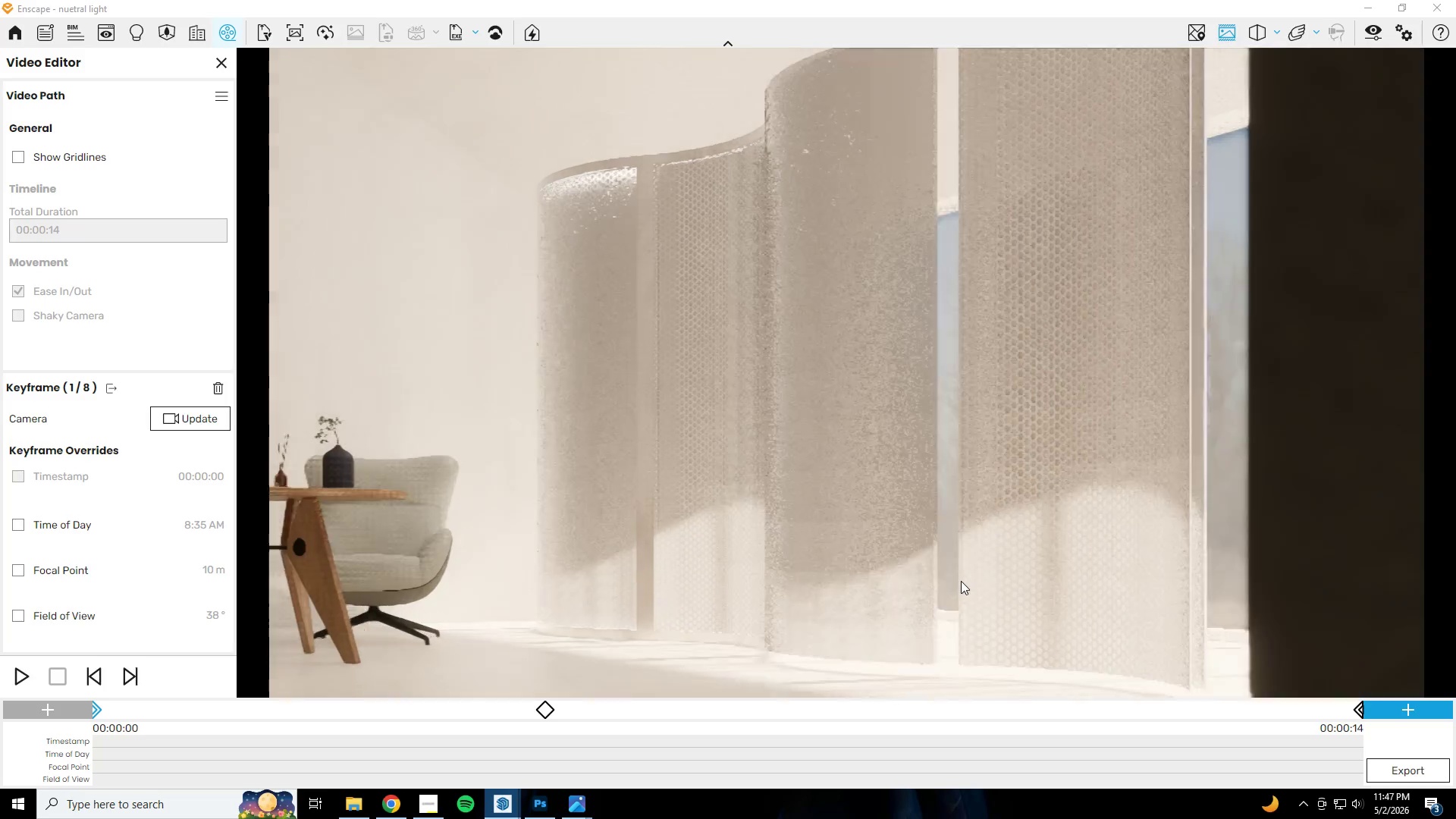 
hold_key(key=S, duration=0.36)
 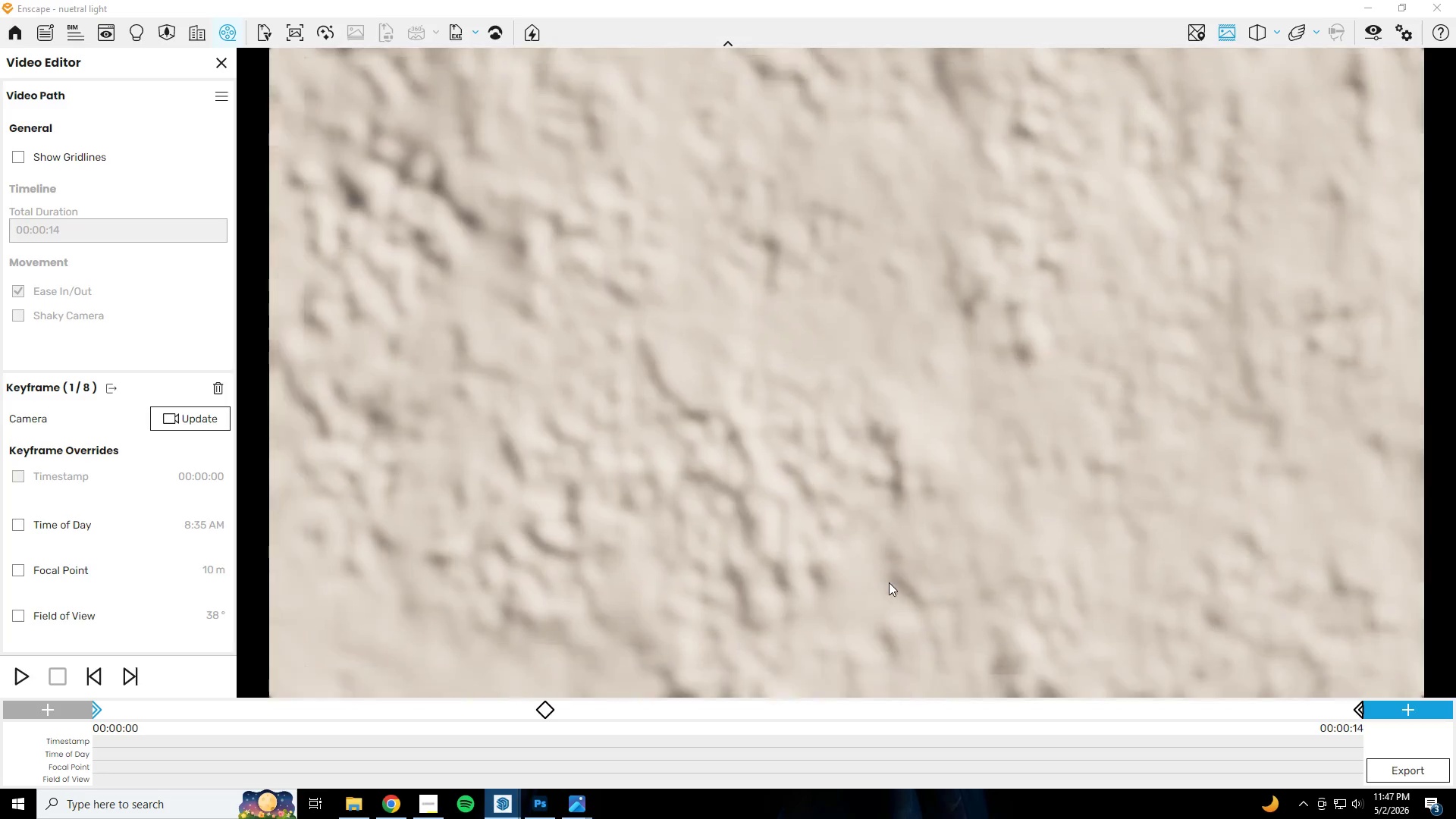 
hold_key(key=W, duration=0.34)
 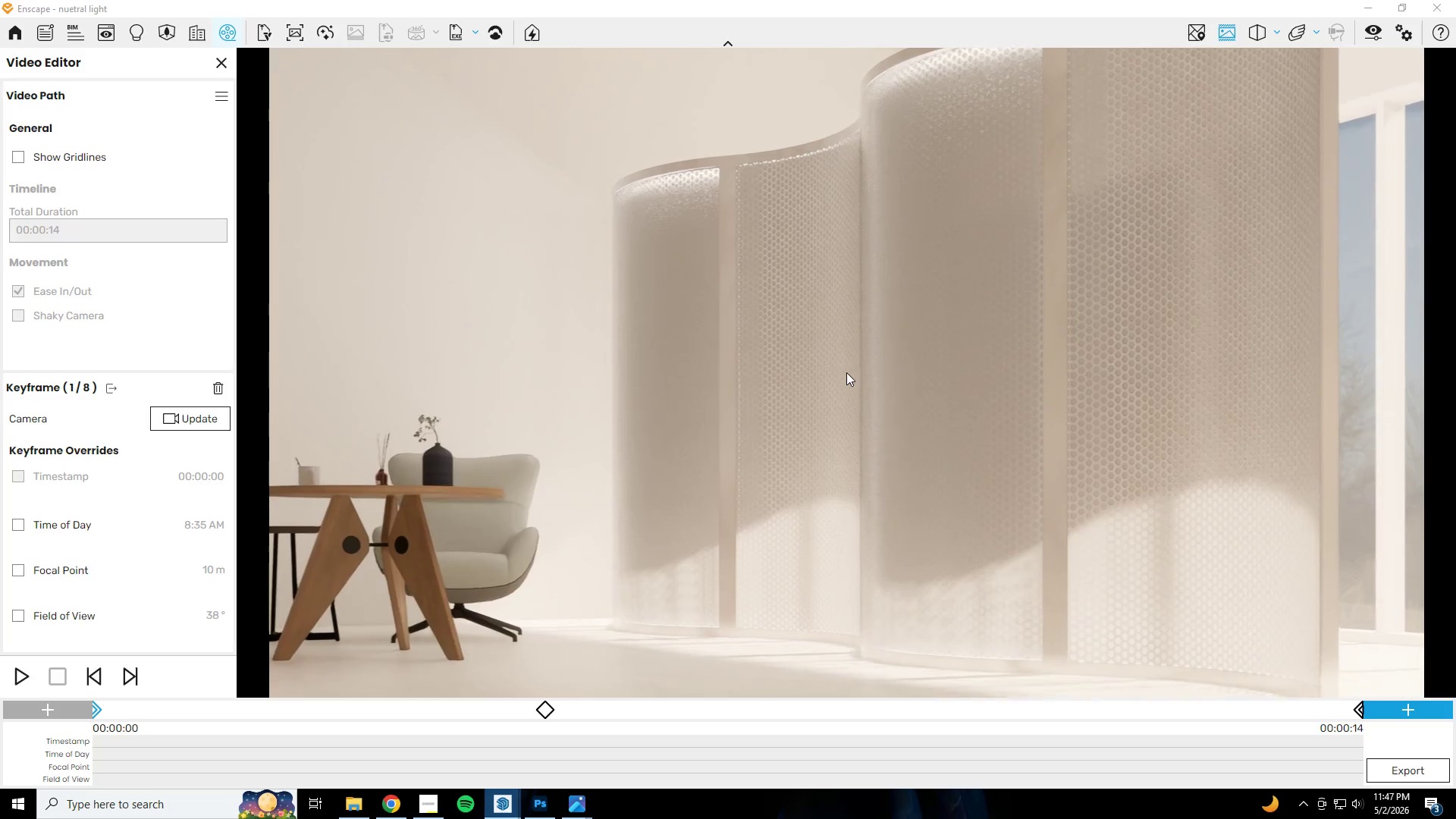 
type(dwwqdss)
 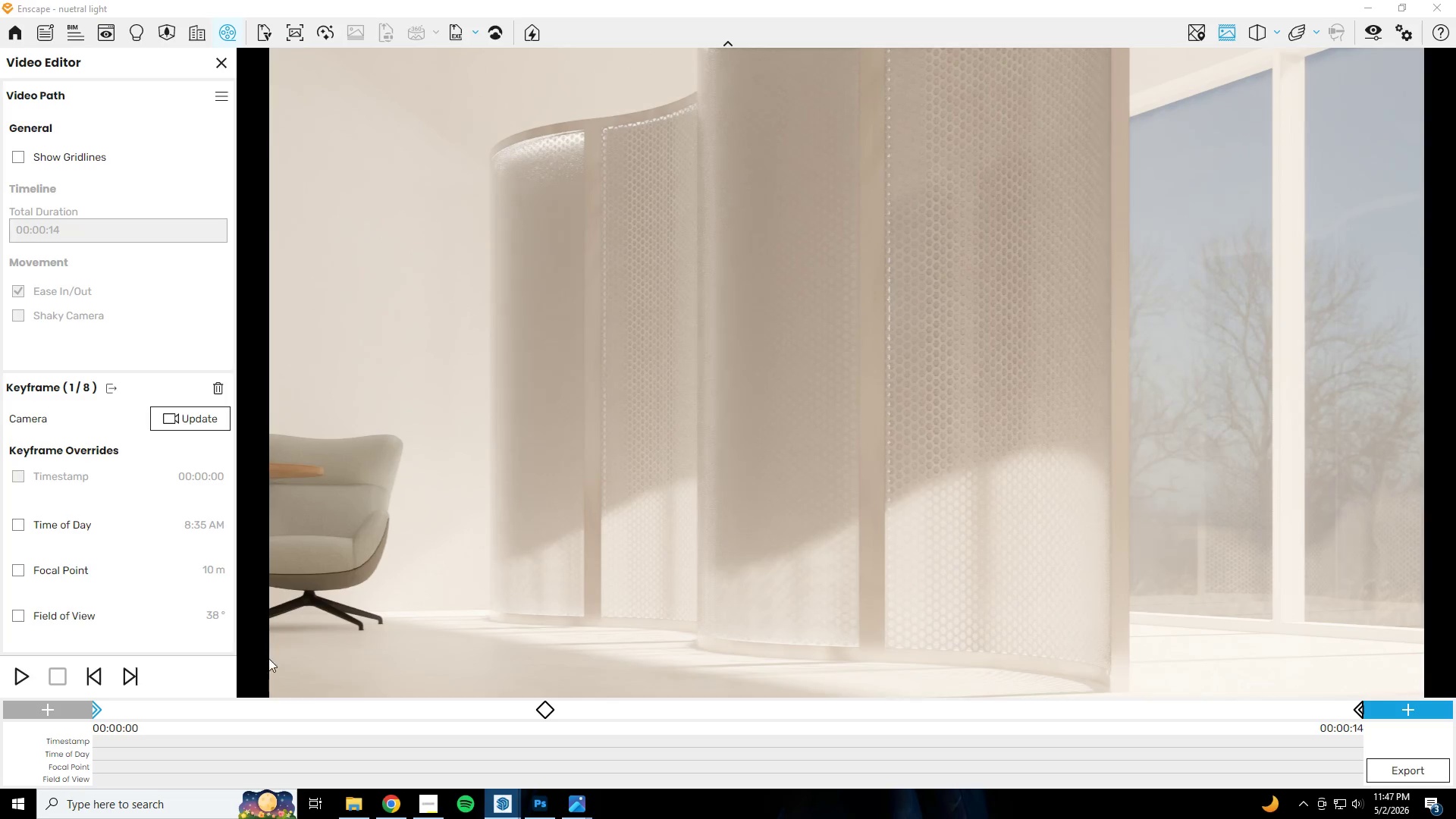 
left_click([190, 422])
 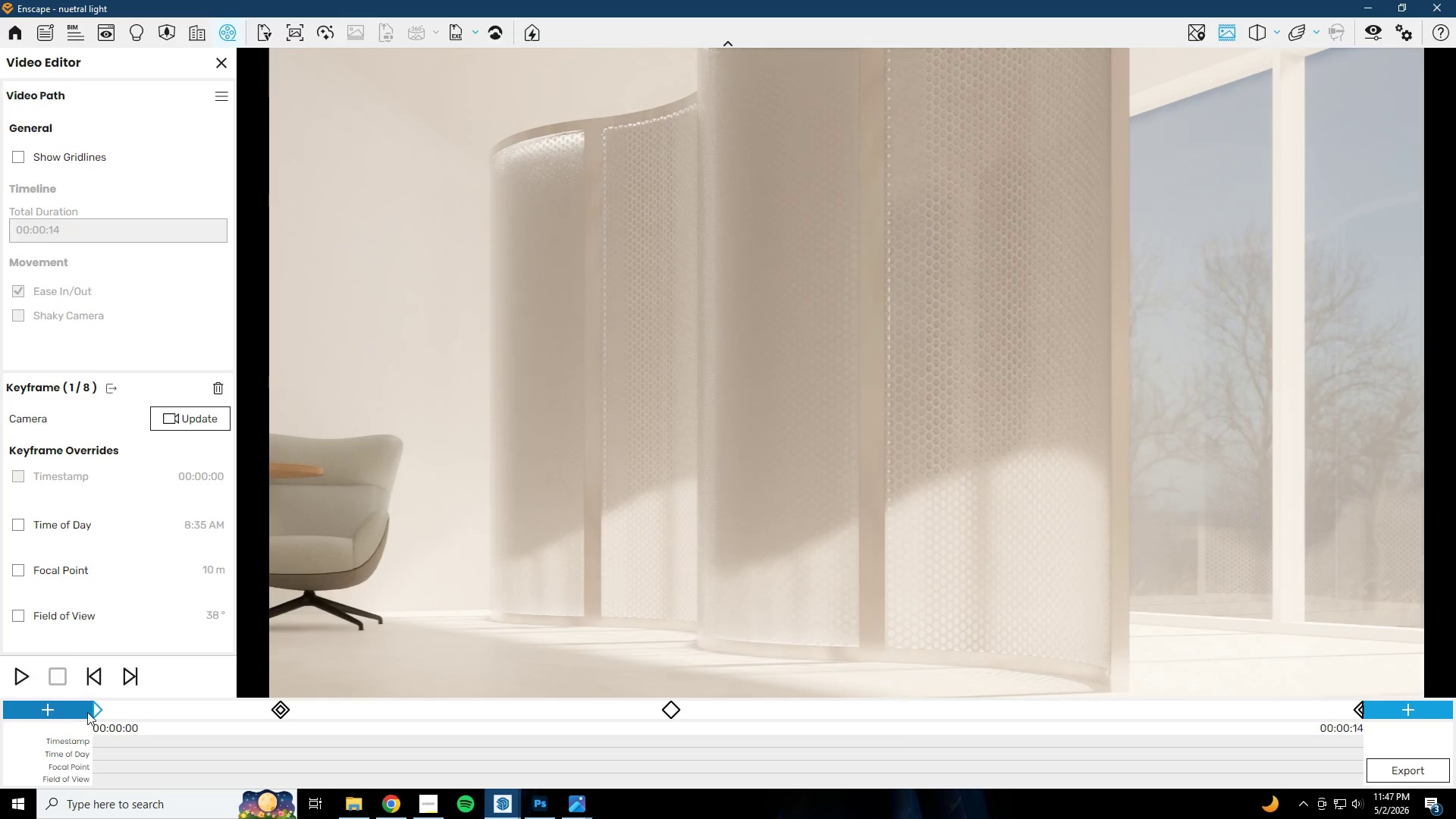 
left_click([98, 712])
 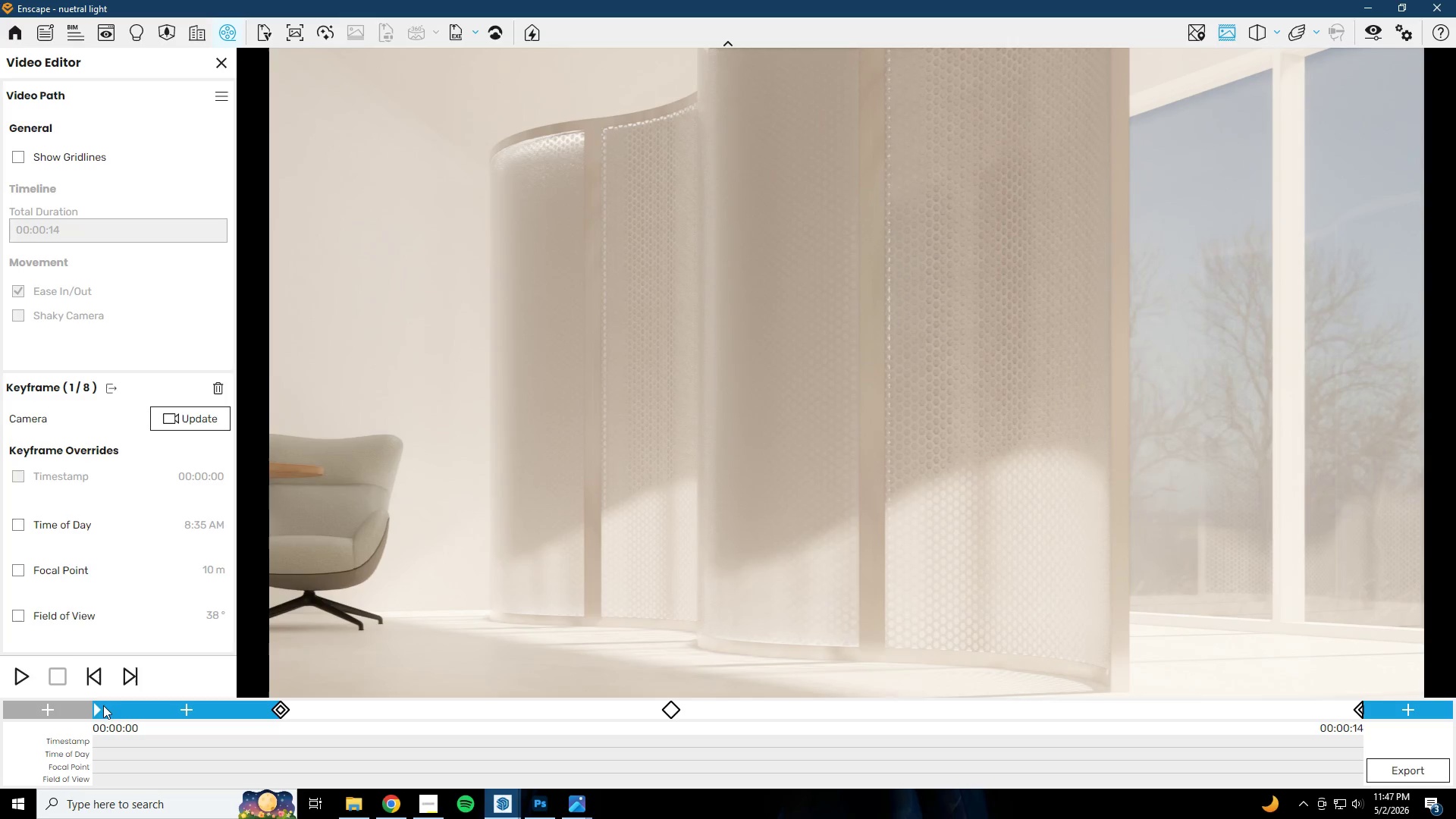 
left_click([101, 705])
 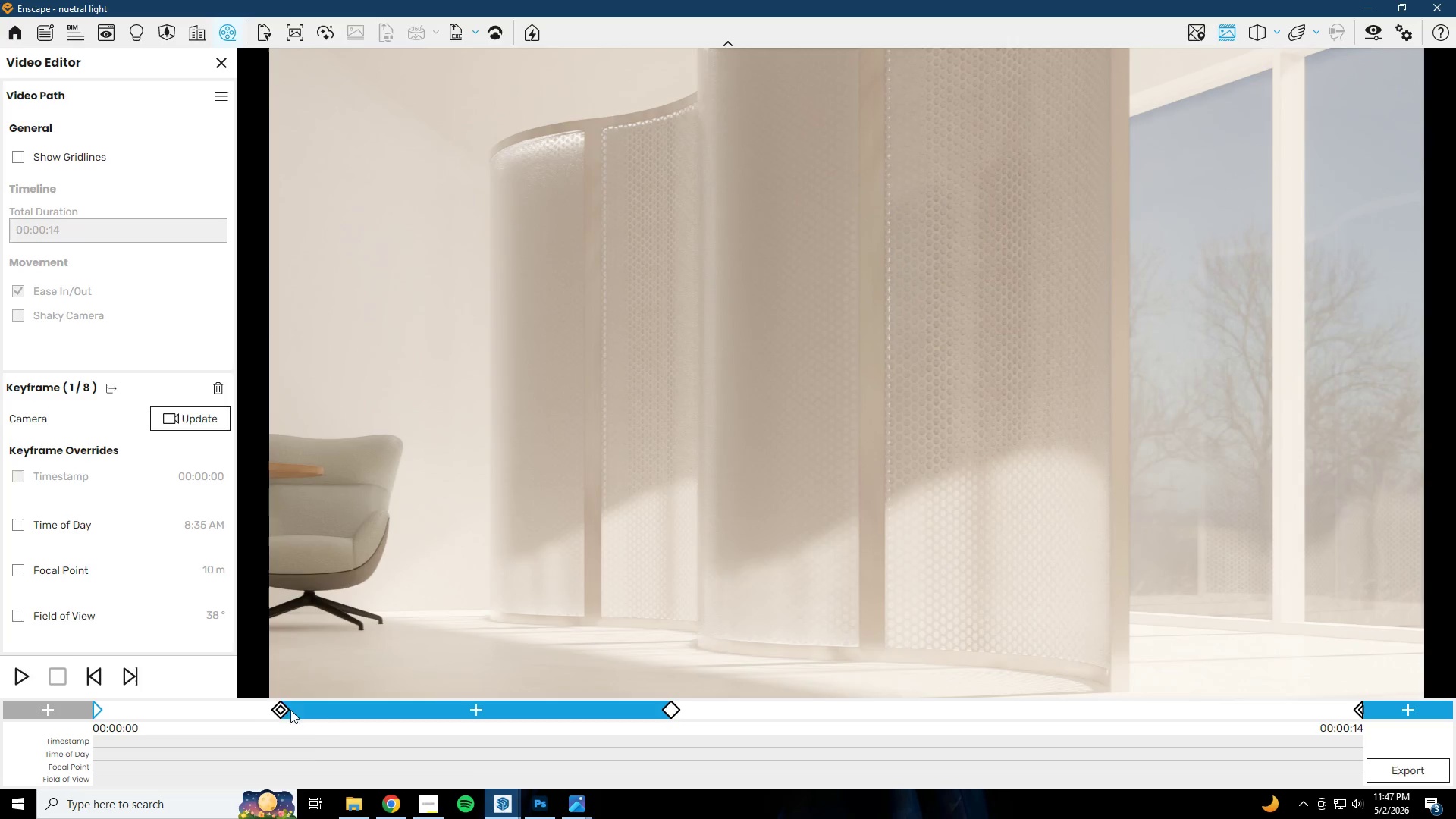 
left_click([286, 710])
 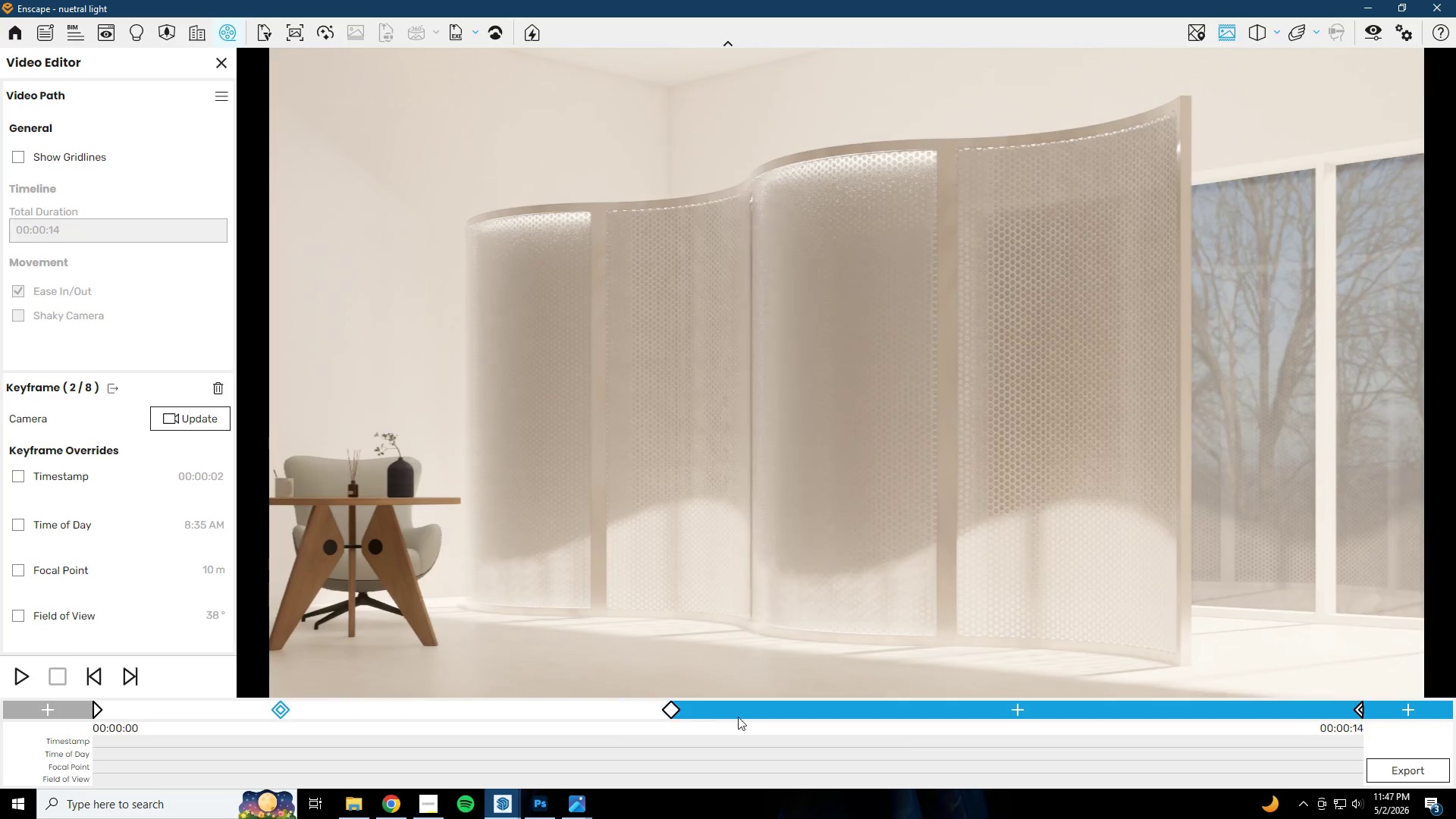 
left_click([673, 709])
 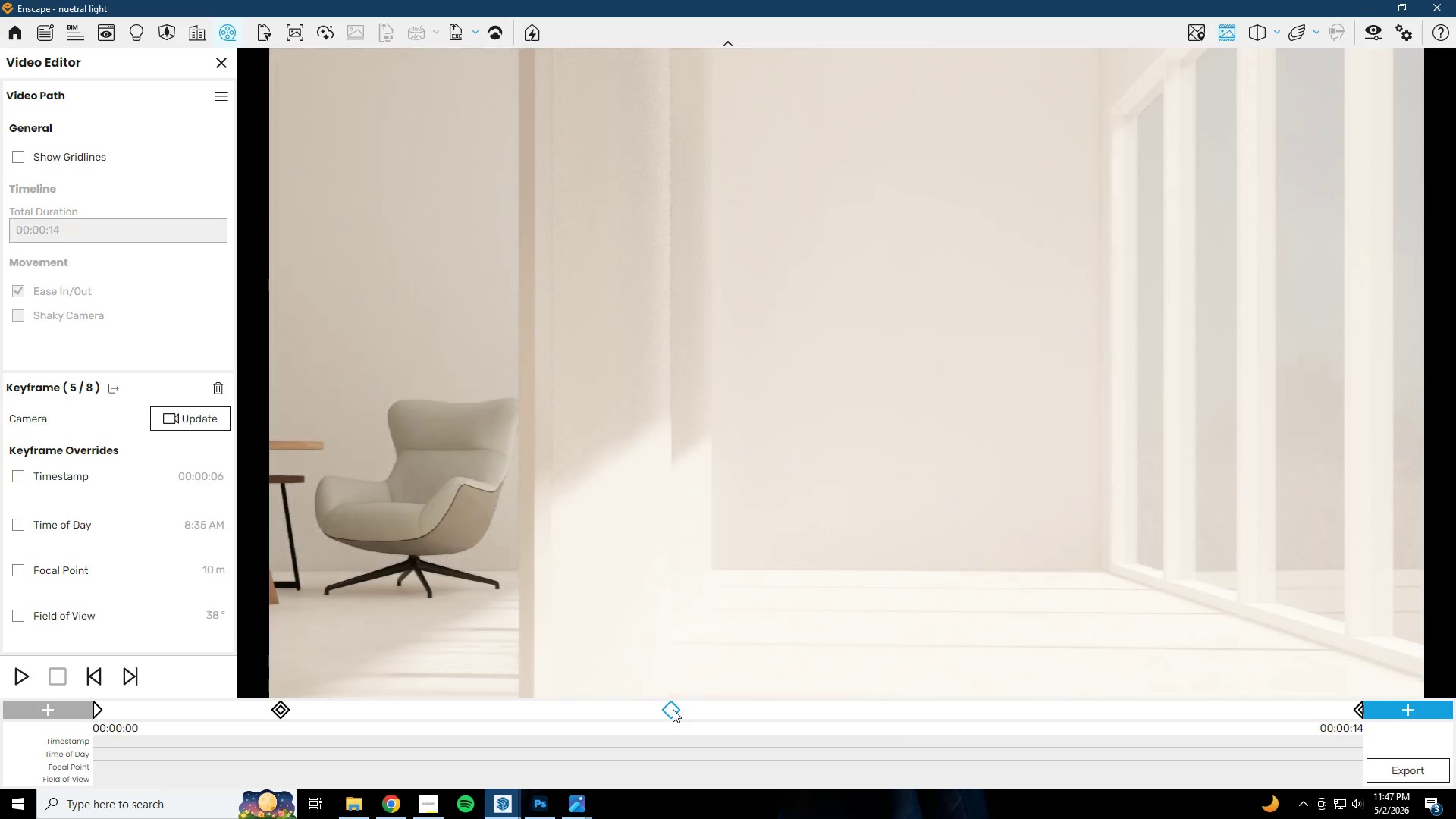 
right_click([673, 709])
 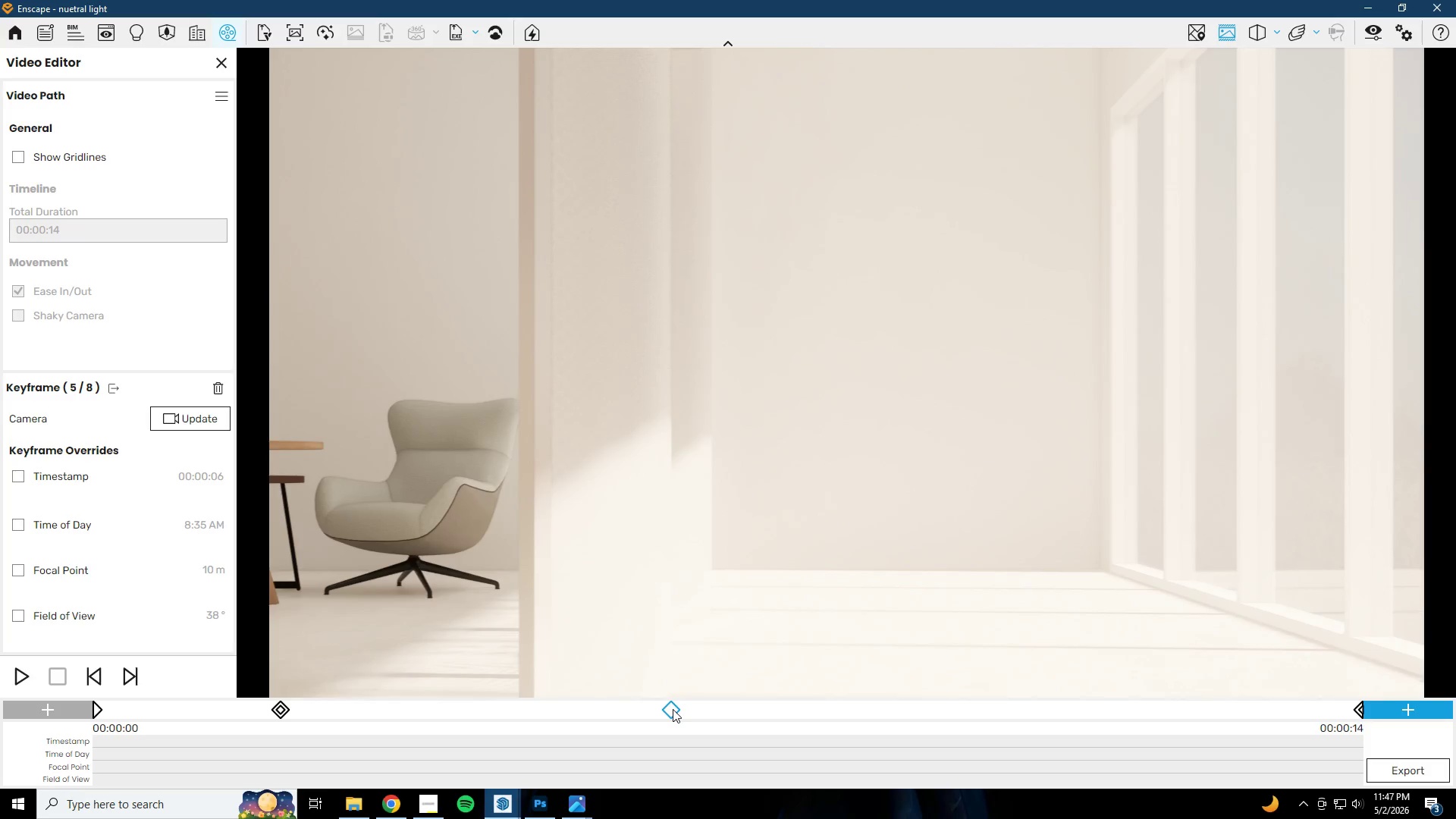 
left_click([671, 709])
 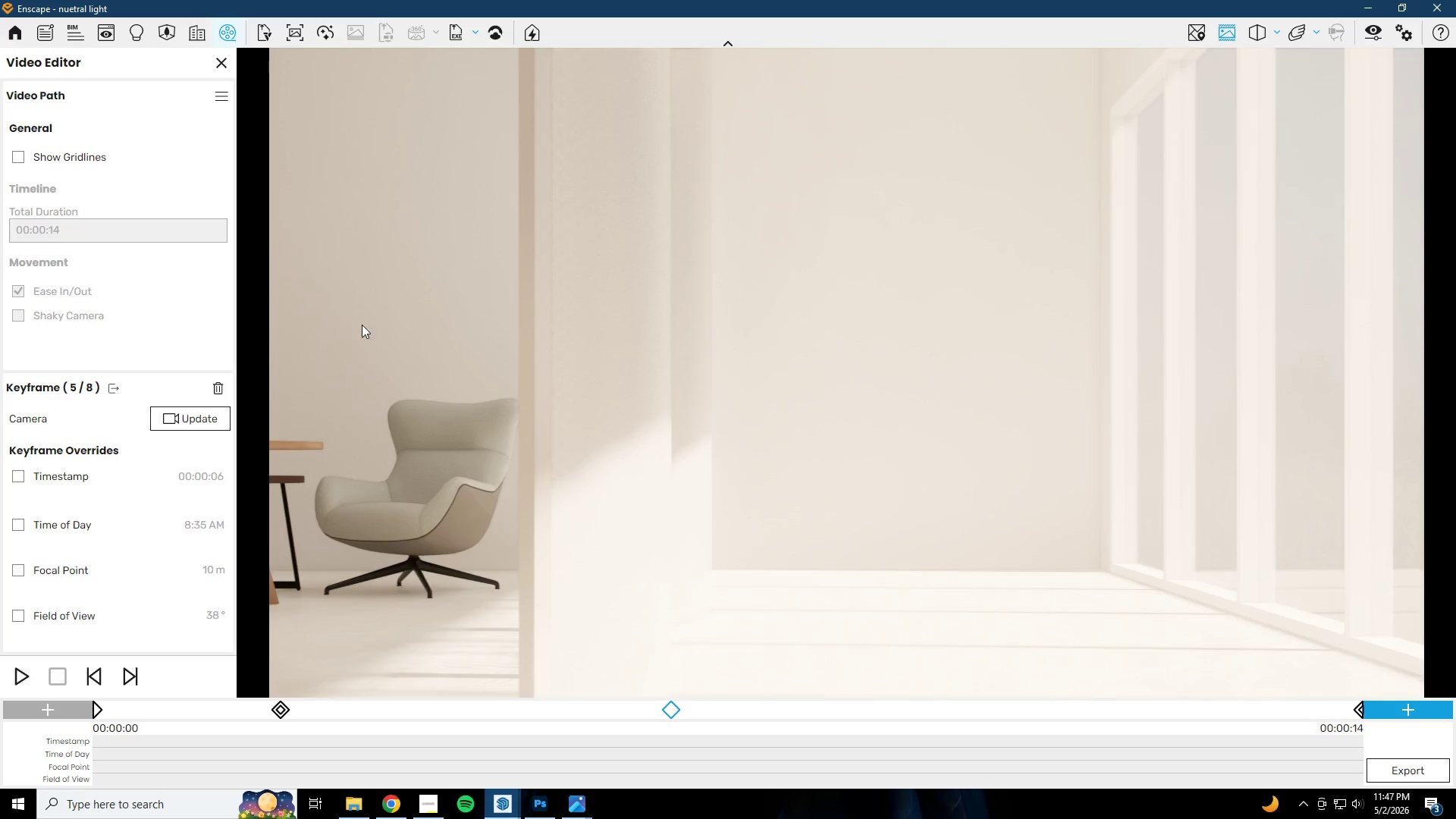 
left_click([228, 384])
 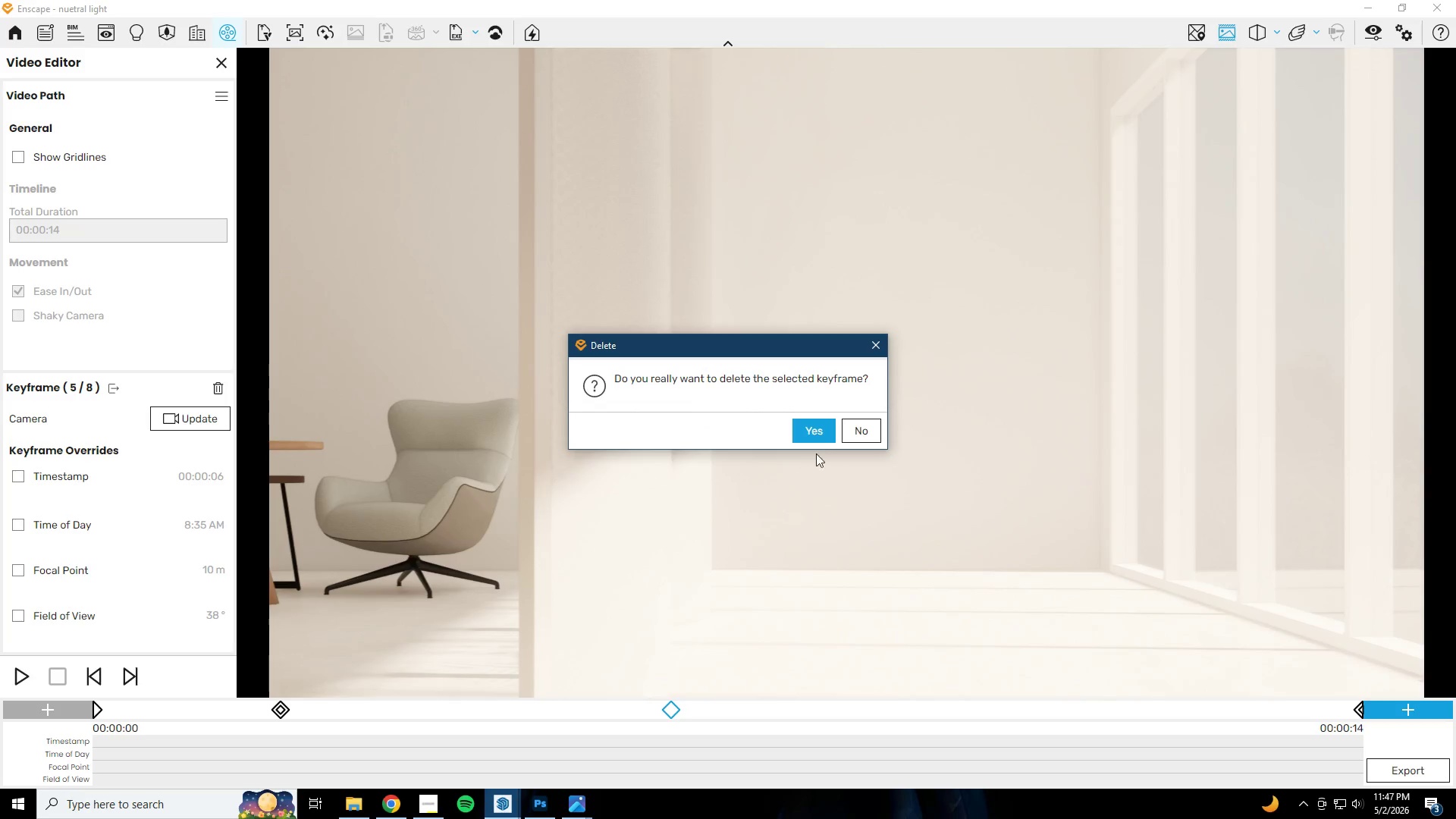 
left_click([817, 434])
 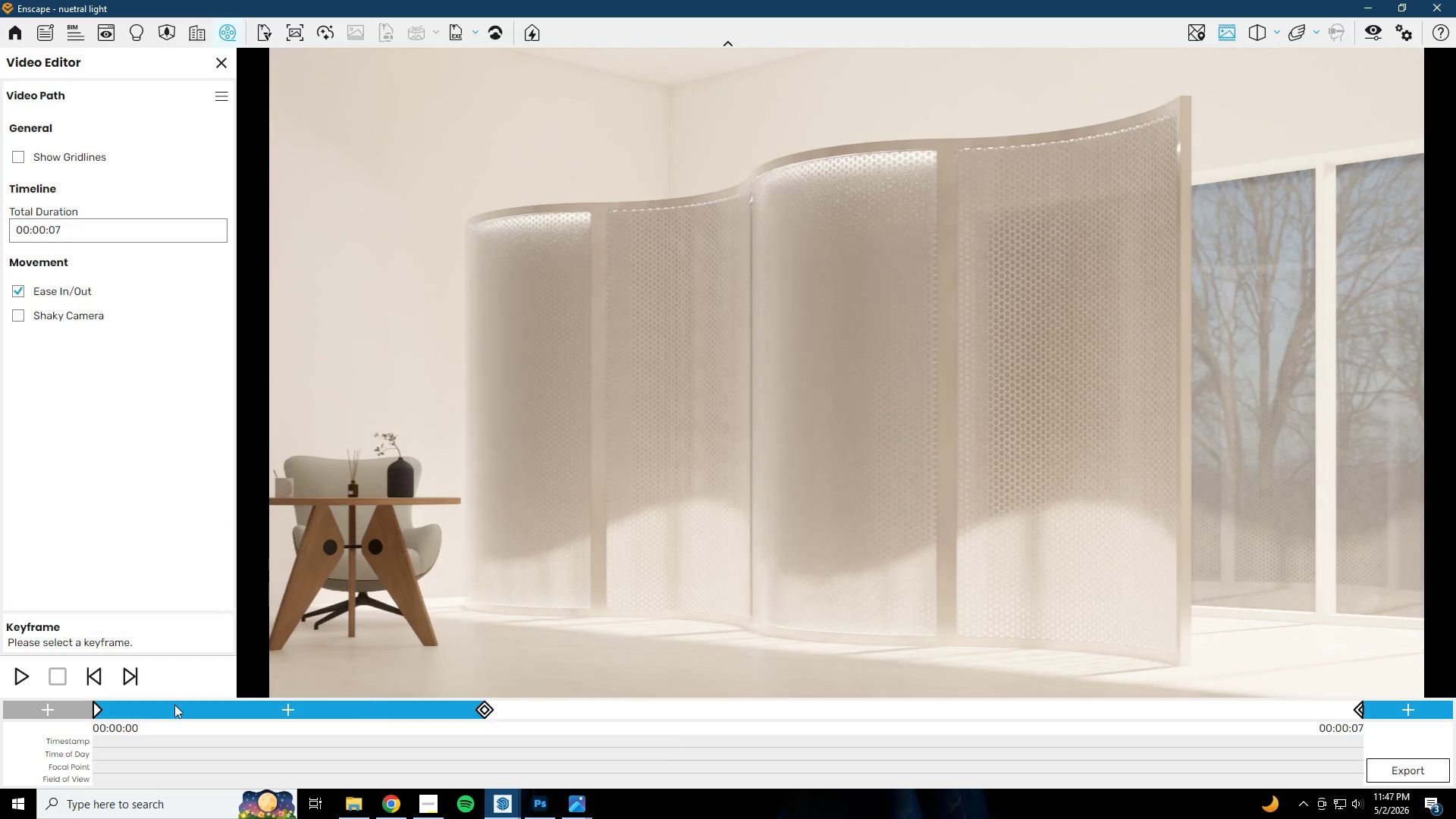 
left_click([99, 706])
 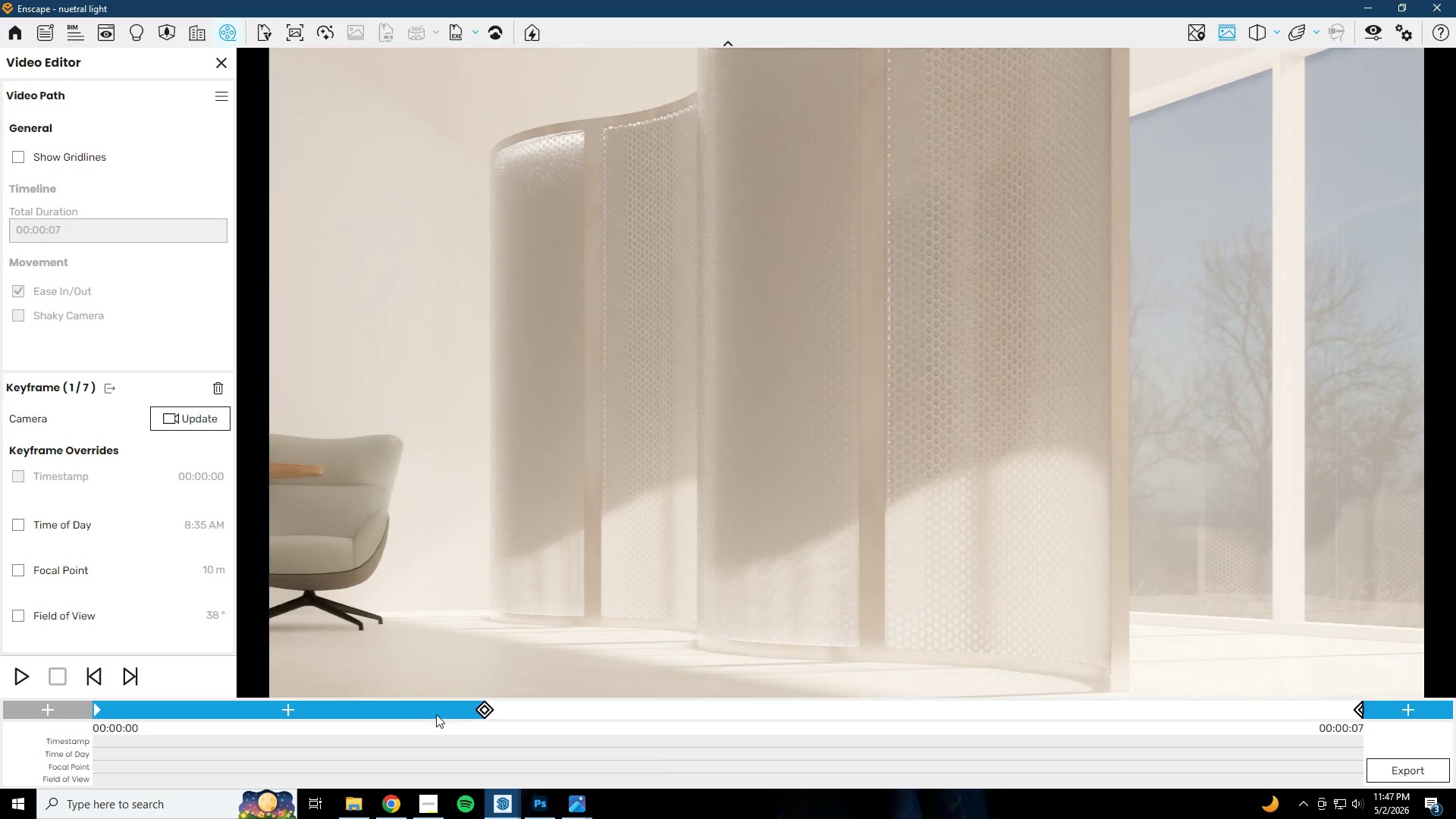 
left_click([482, 707])
 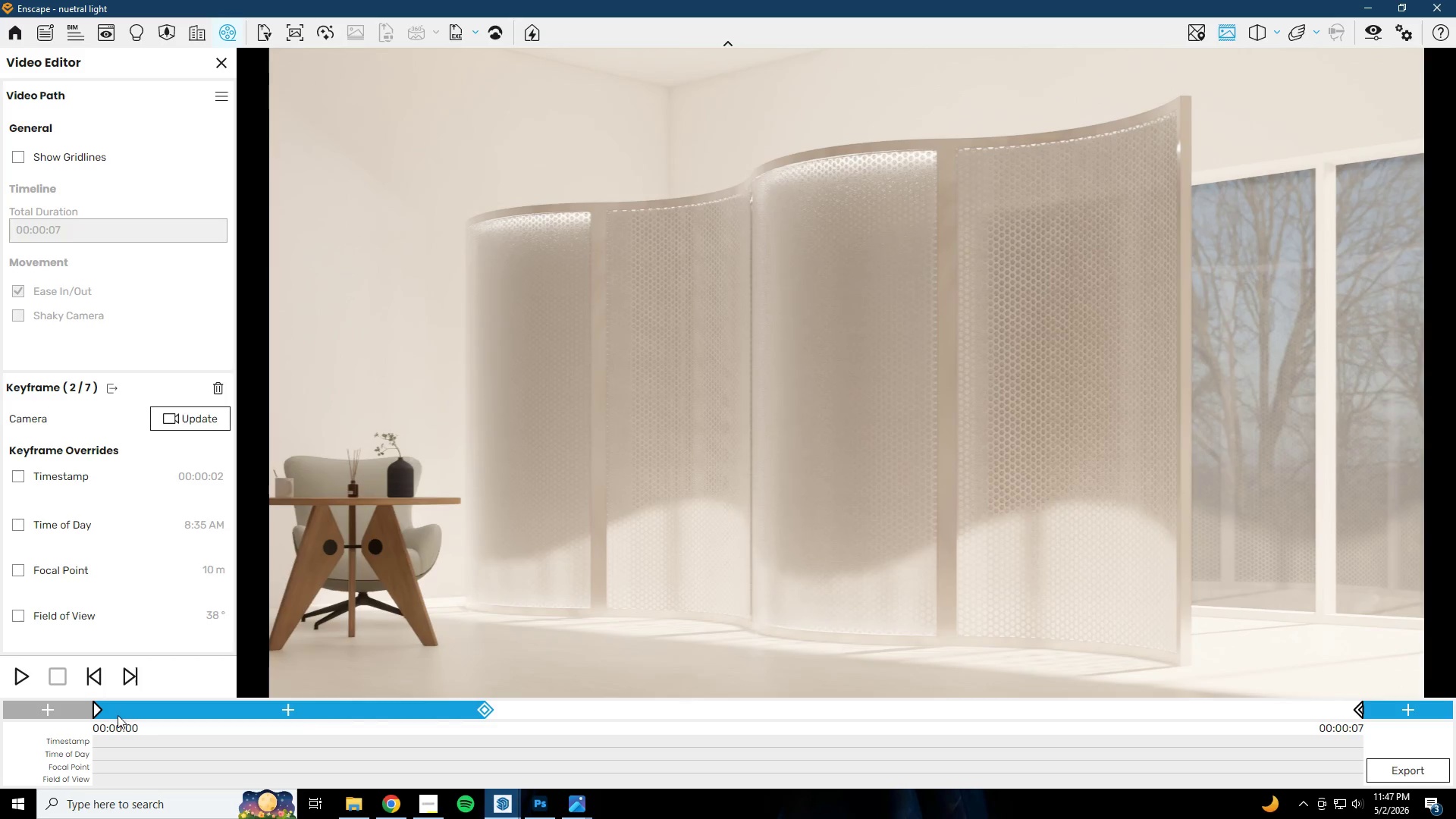 
left_click([97, 708])
 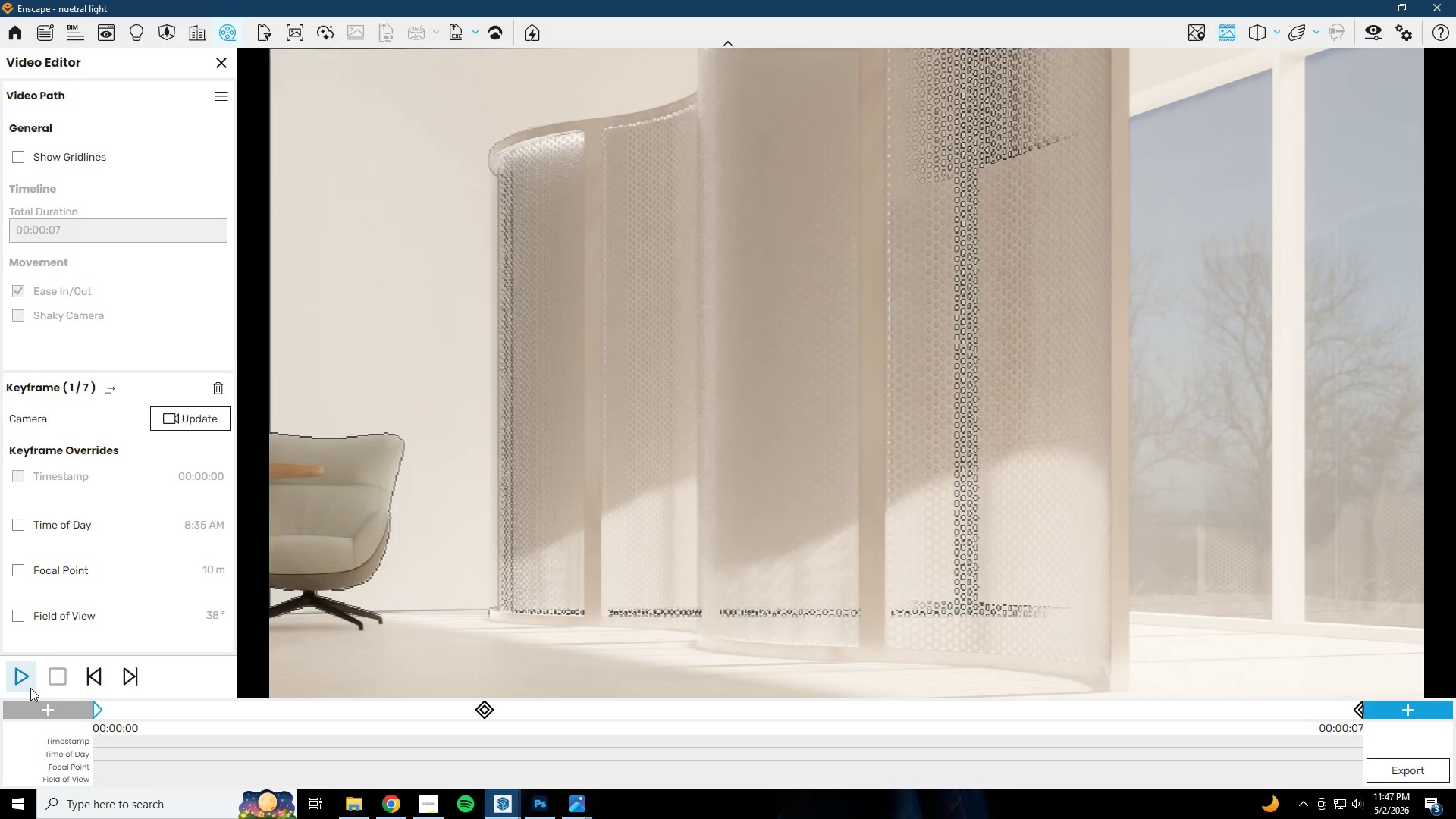 
left_click([28, 686])
 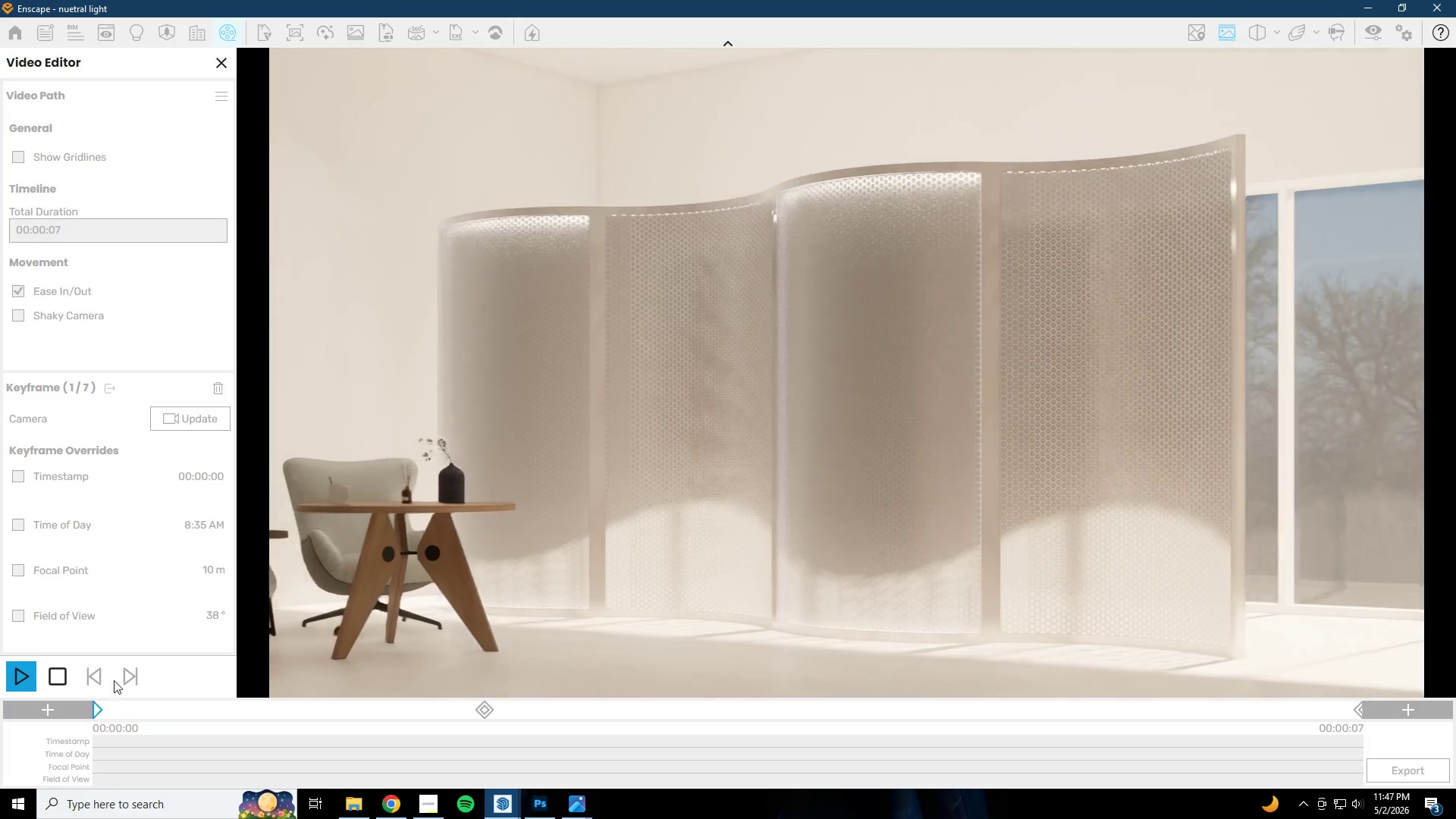 
wait(8.36)
 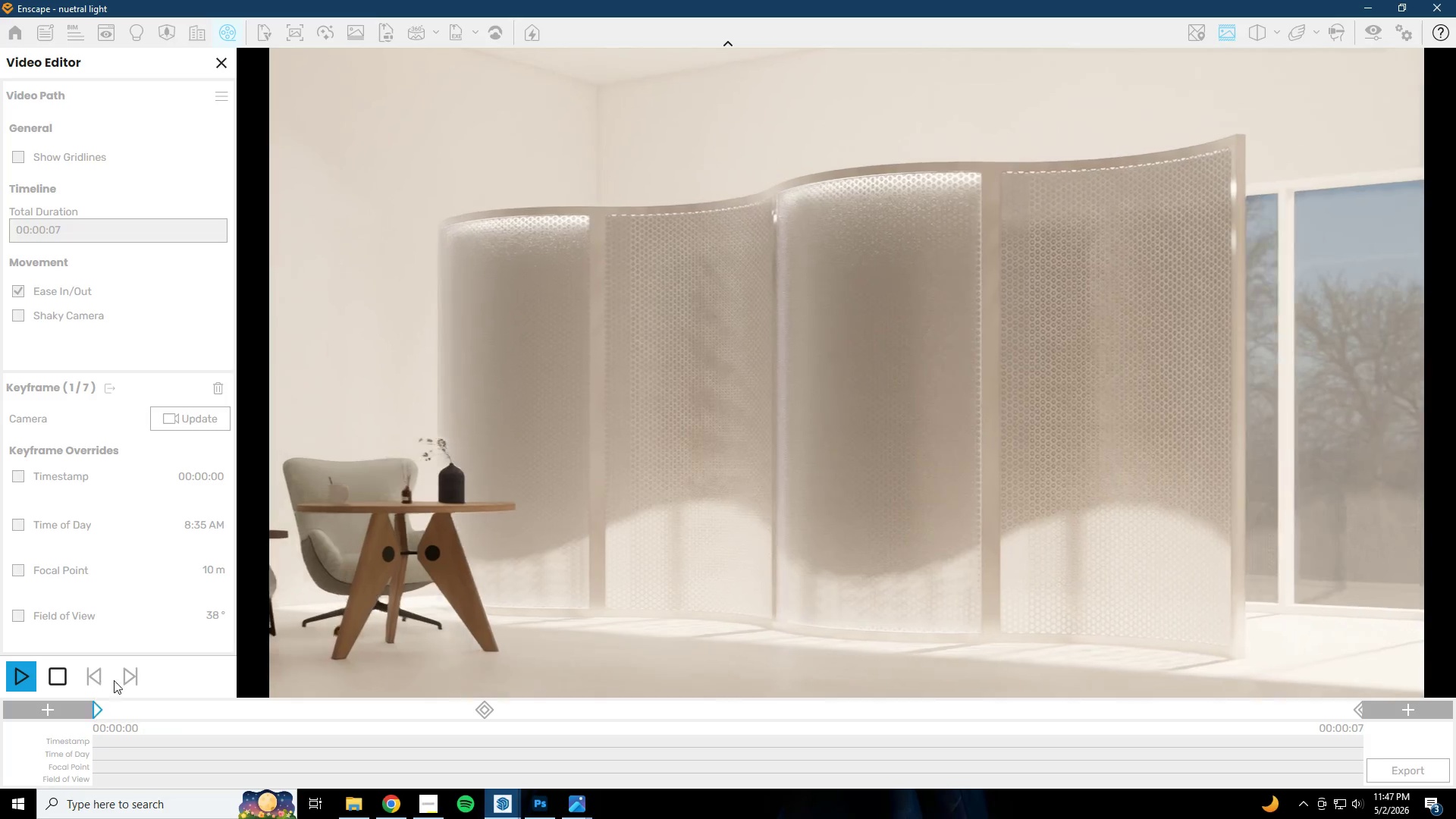 
left_click([1358, 709])
 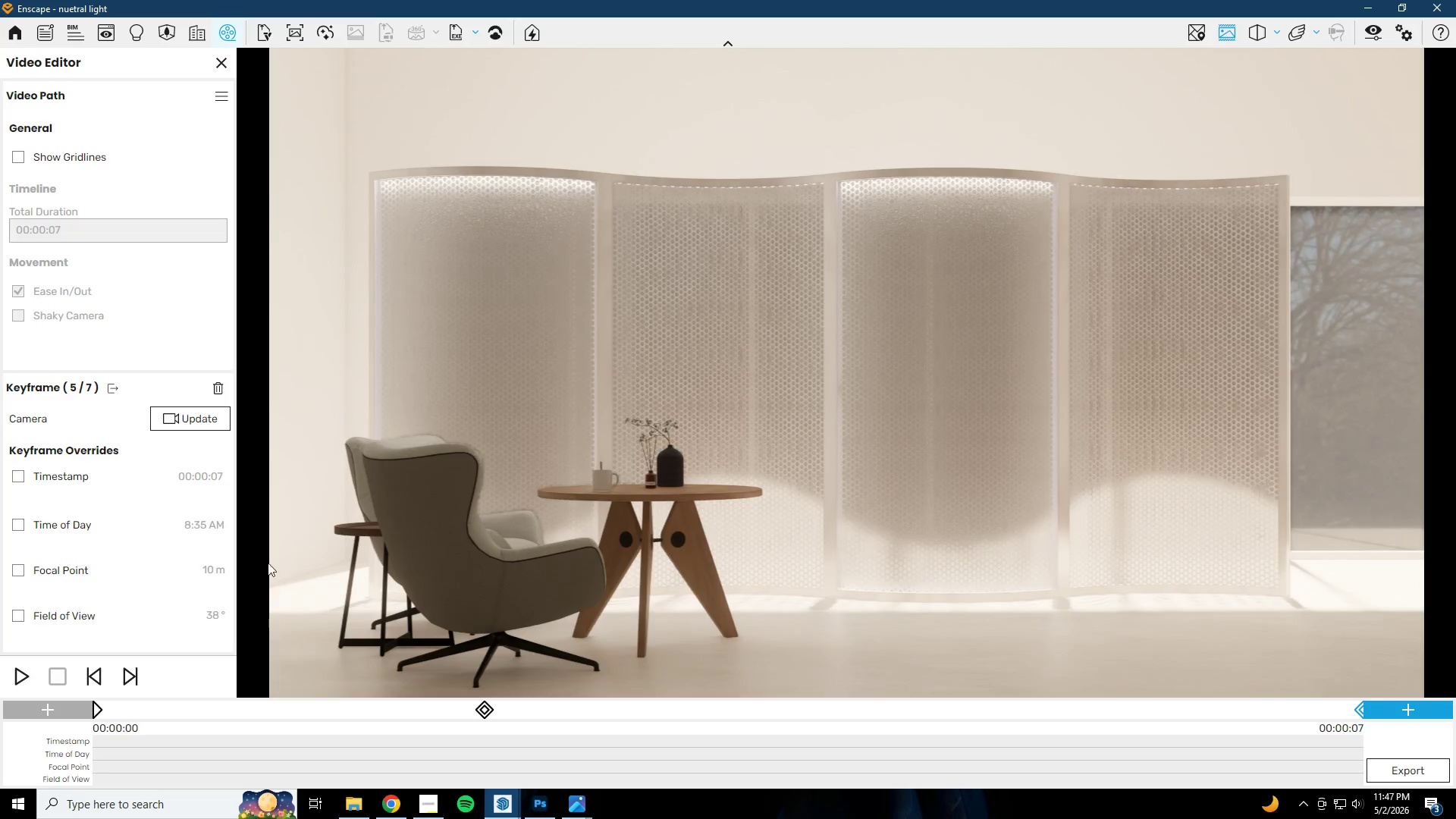 
left_click([223, 389])
 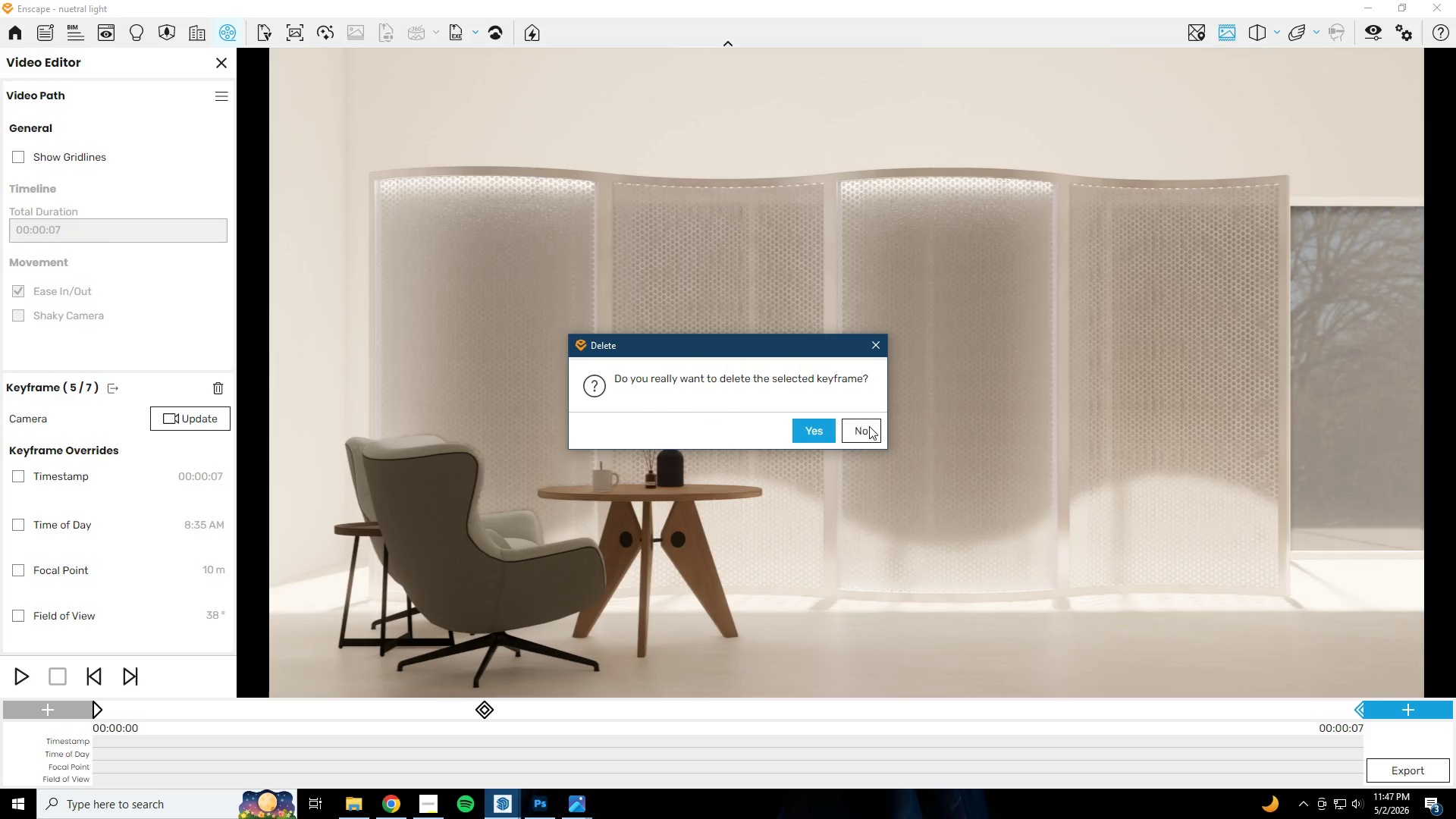 
left_click([817, 426])
 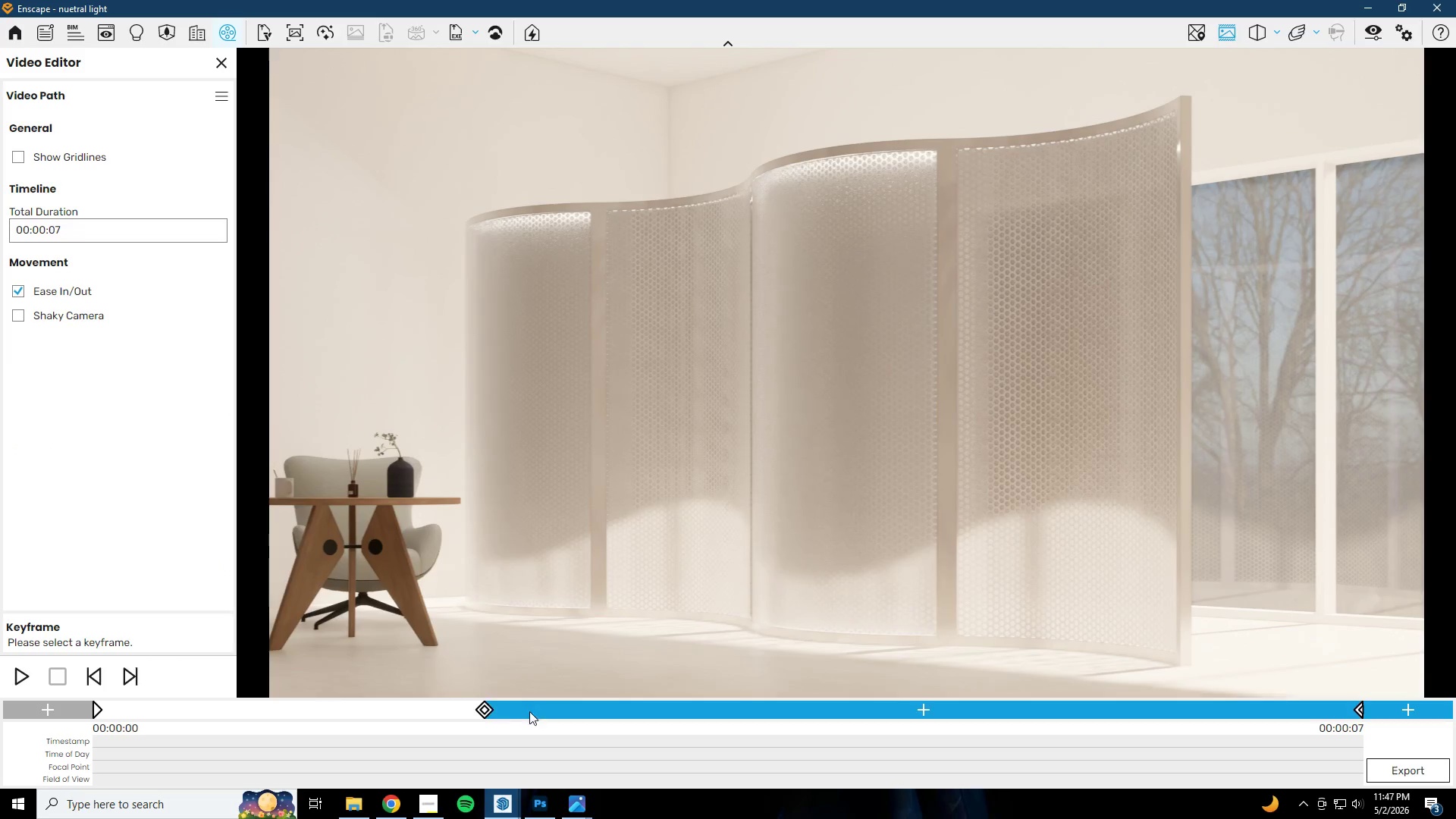 
left_click([482, 709])
 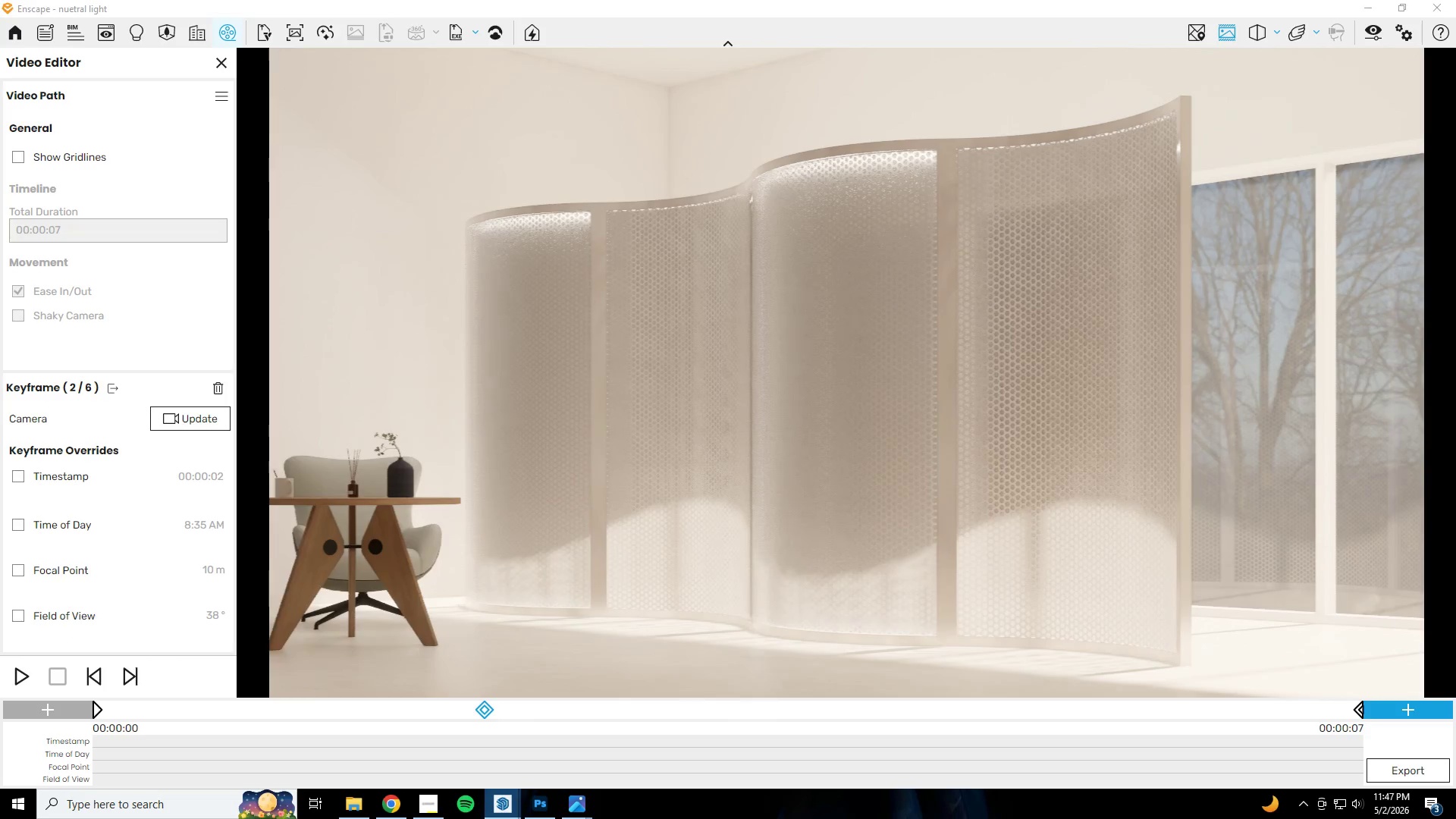 
hold_key(key=A, duration=0.38)
 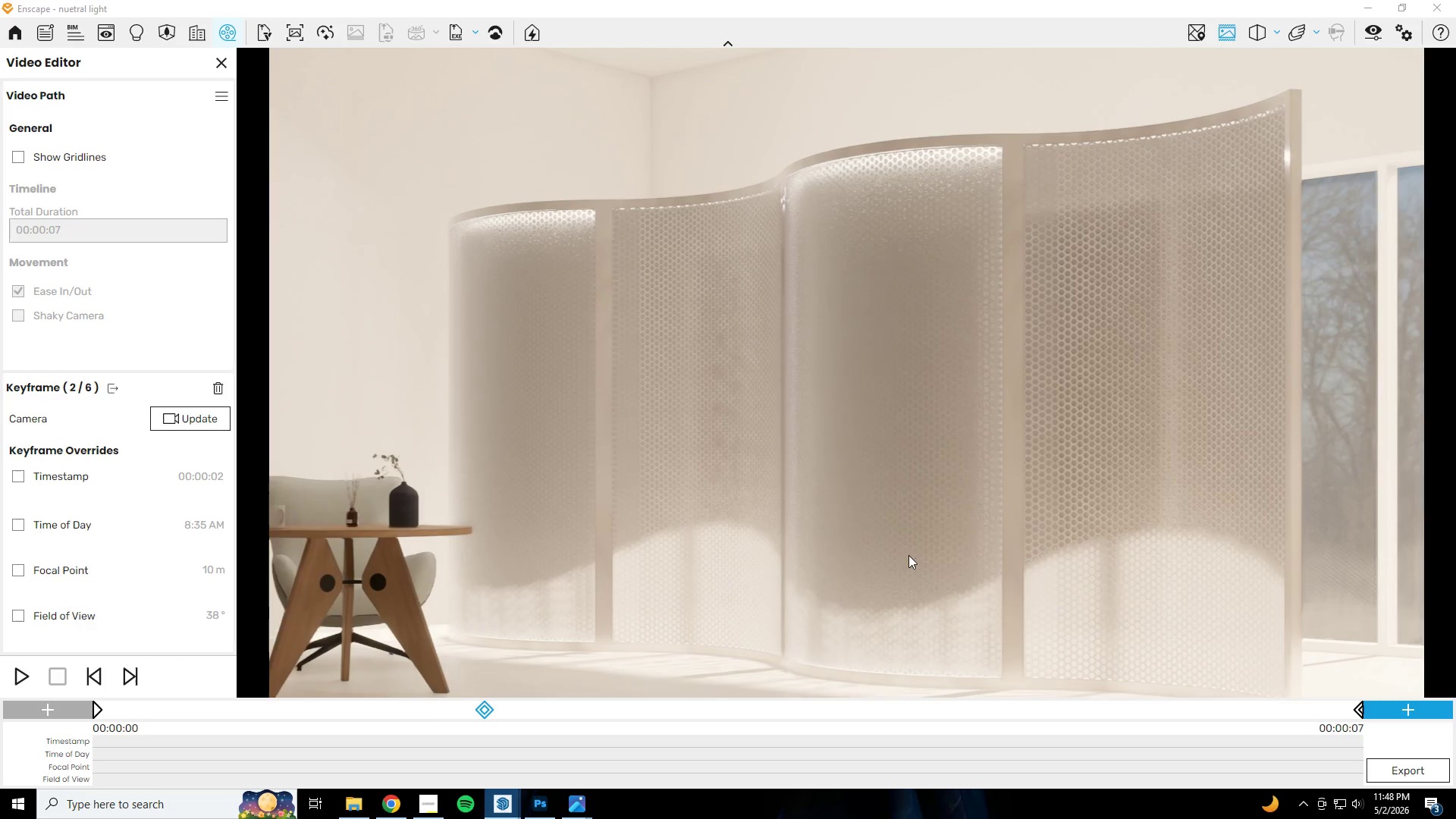 
hold_key(key=W, duration=0.36)
 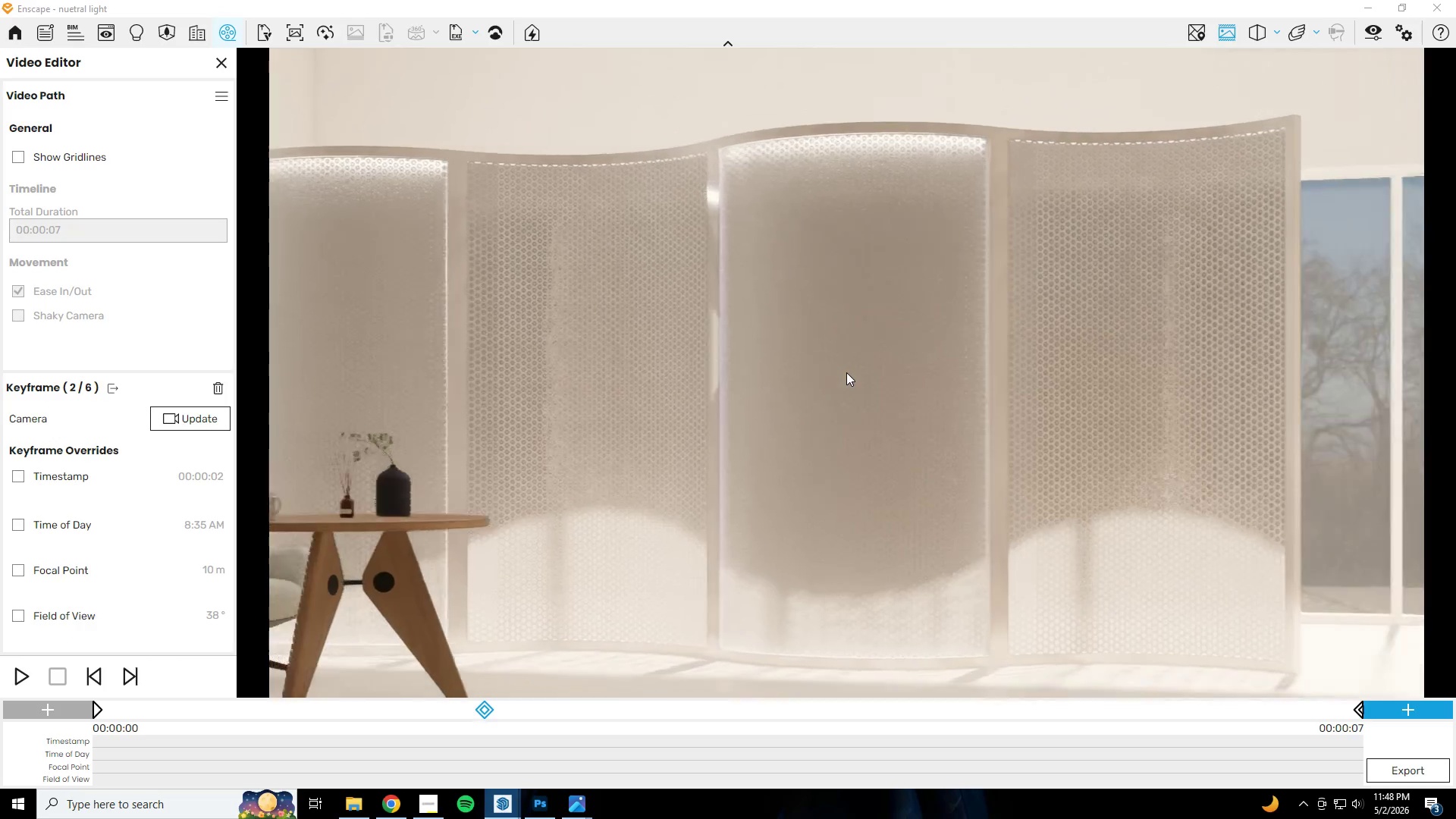 
type(as)
 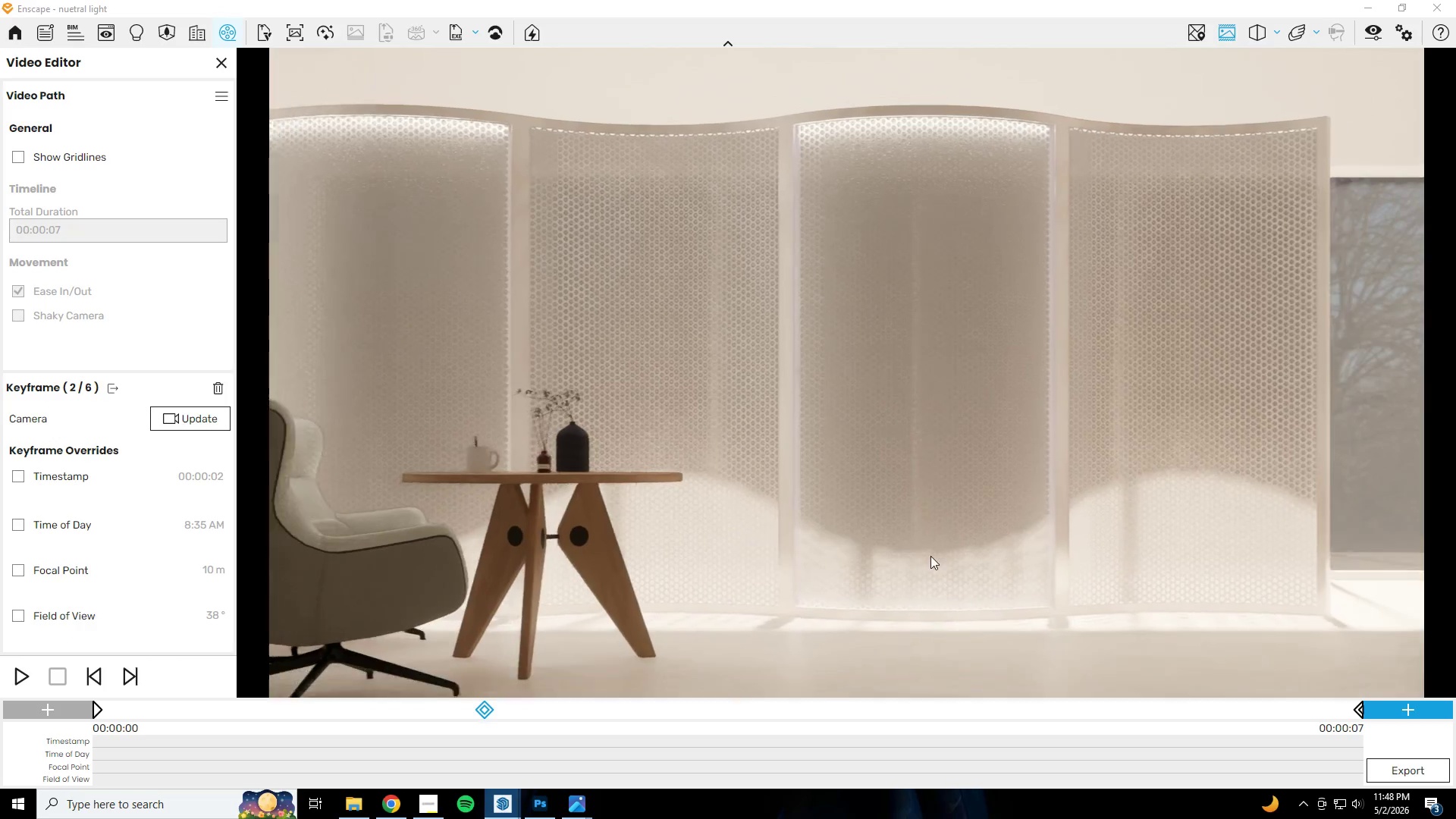 
type(asaassea)
 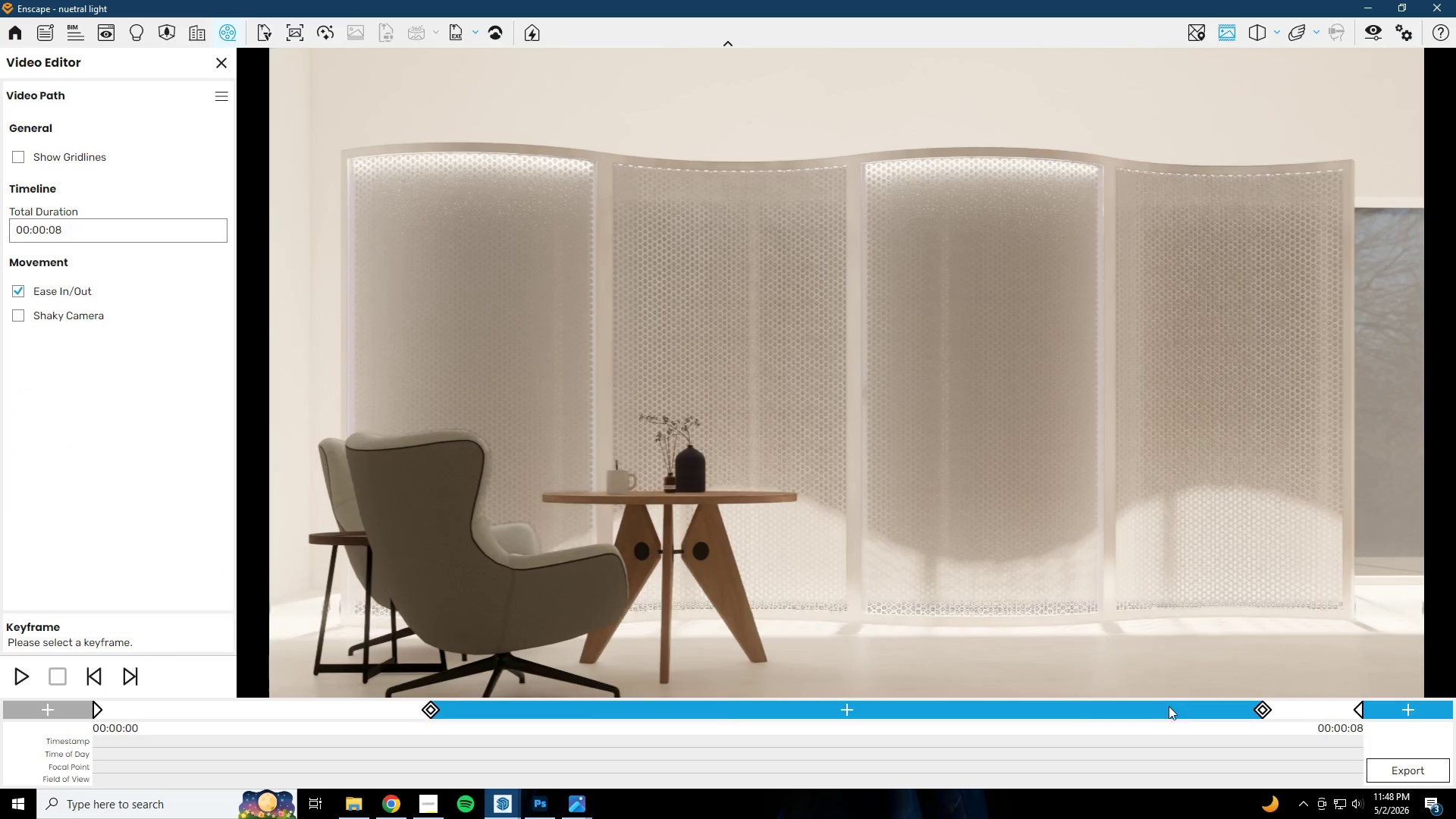 
wait(5.45)
 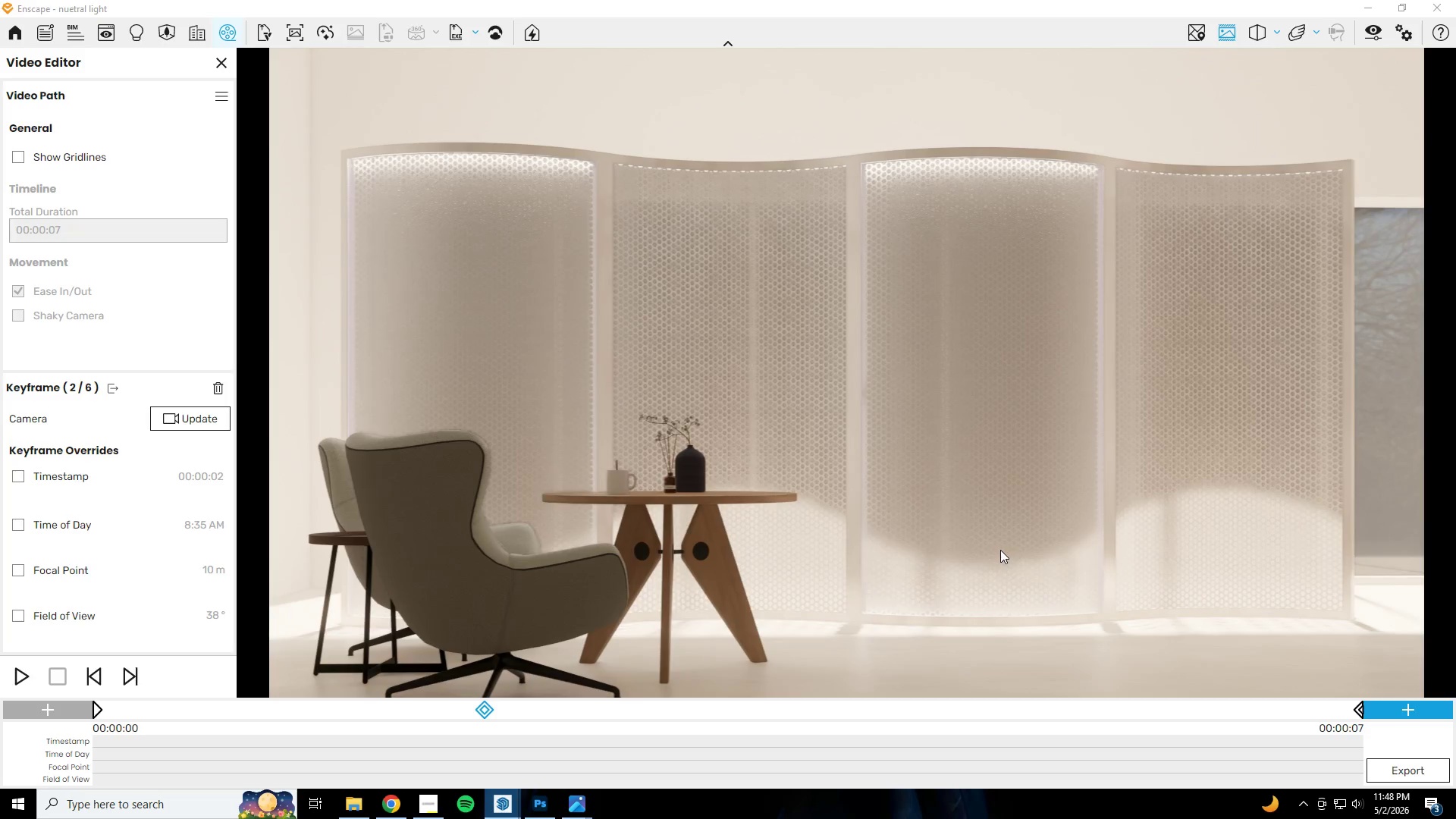 
left_click([100, 708])
 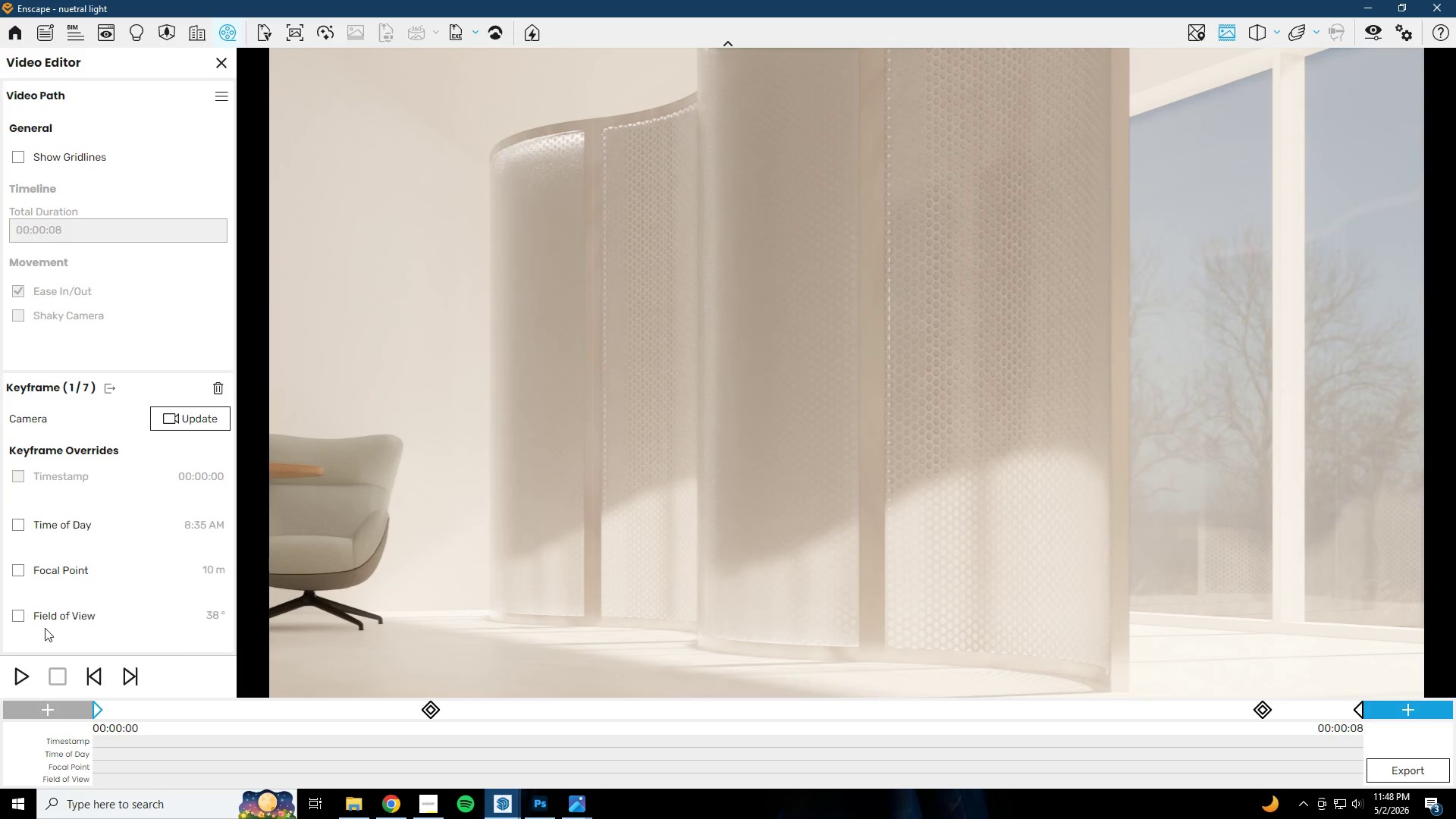 
left_click([25, 670])
 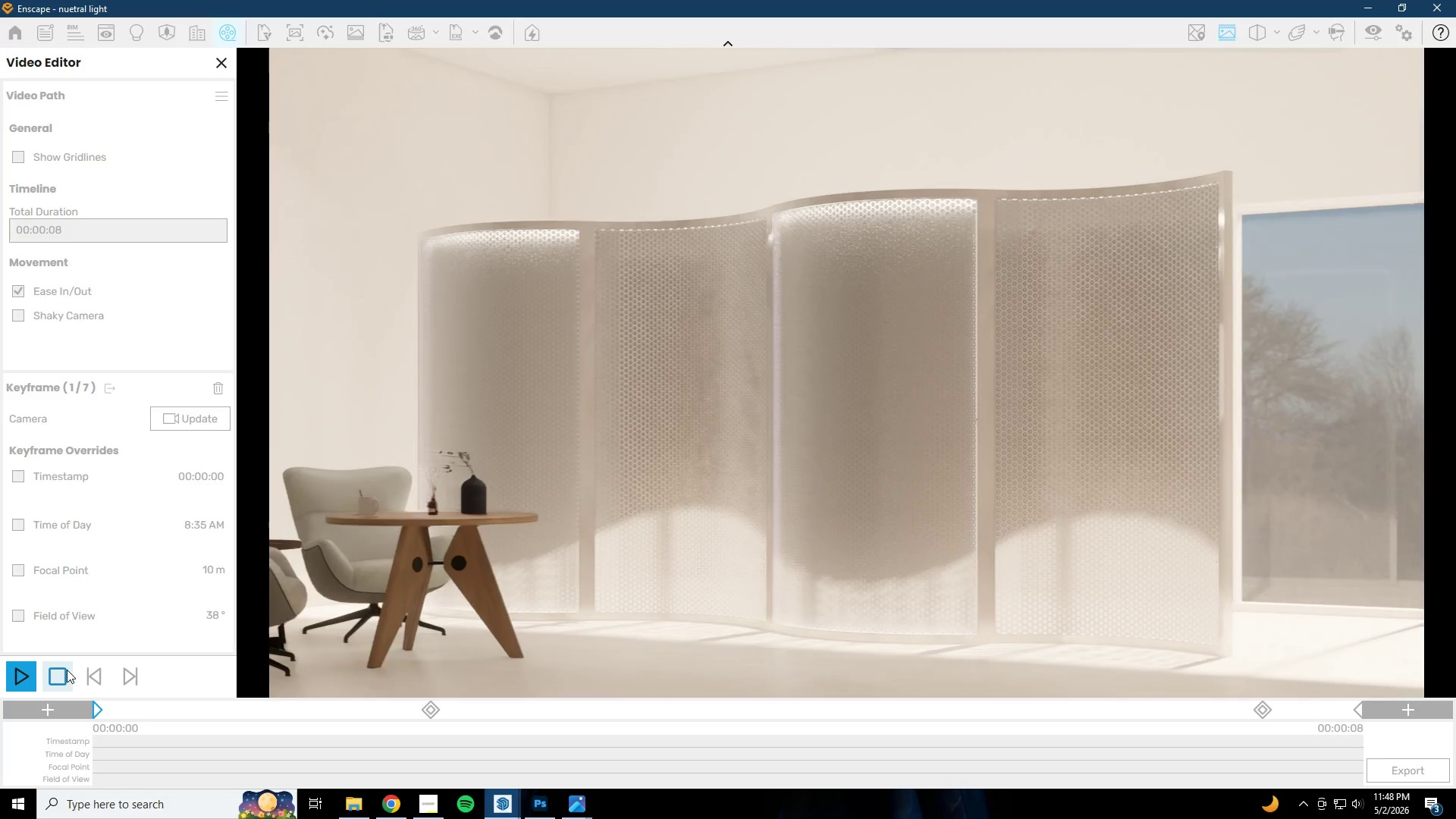 
wait(9.14)
 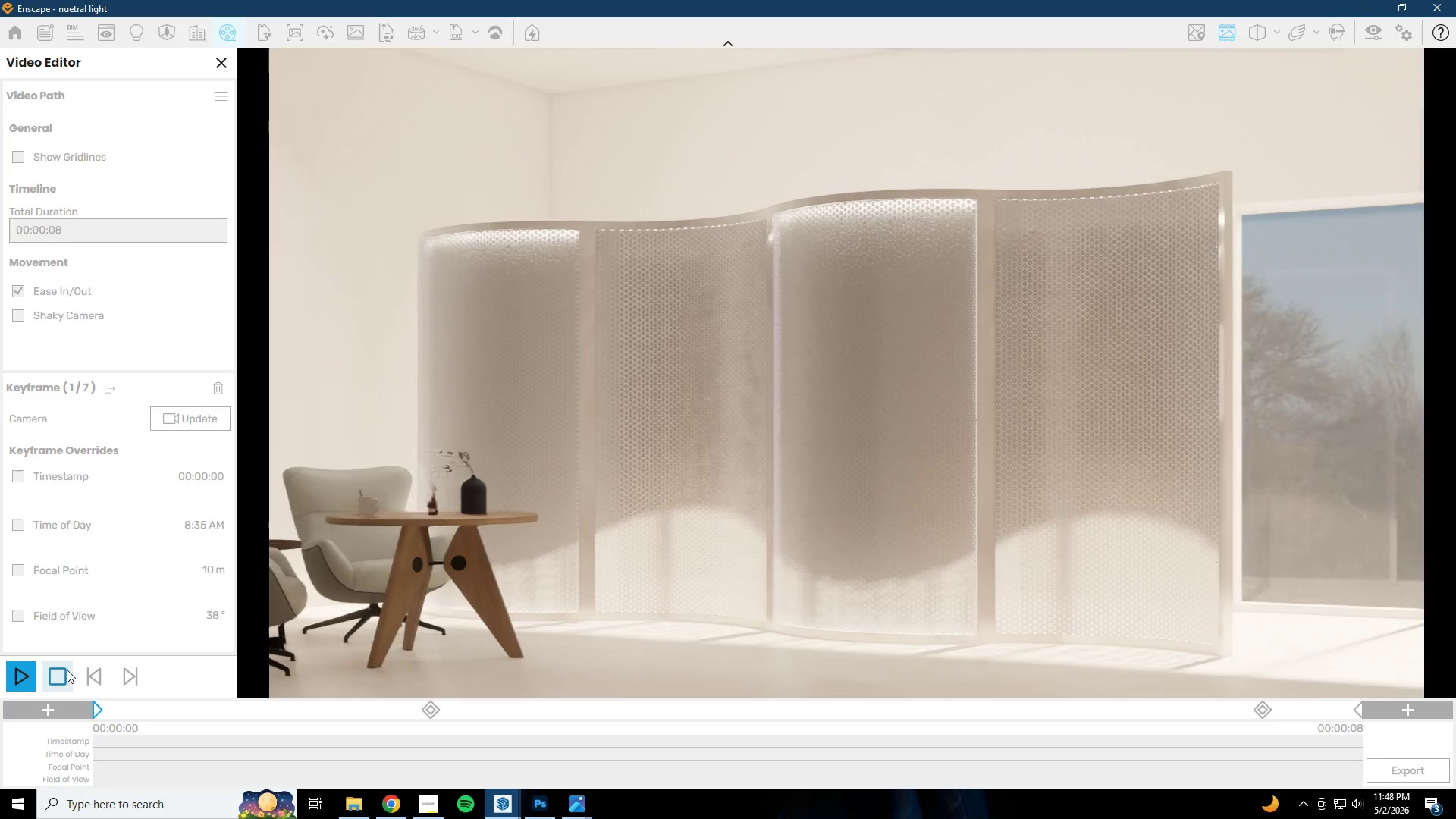 
left_click([435, 710])
 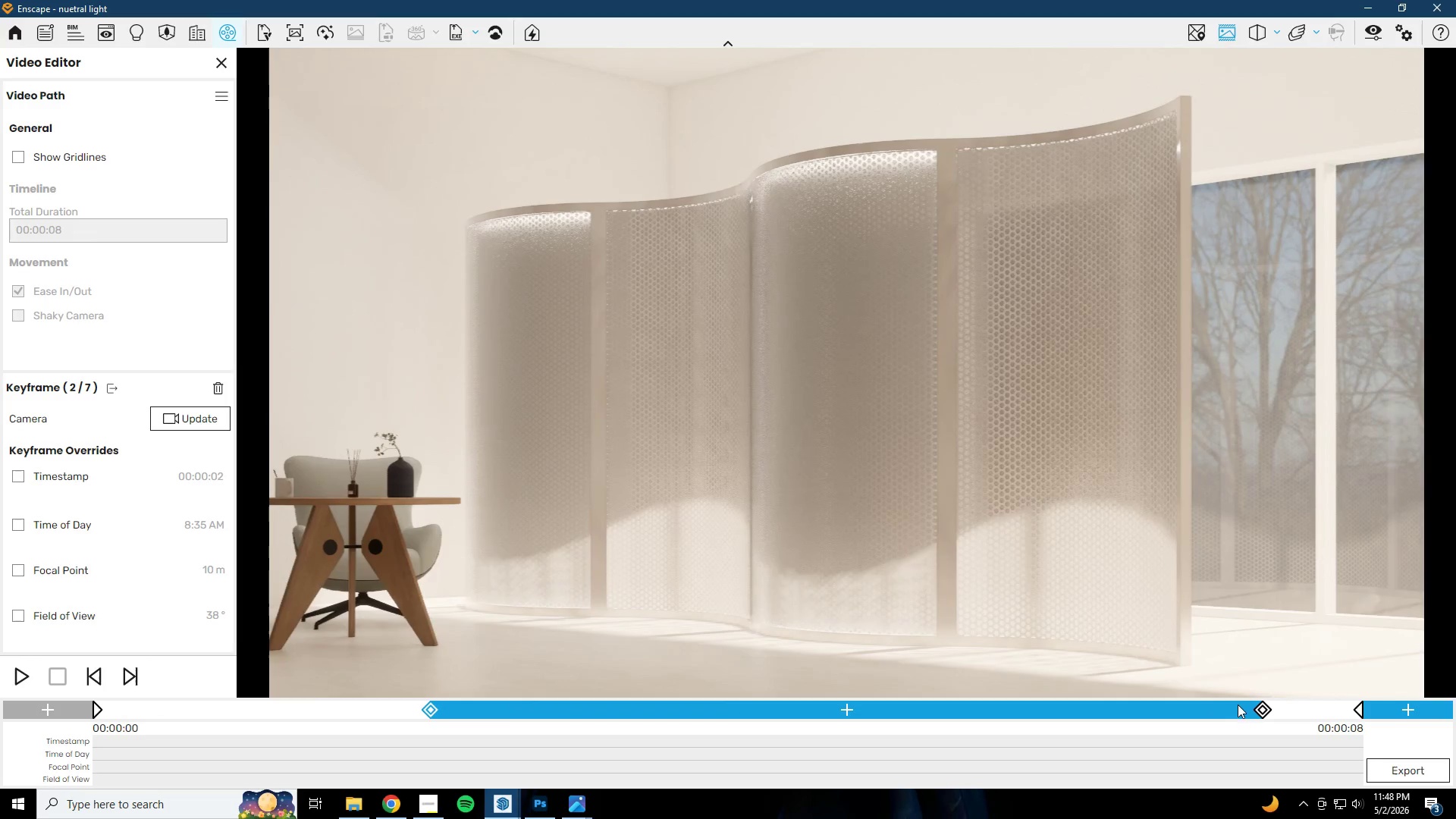 
left_click([1271, 711])
 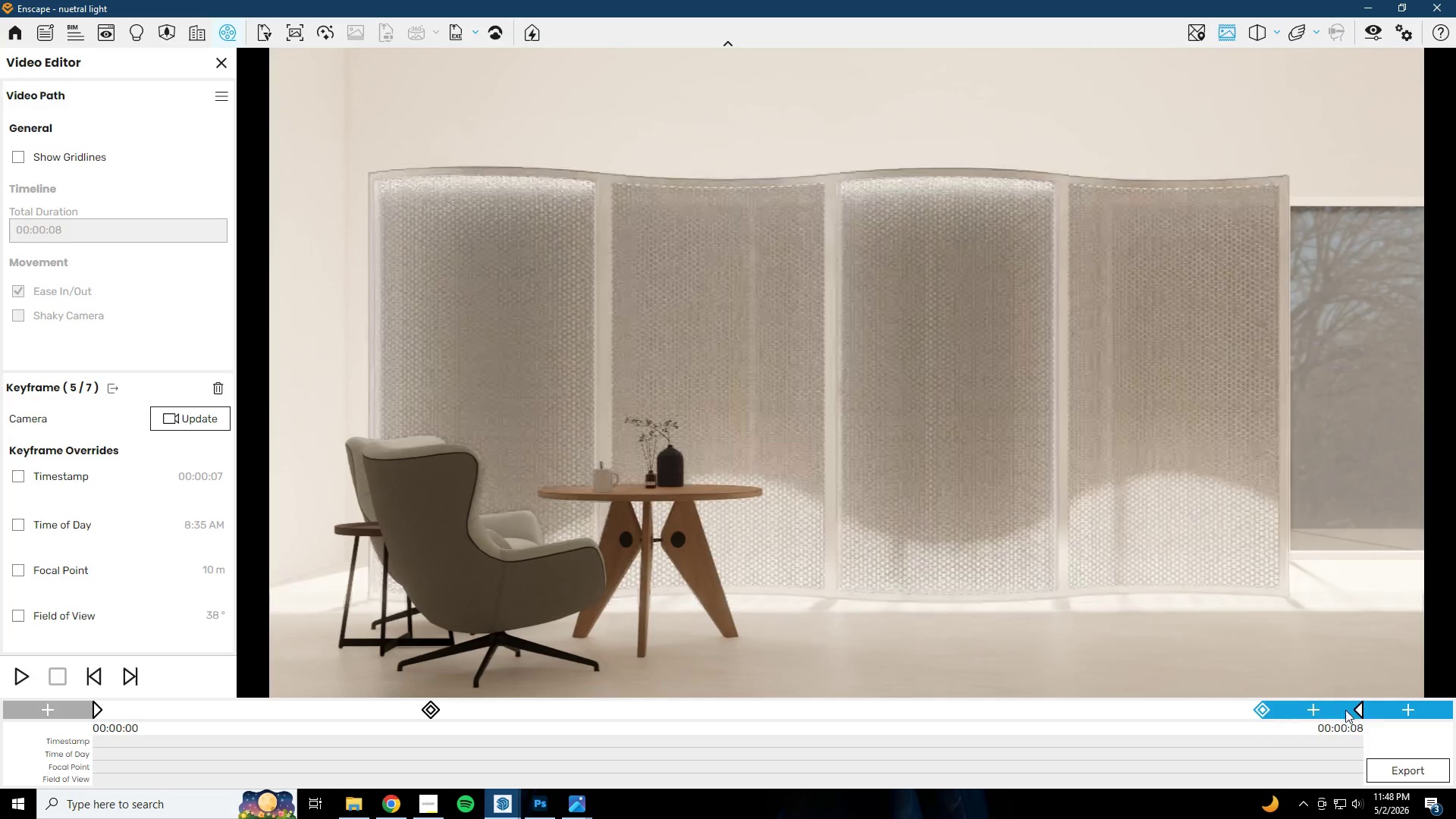 
left_click([1357, 710])
 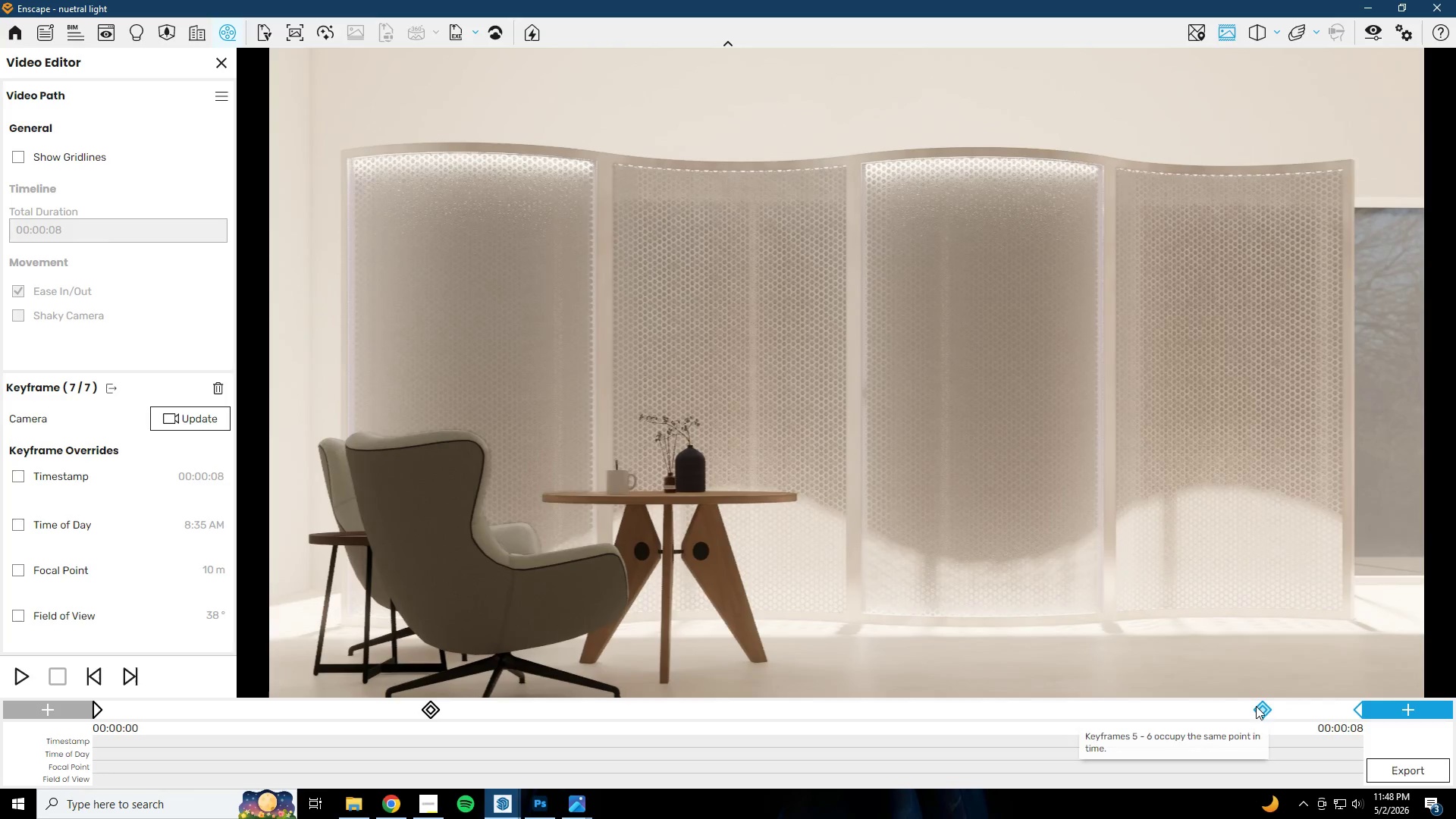 
left_click([1273, 705])
 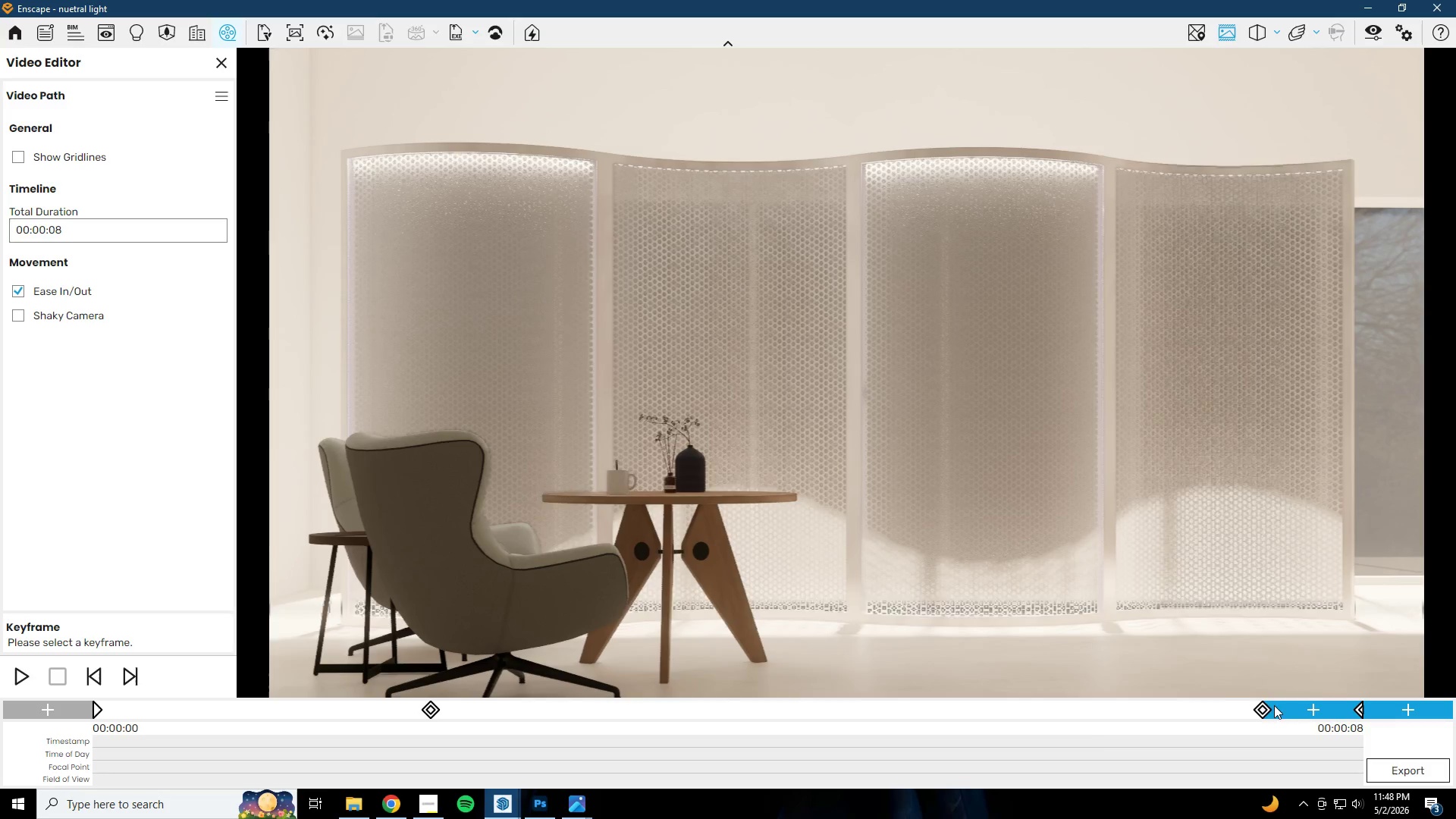 
left_click([1264, 708])
 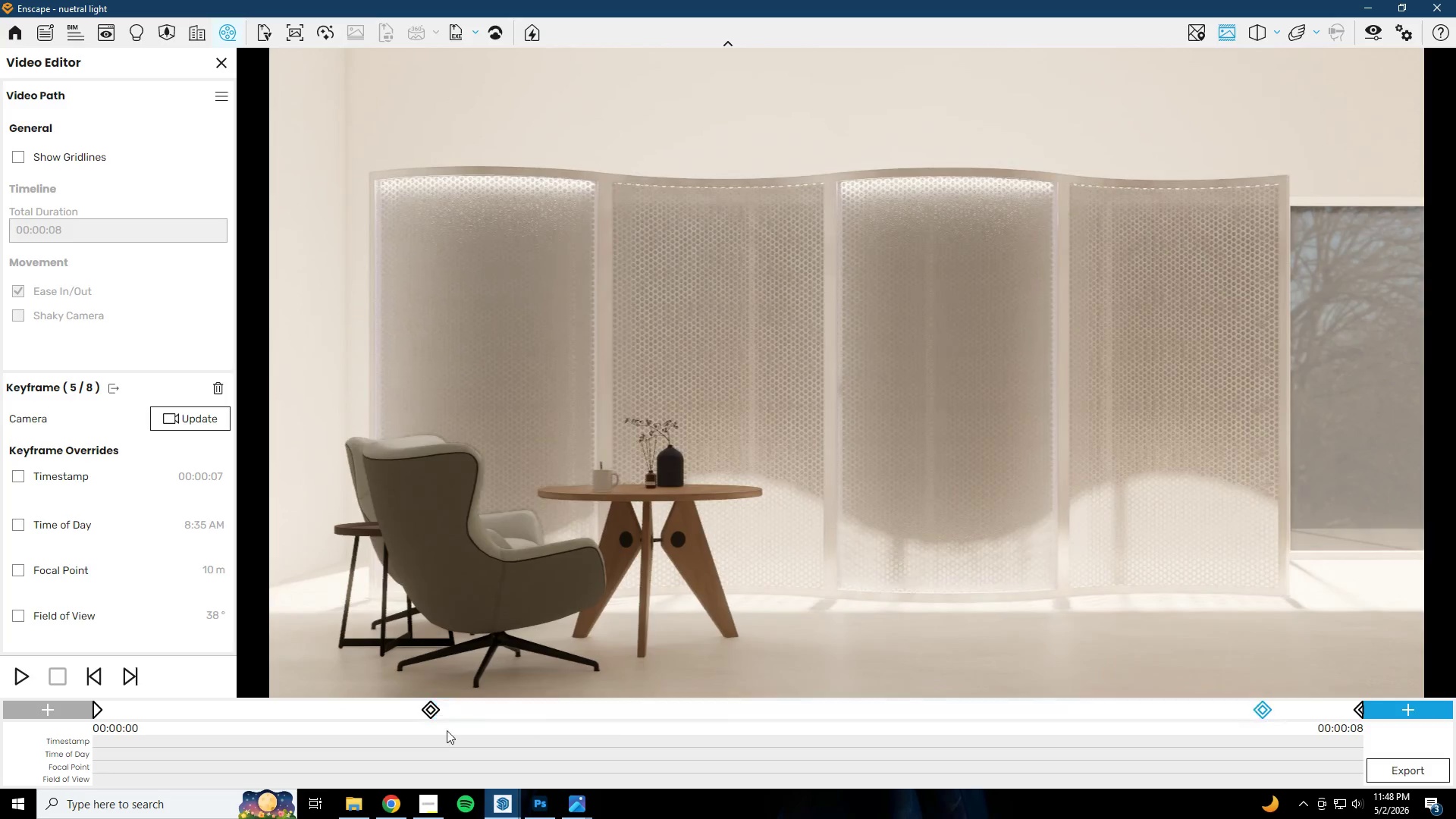 
left_click([432, 710])
 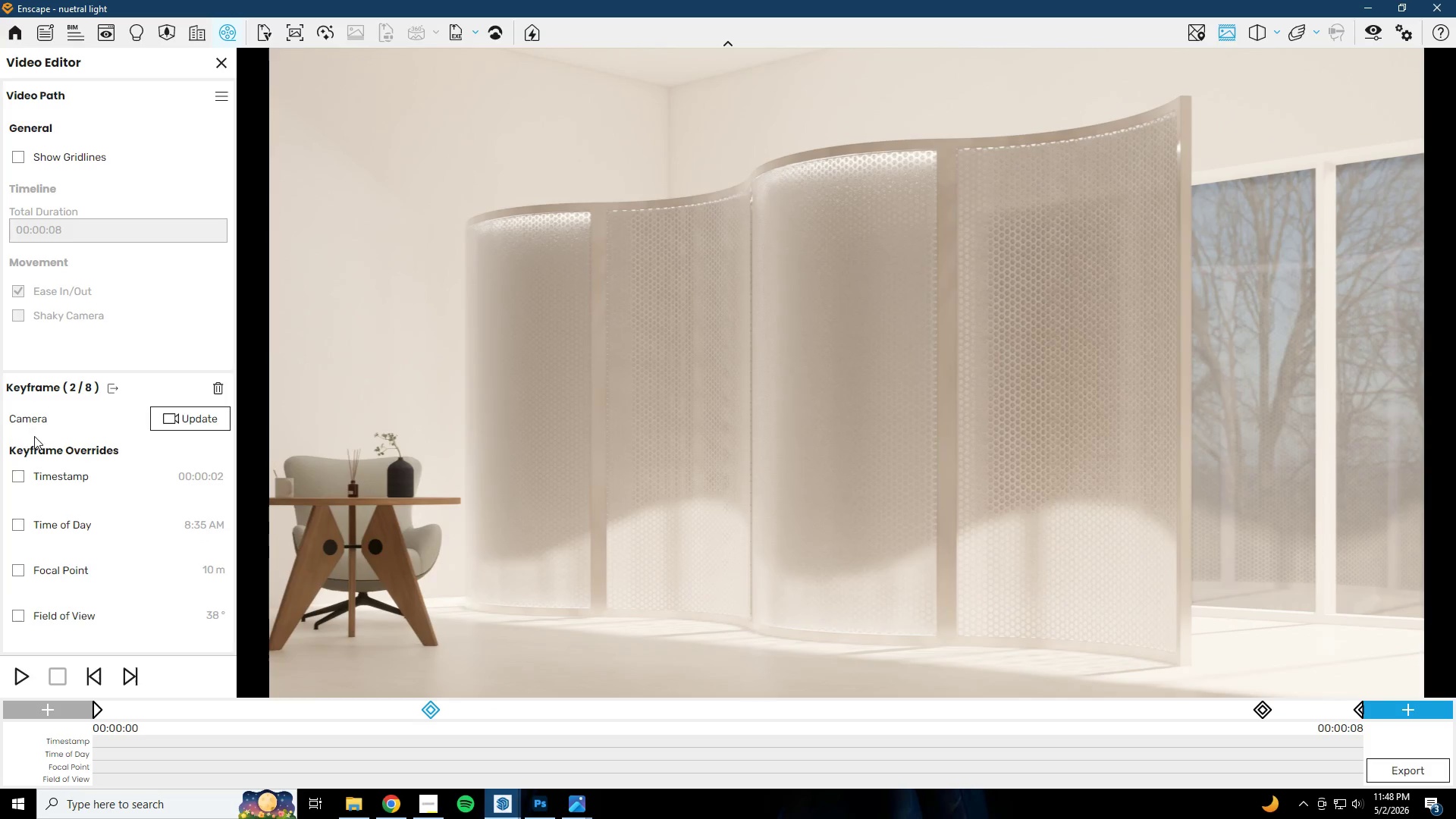 
double_click([24, 670])
 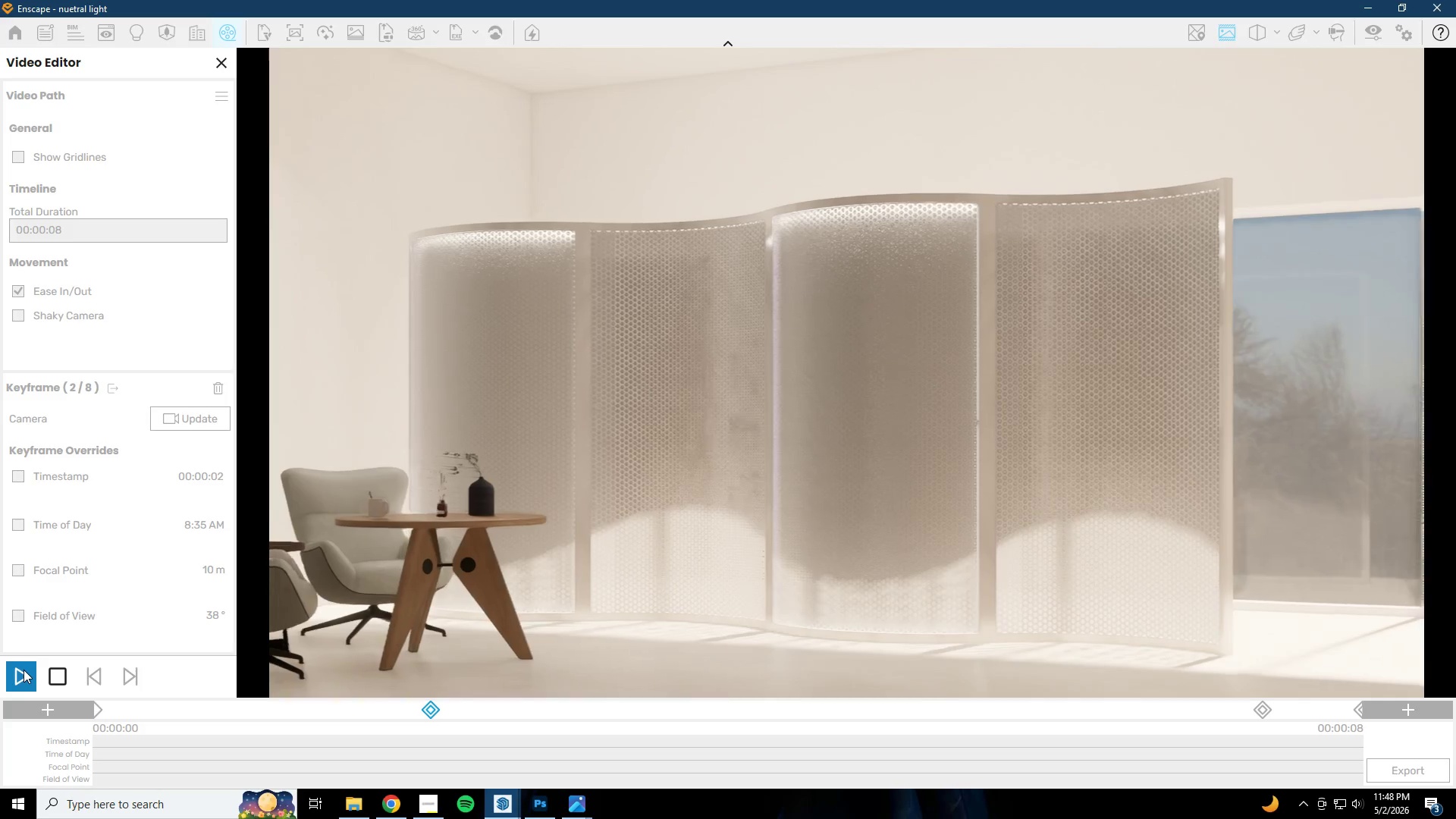 
left_click([53, 673])
 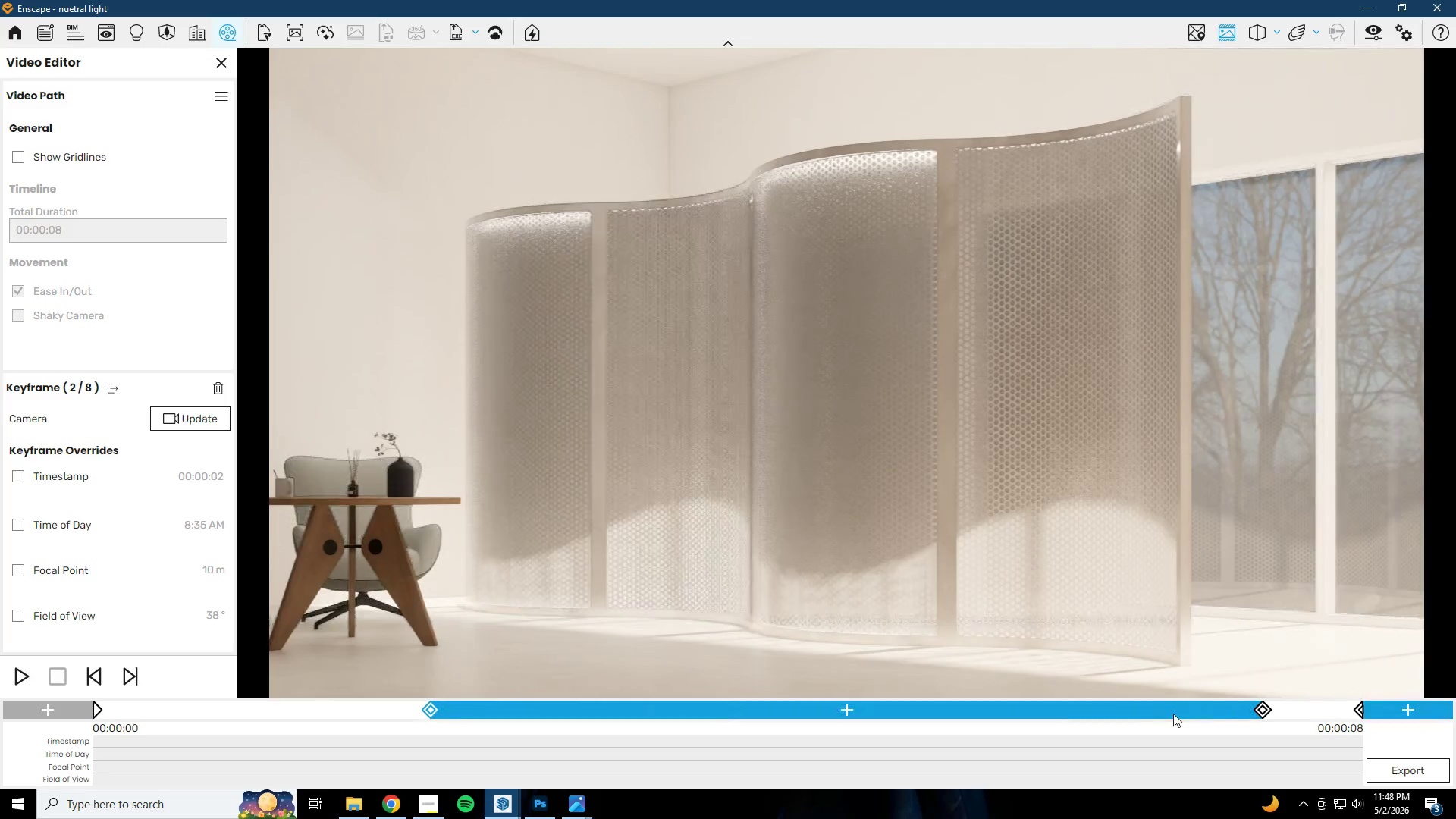 
left_click([1262, 714])
 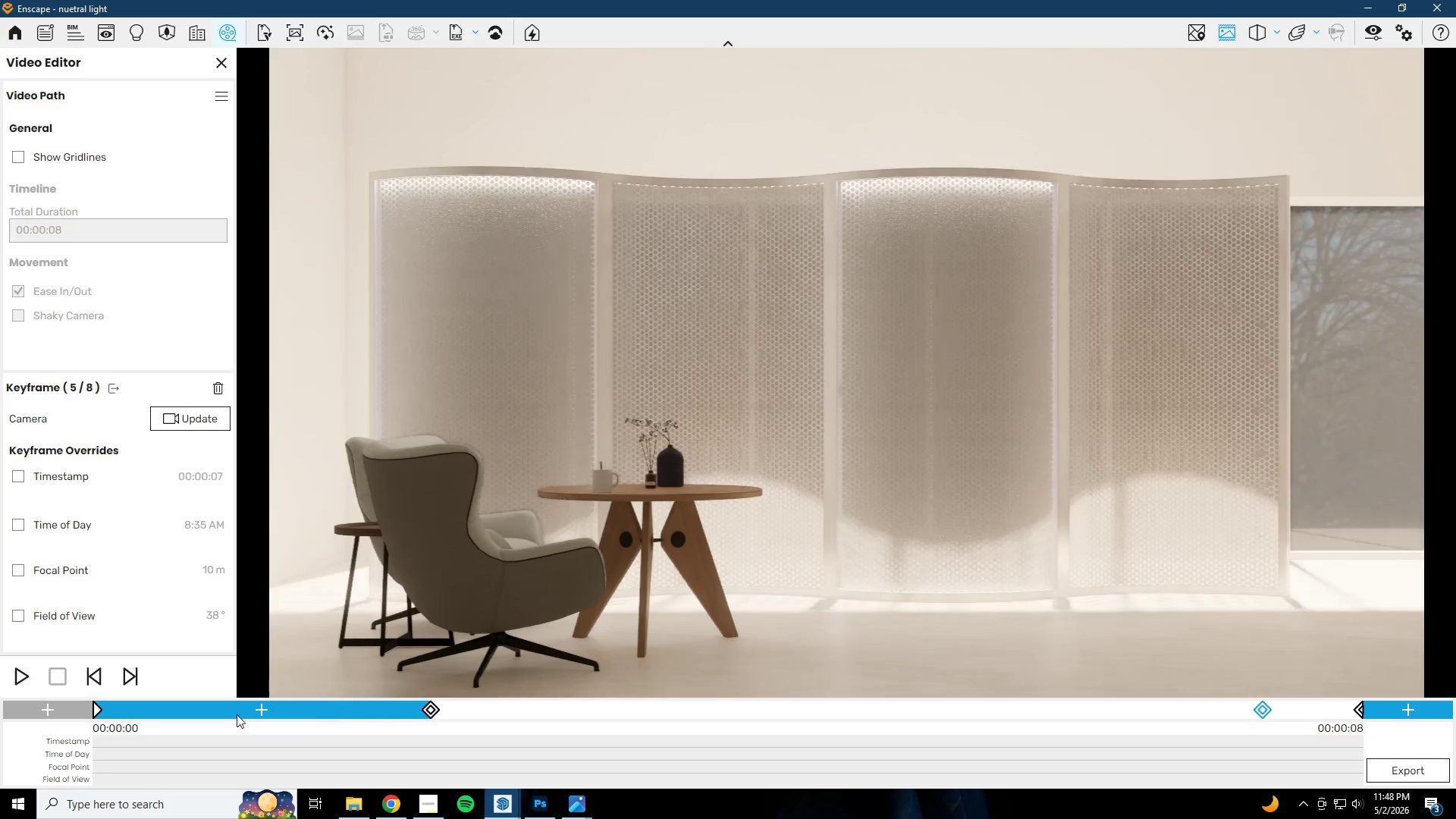 
left_click([430, 710])
 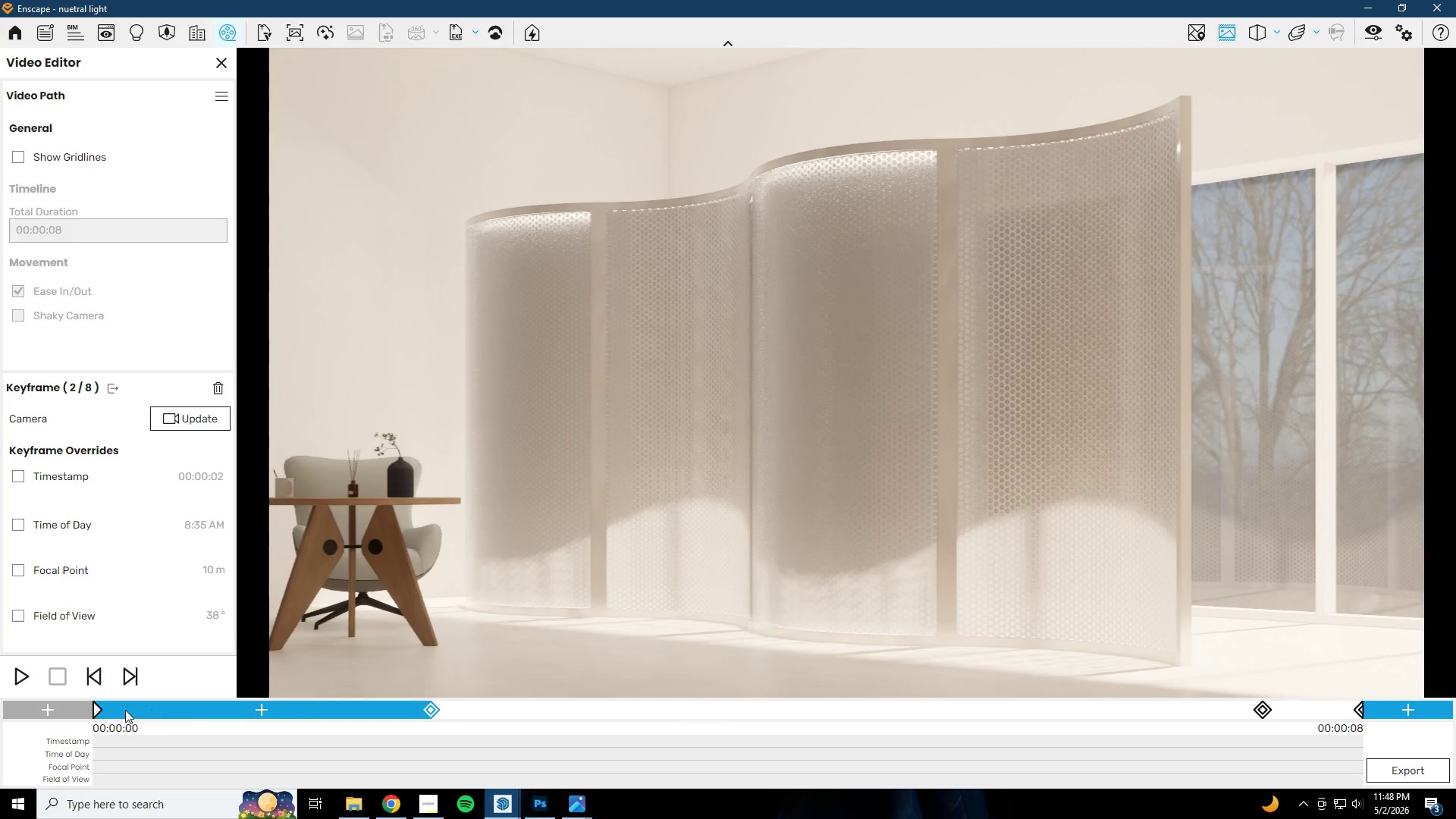 
left_click([99, 709])
 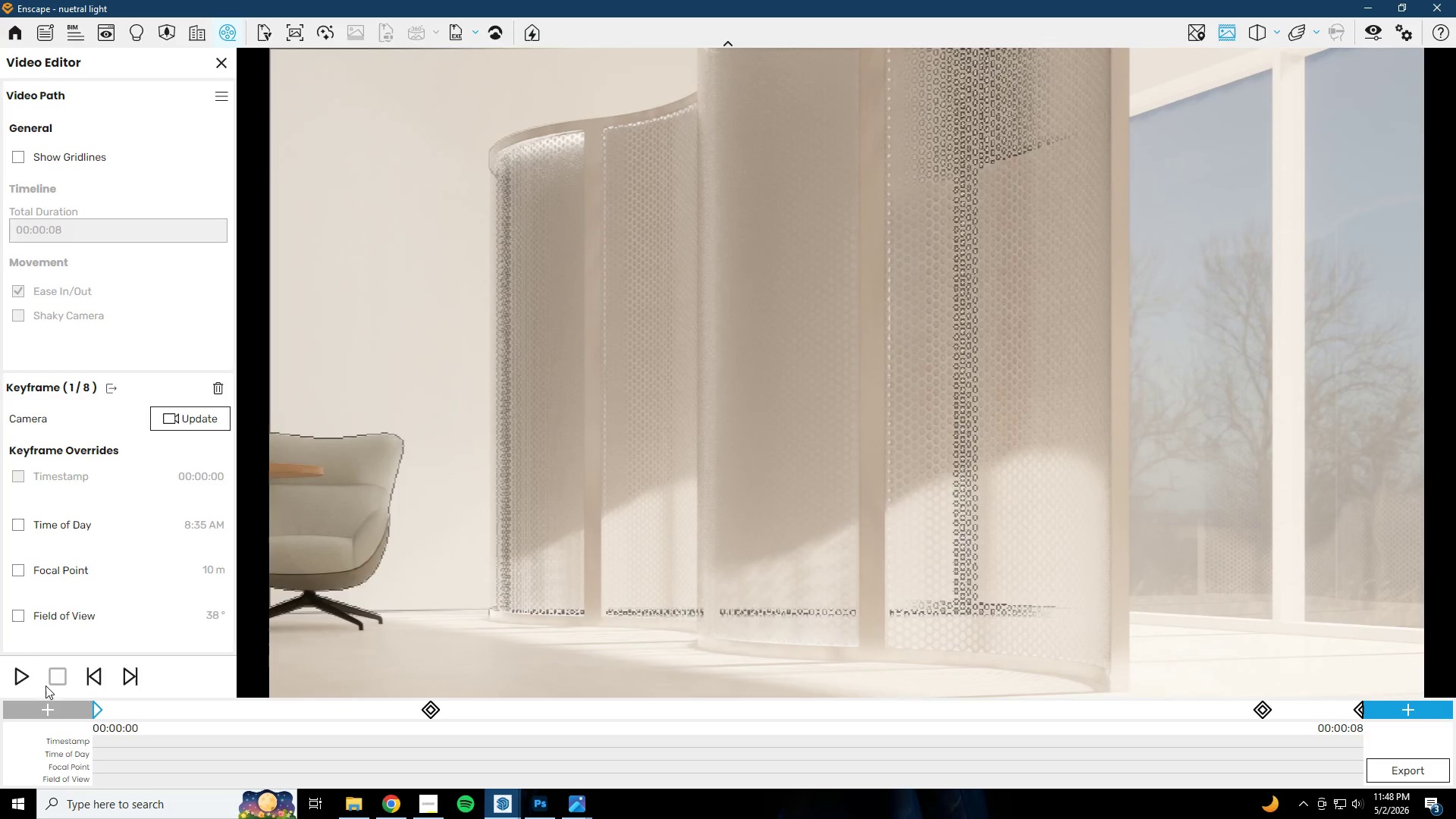 
left_click([27, 678])
 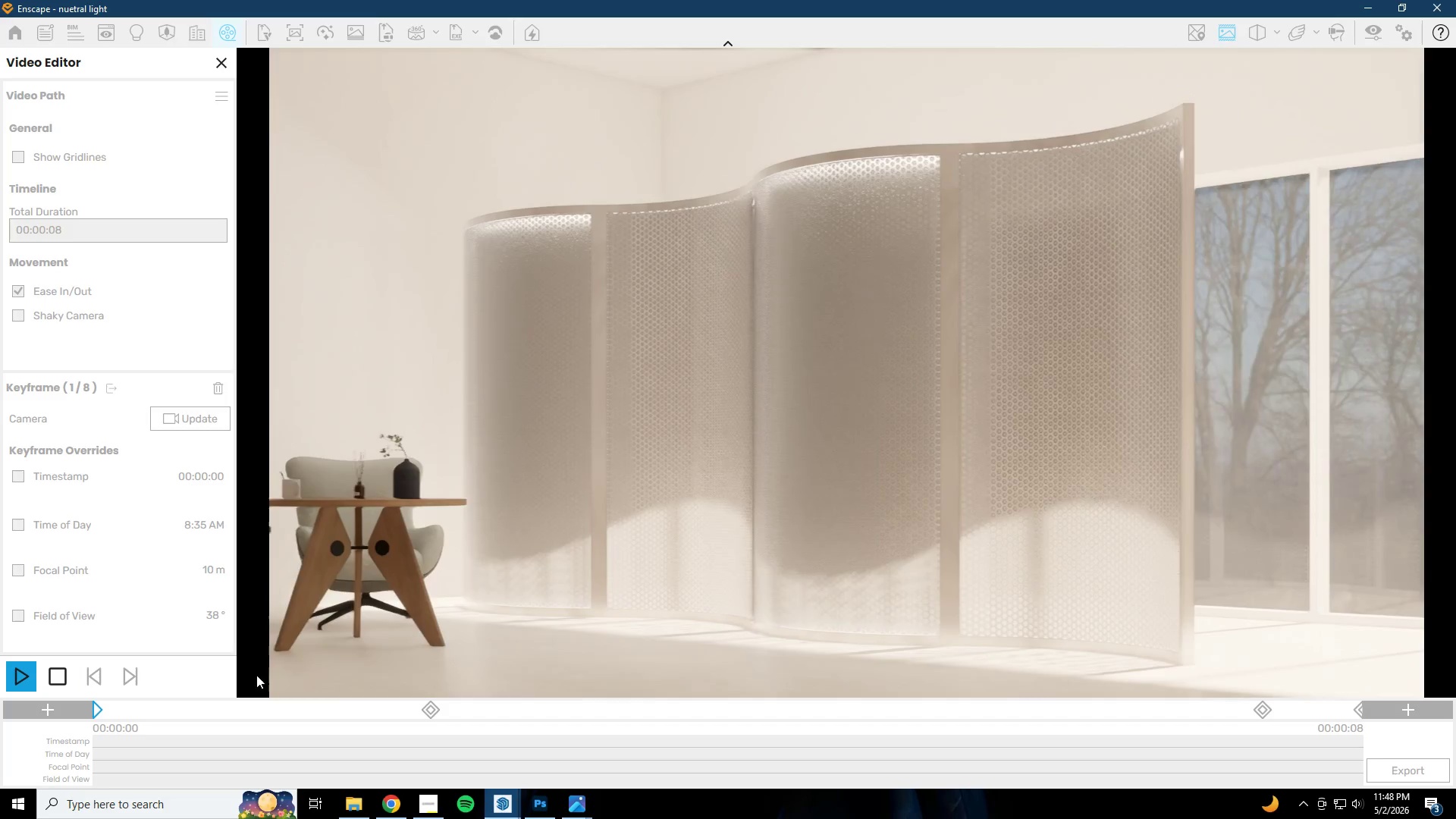 
left_click([431, 711])
 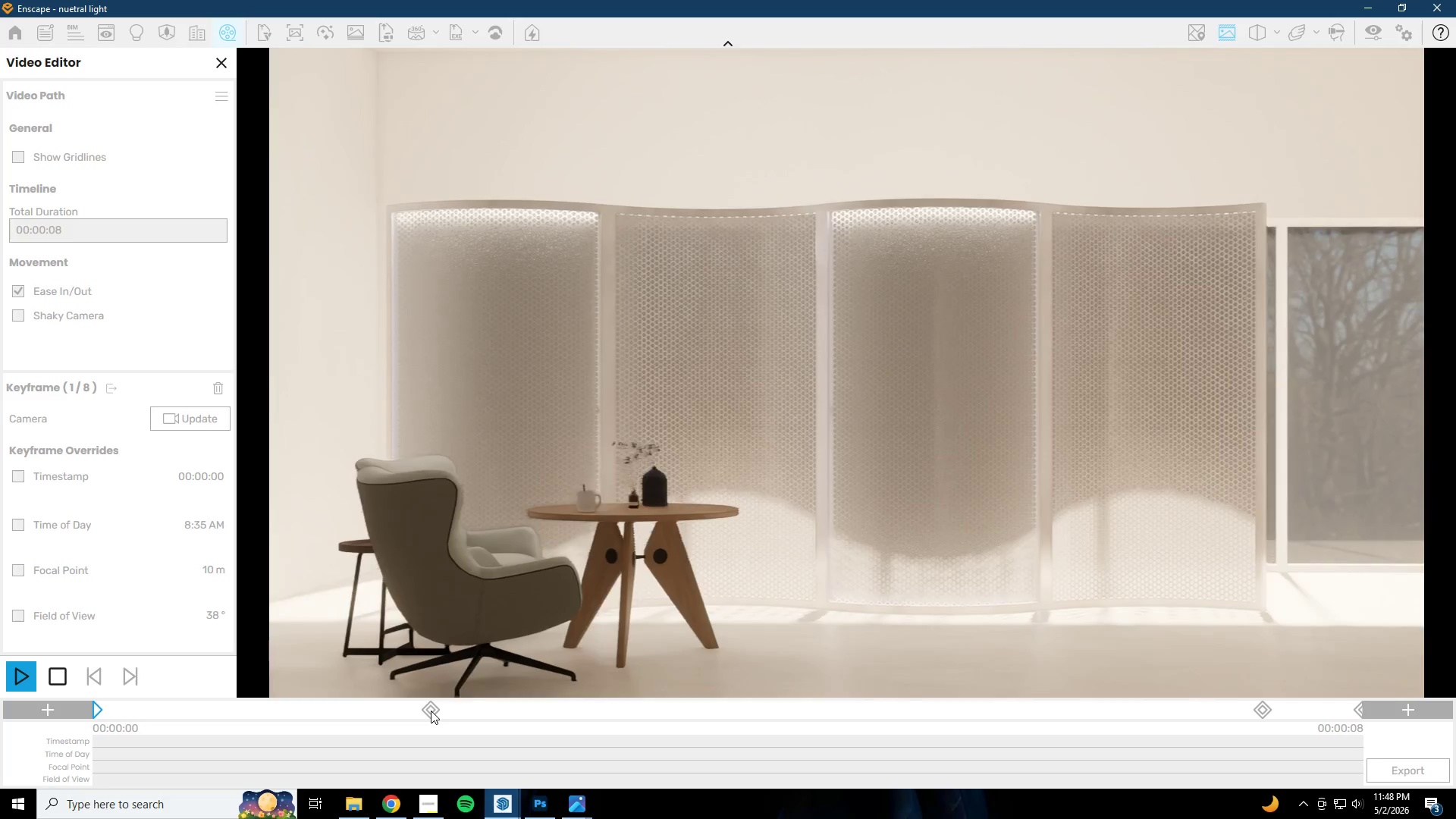 
wait(5.02)
 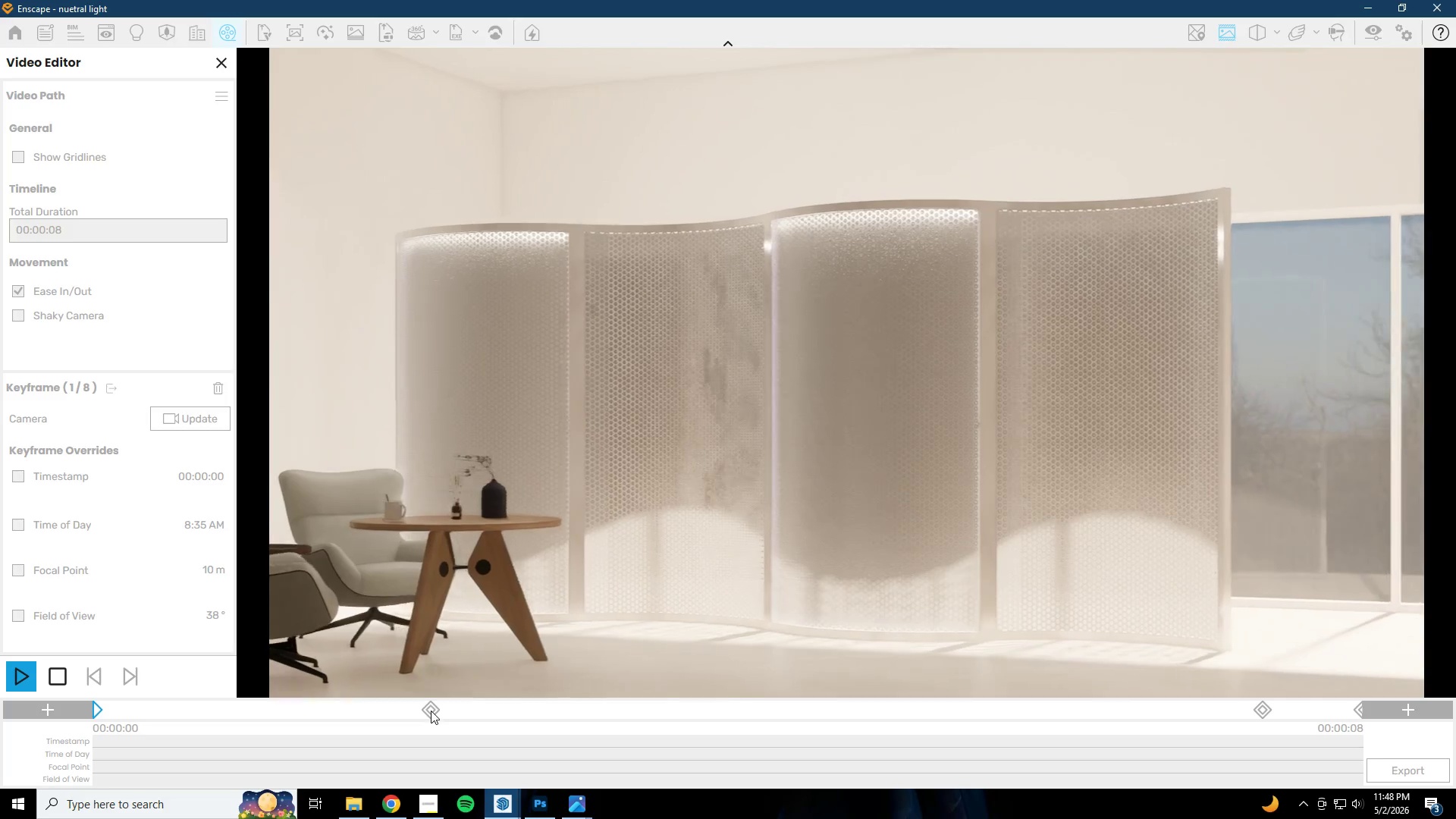 
left_click([431, 711])
 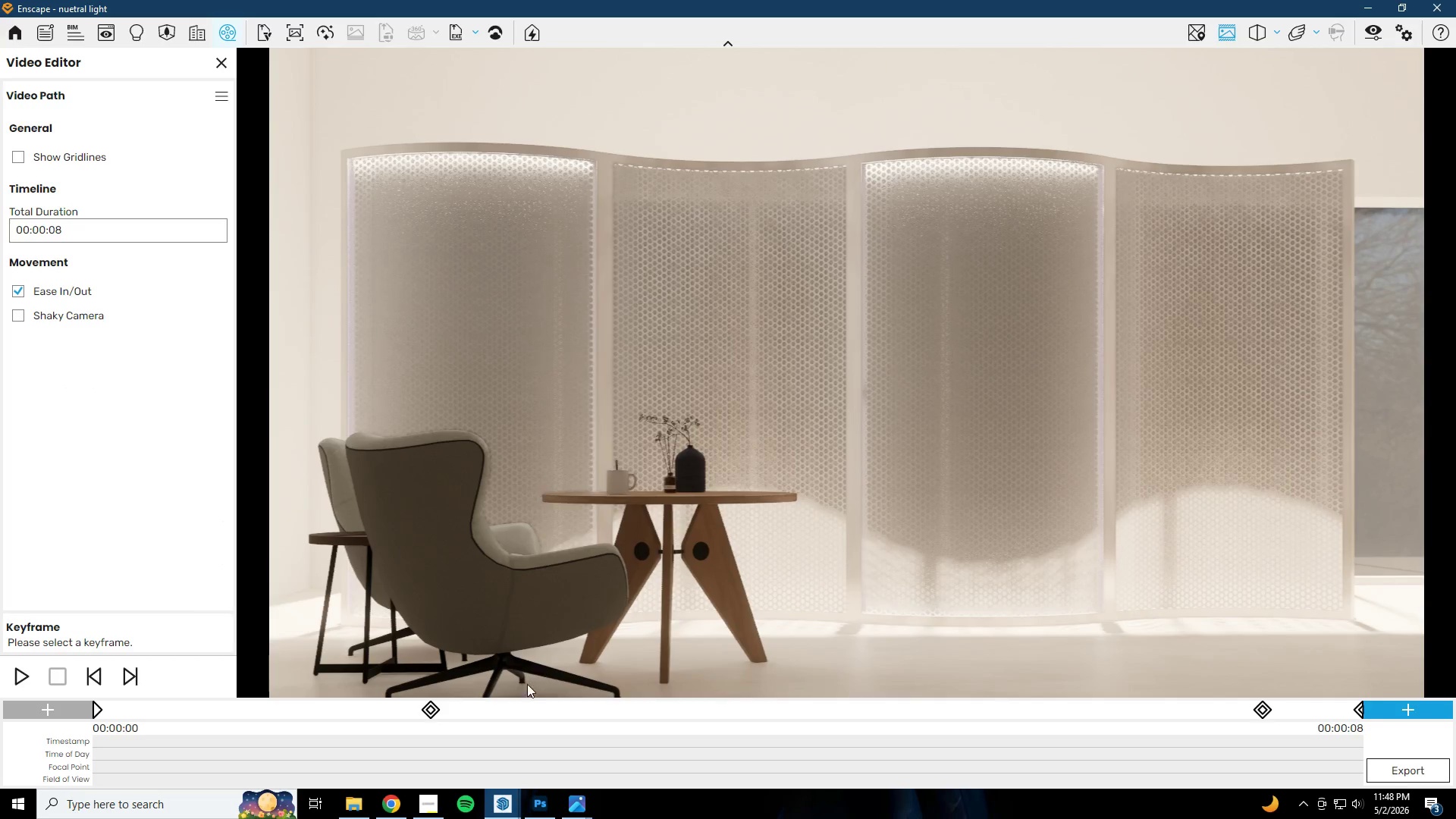 
left_click([434, 713])
 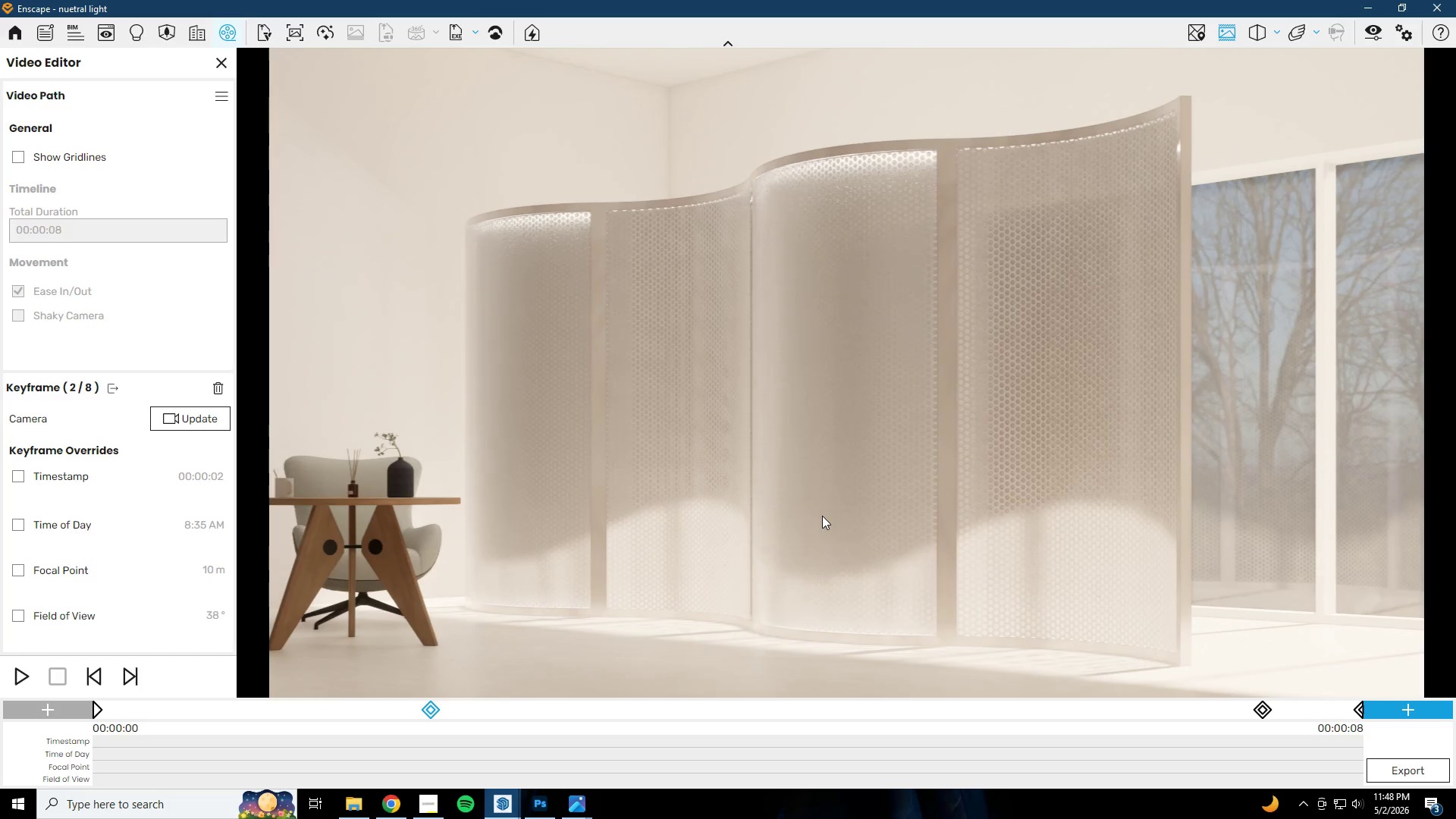 
left_click([873, 515])
 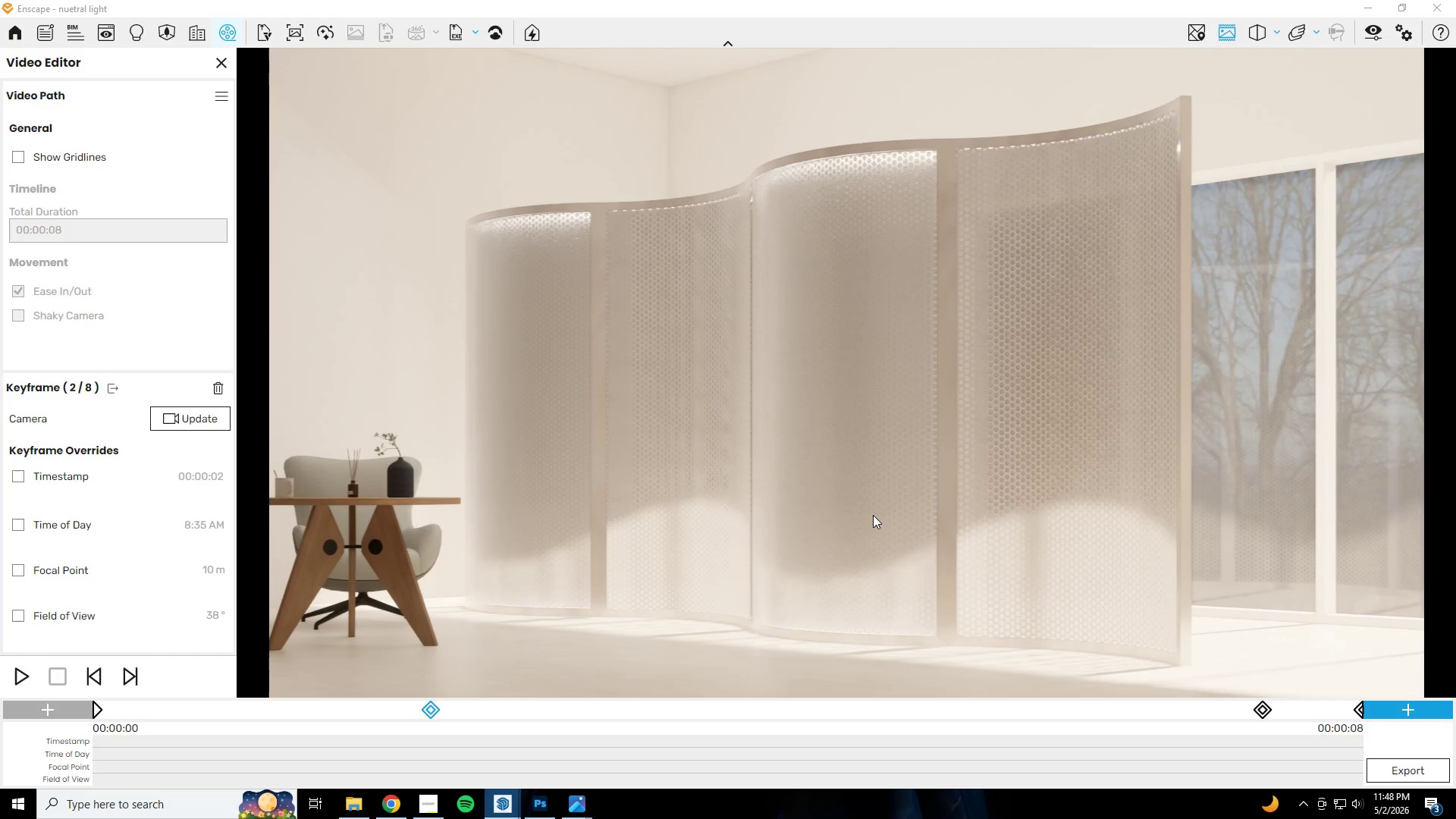 
hold_key(key=W, duration=0.47)
 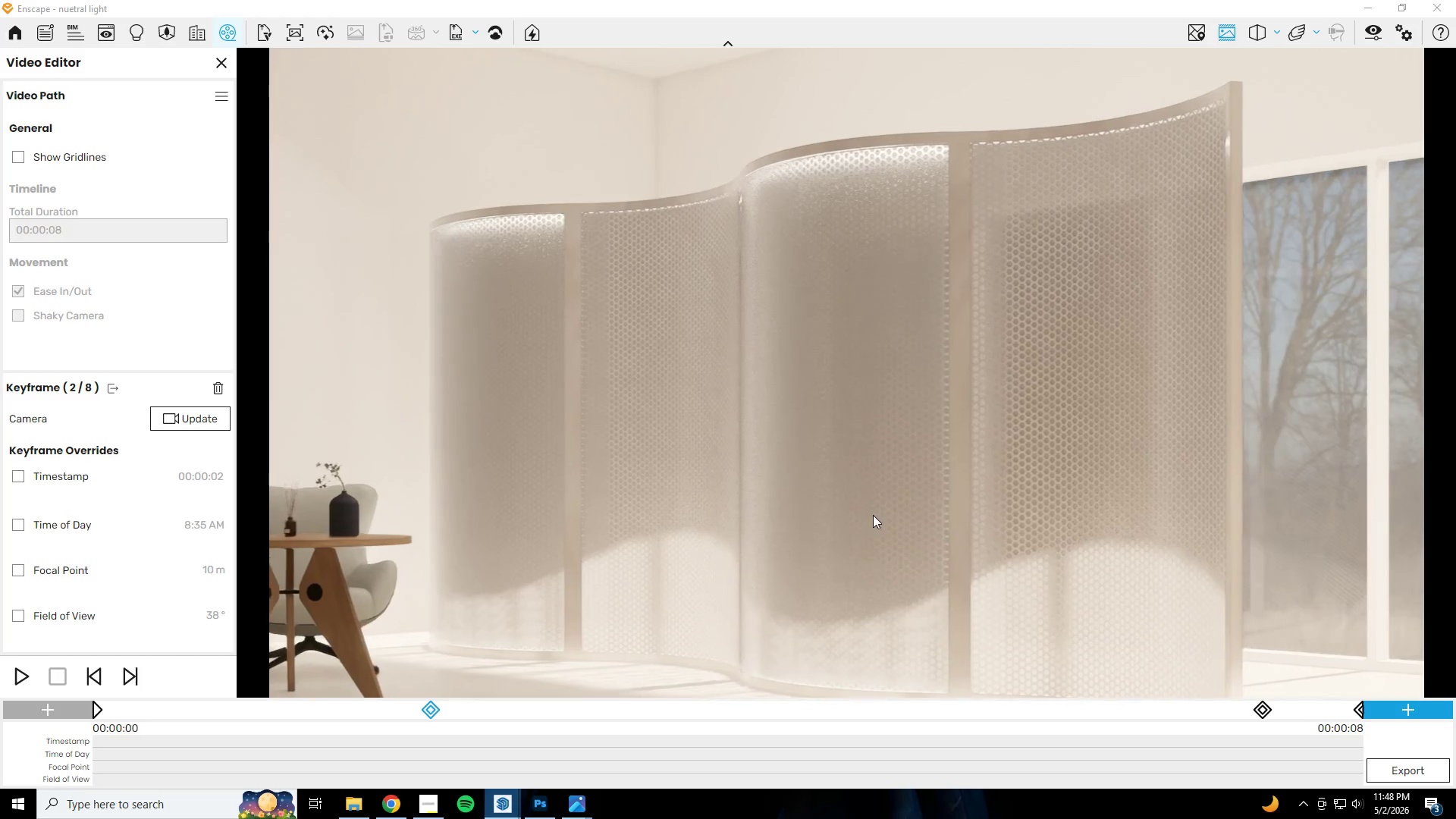 
type(qwwqw)
 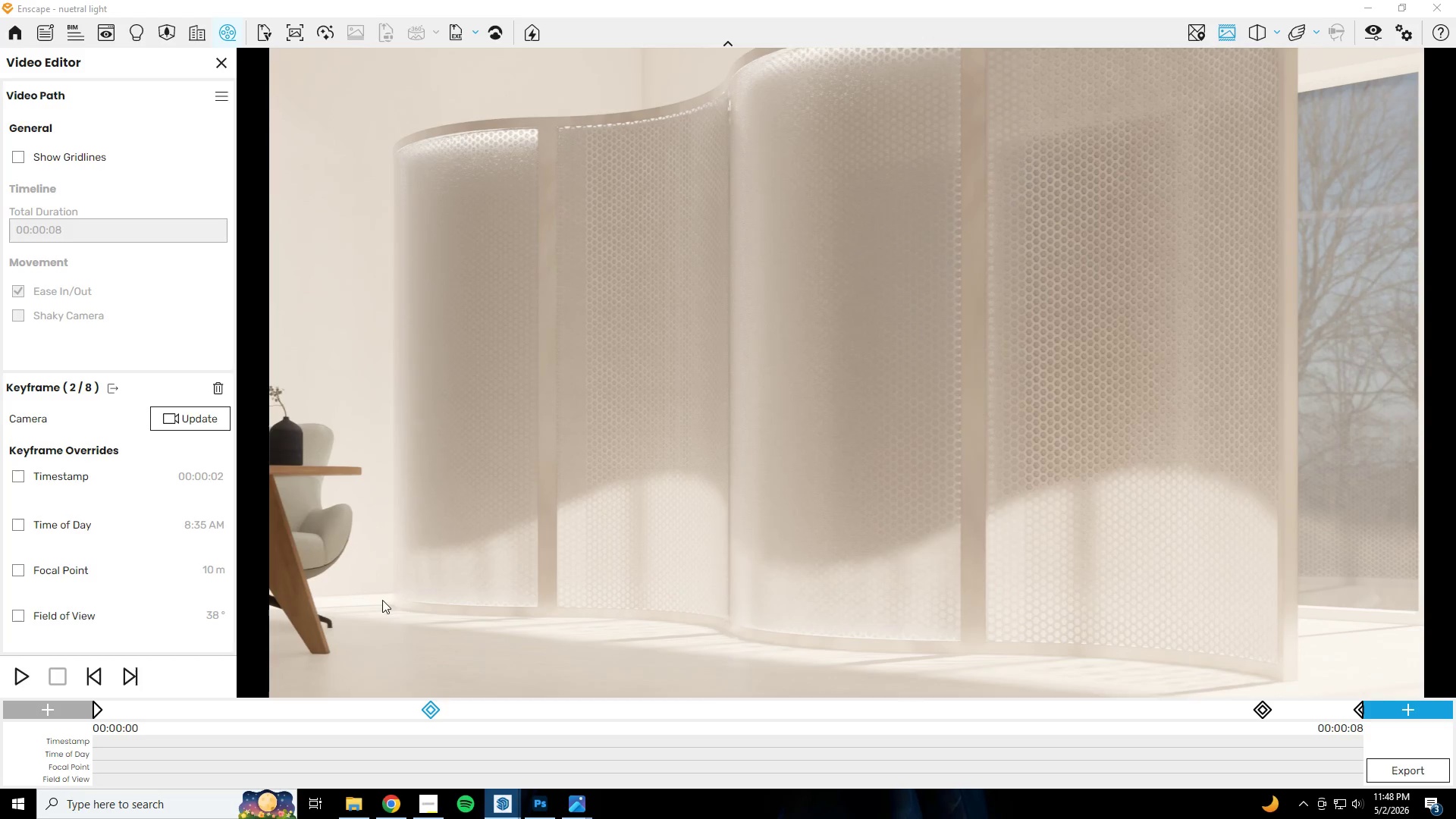 
left_click([221, 420])
 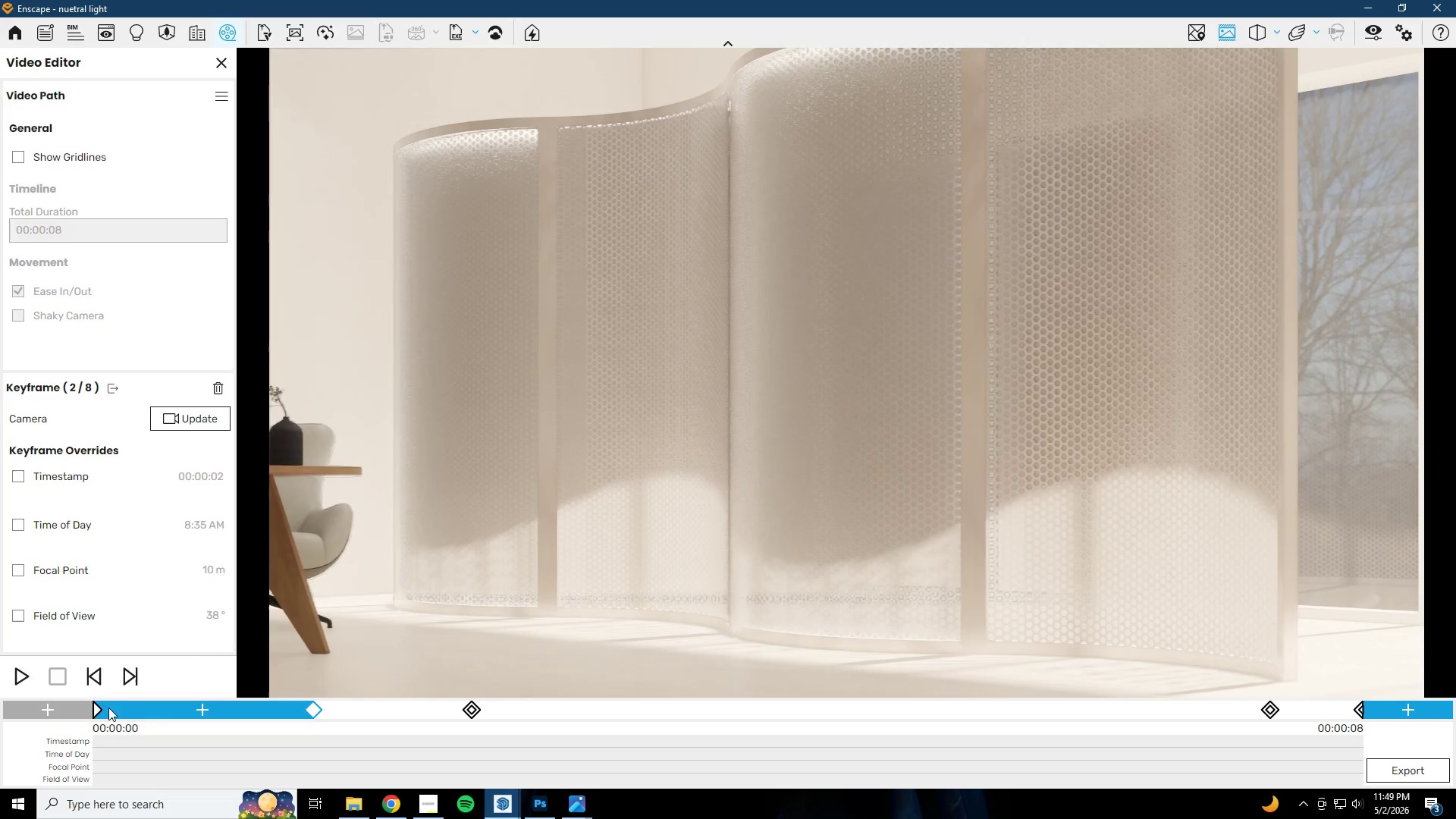 
left_click([100, 708])
 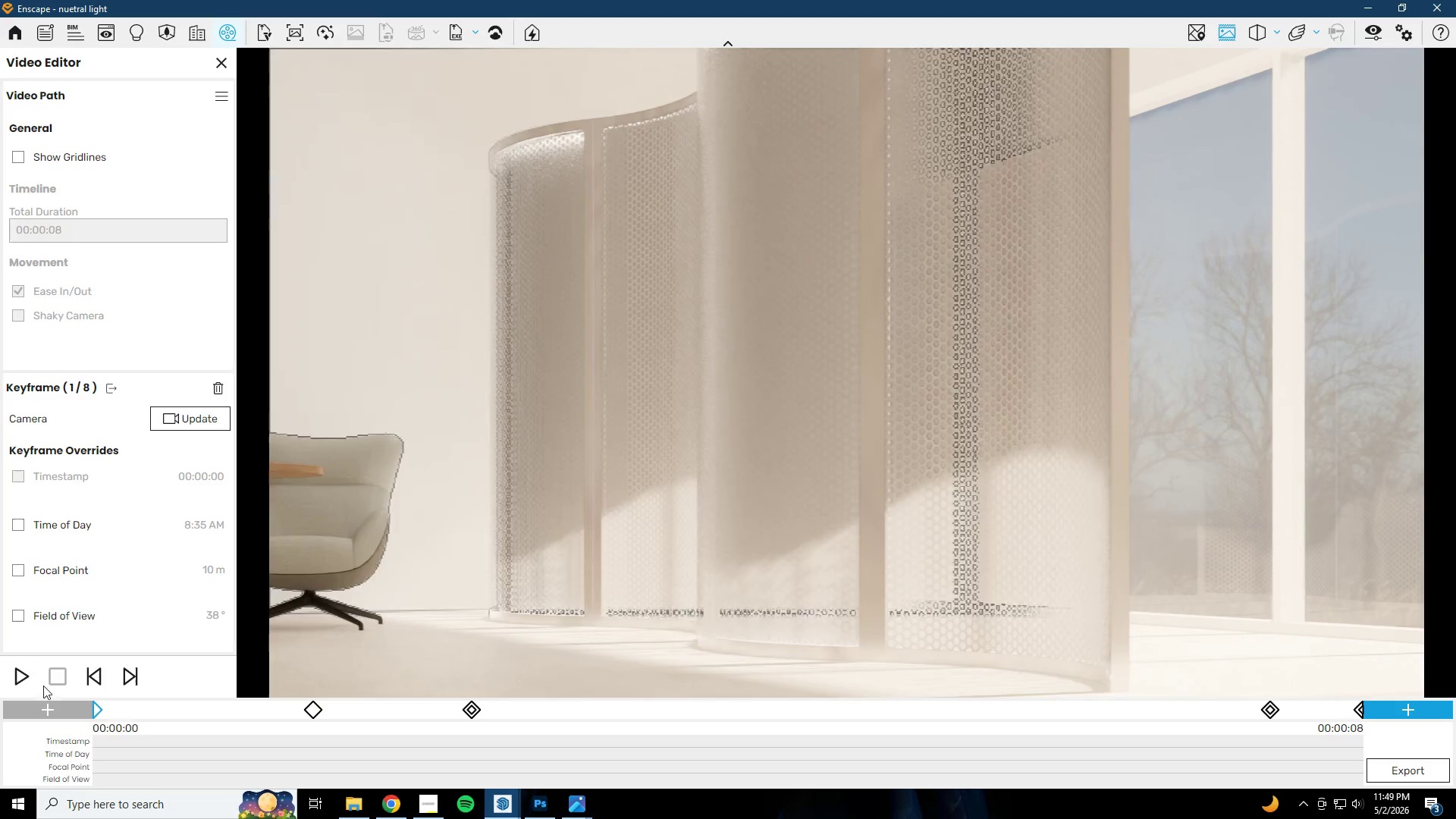 
left_click([25, 676])
 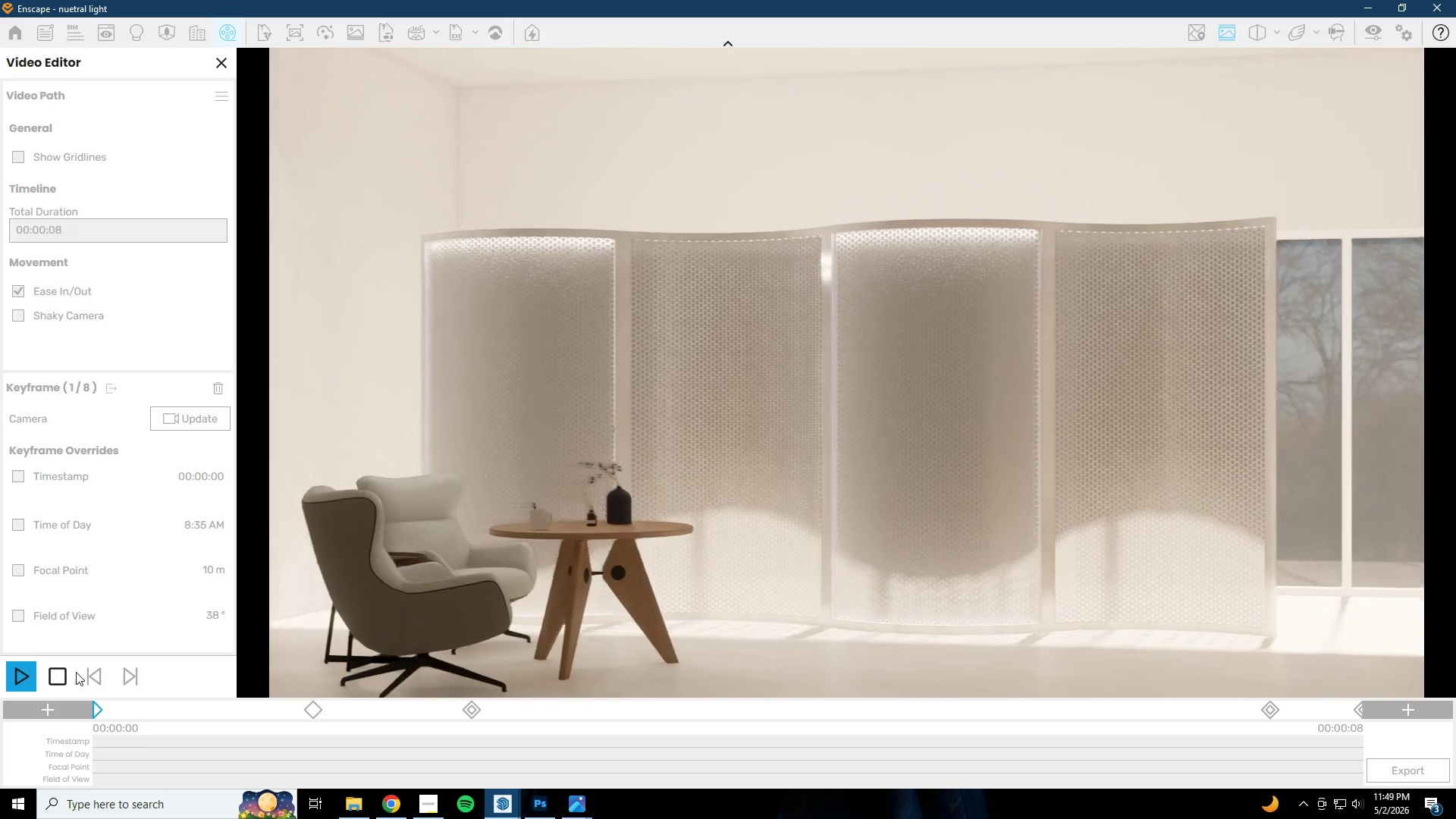 
wait(11.31)
 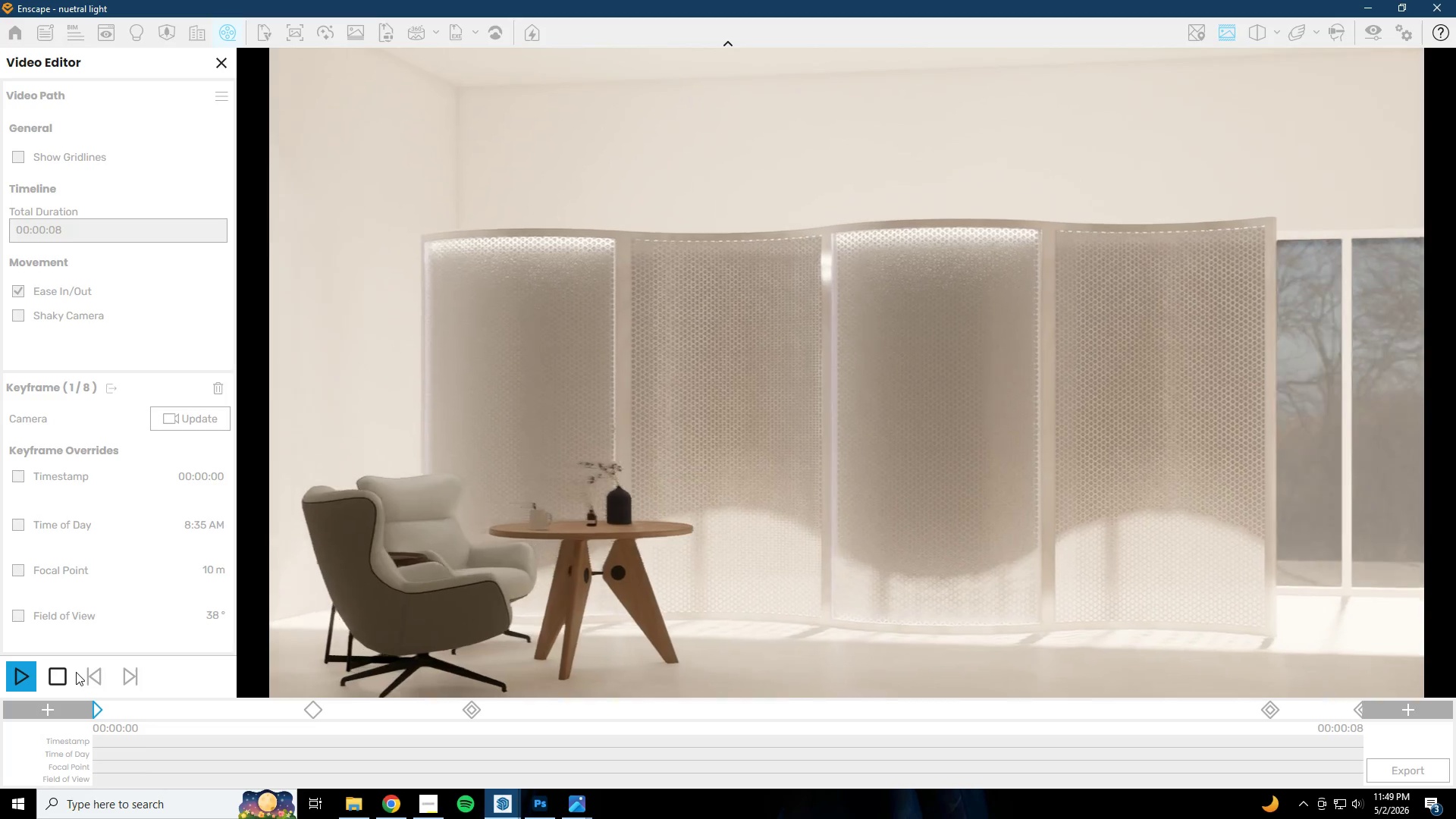 
left_click([247, 709])
 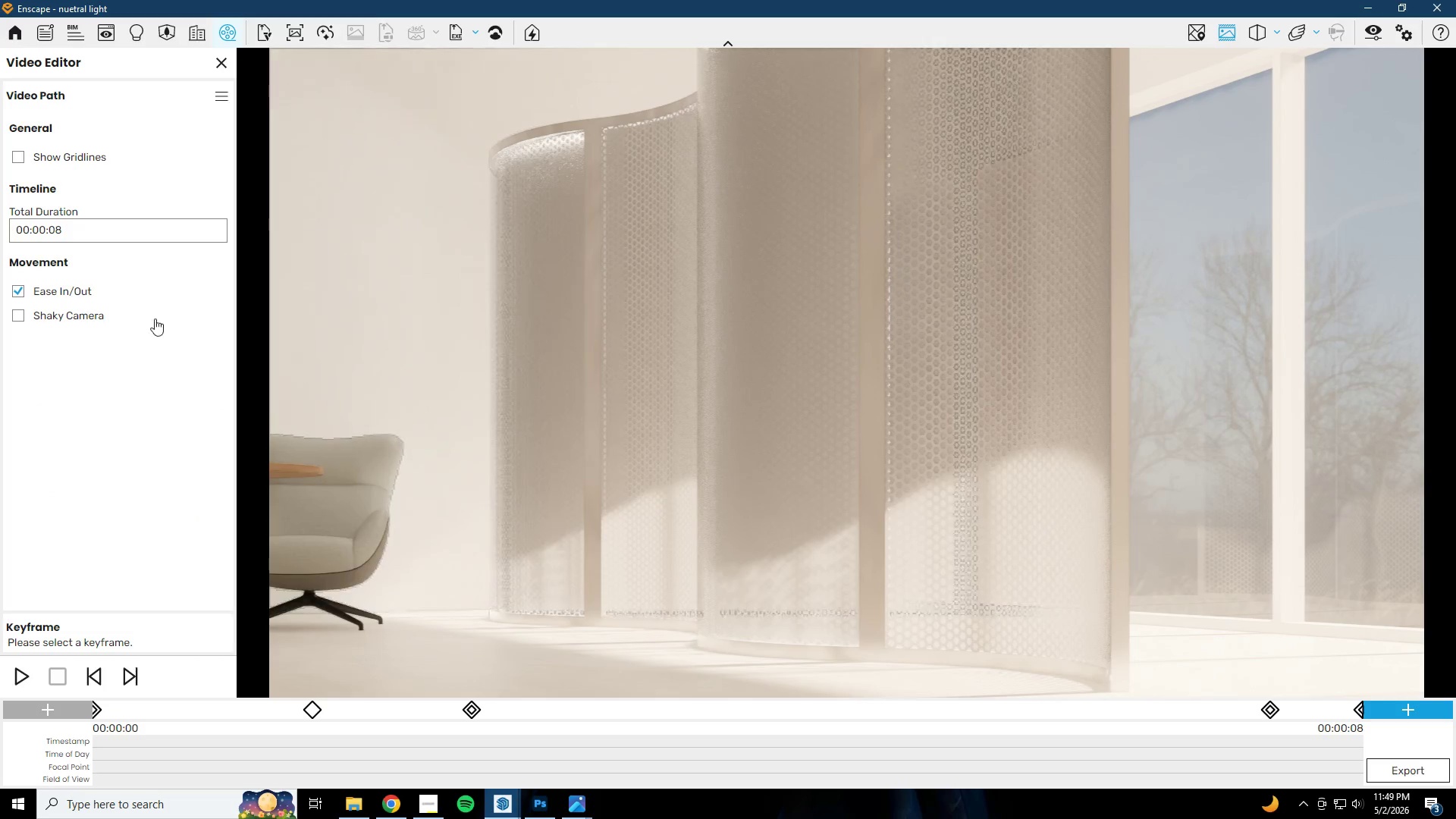 
left_click([130, 228])
 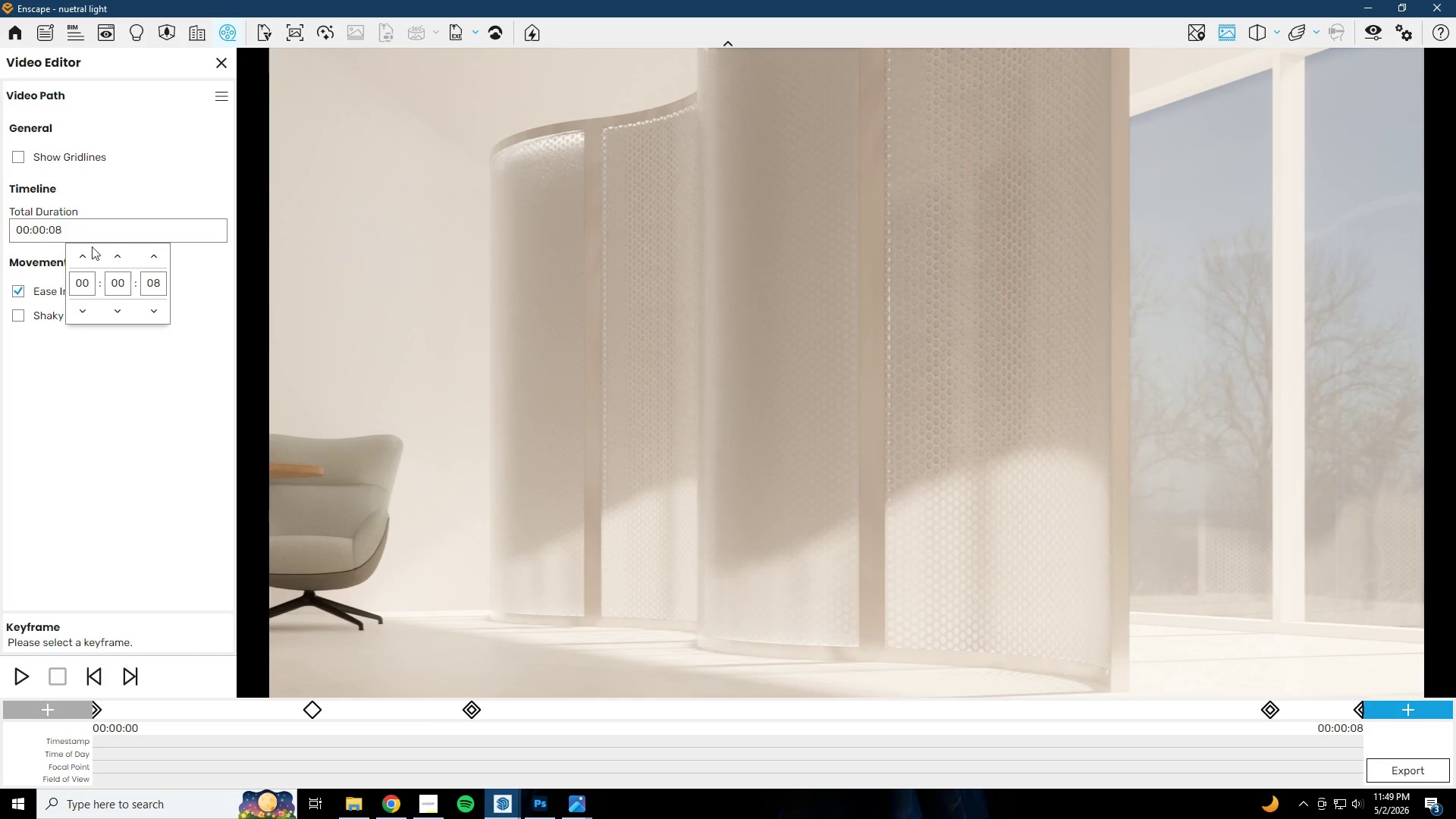 
left_click([165, 285])
 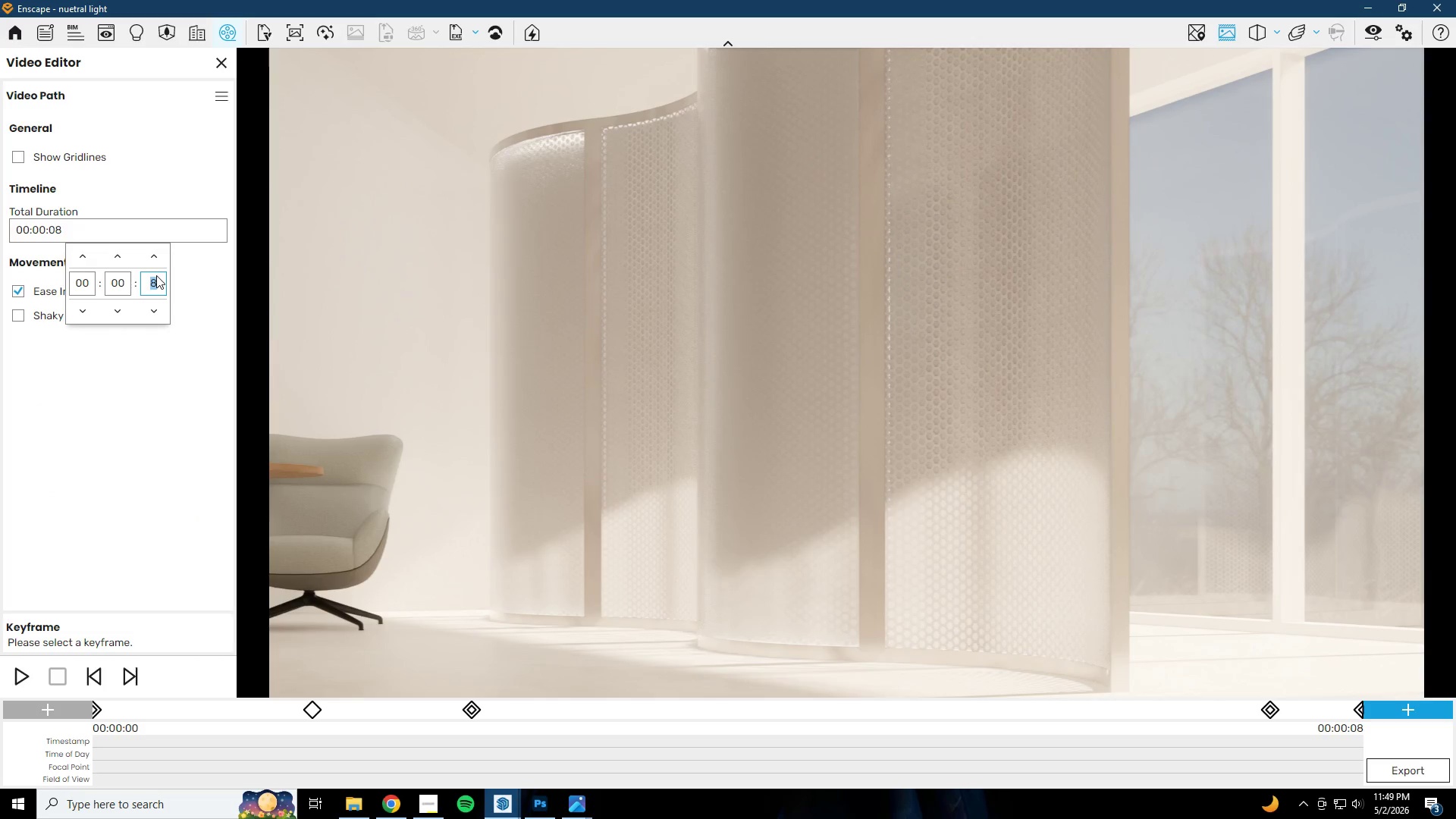 
key(Numpad4)
 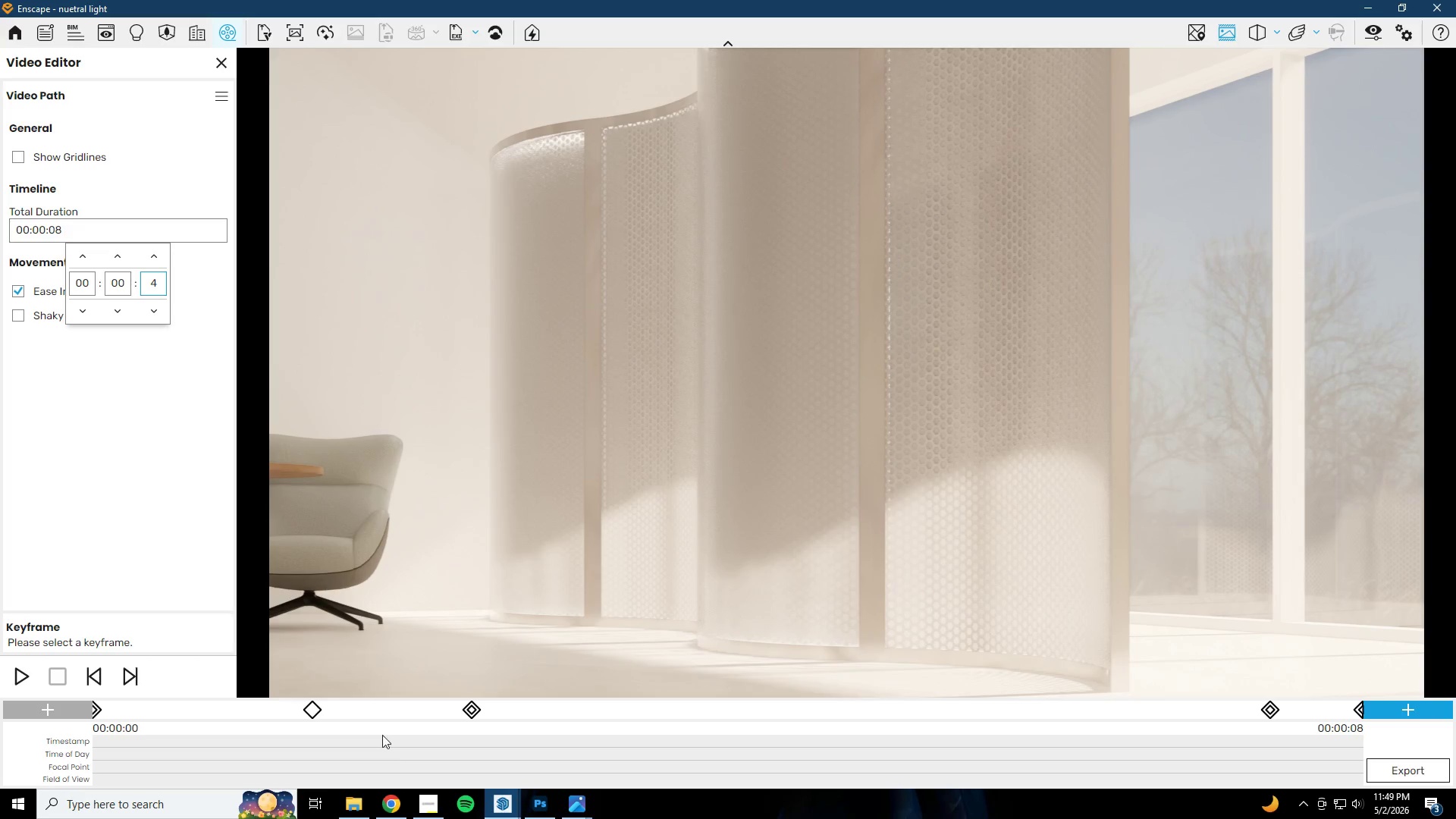 
left_click([407, 713])
 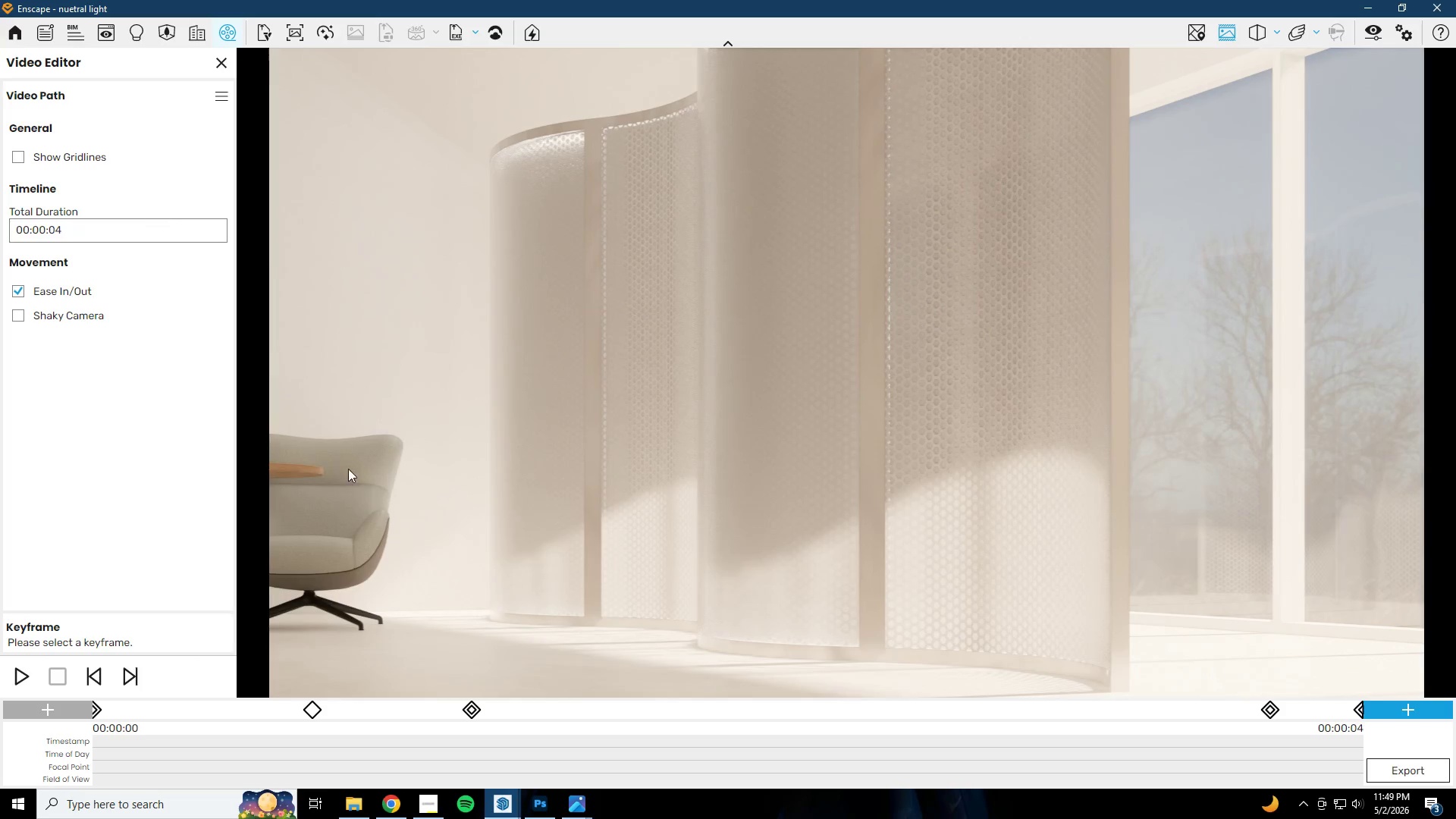 
left_click([554, 714])
 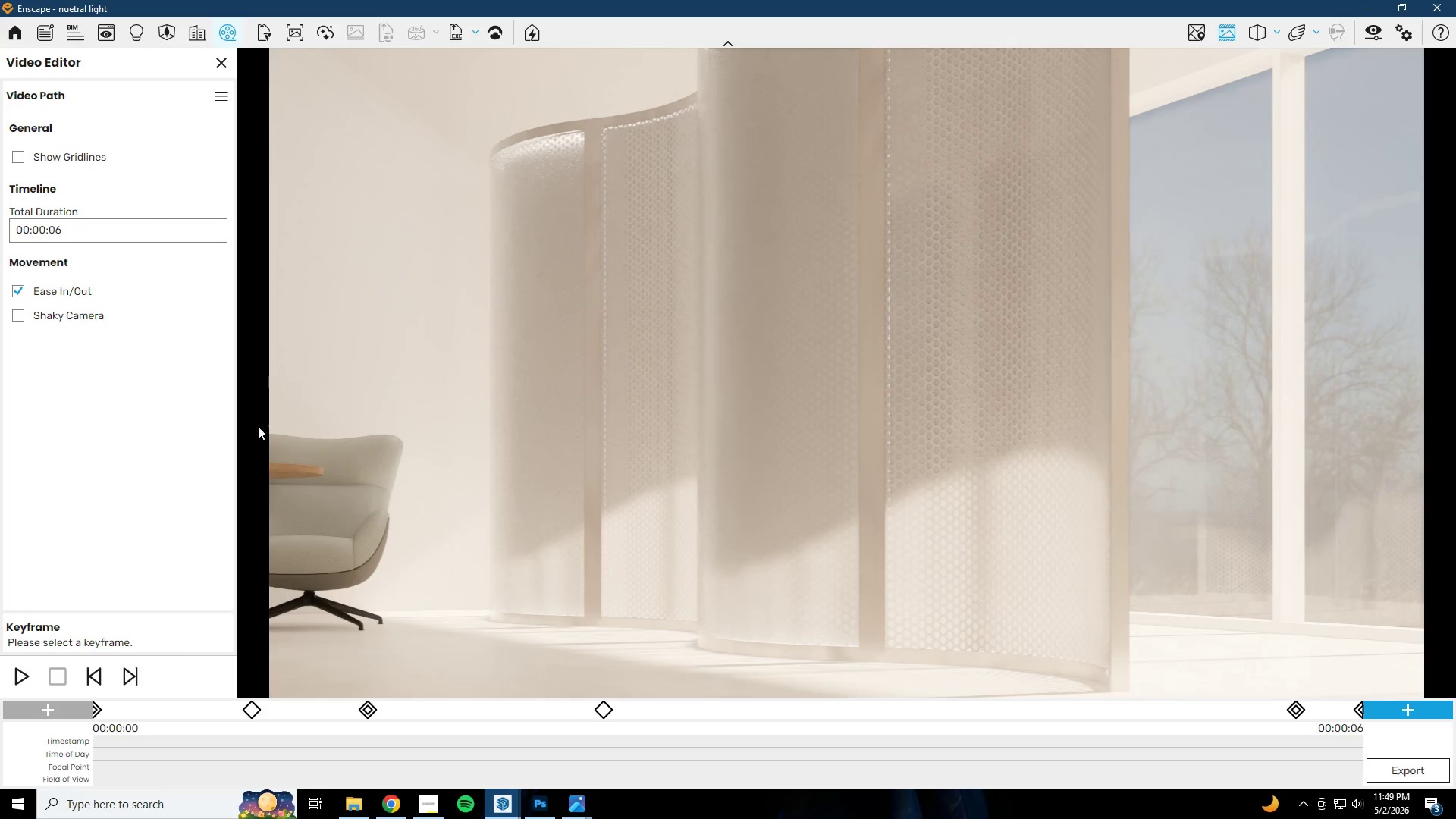 
left_click([127, 234])
 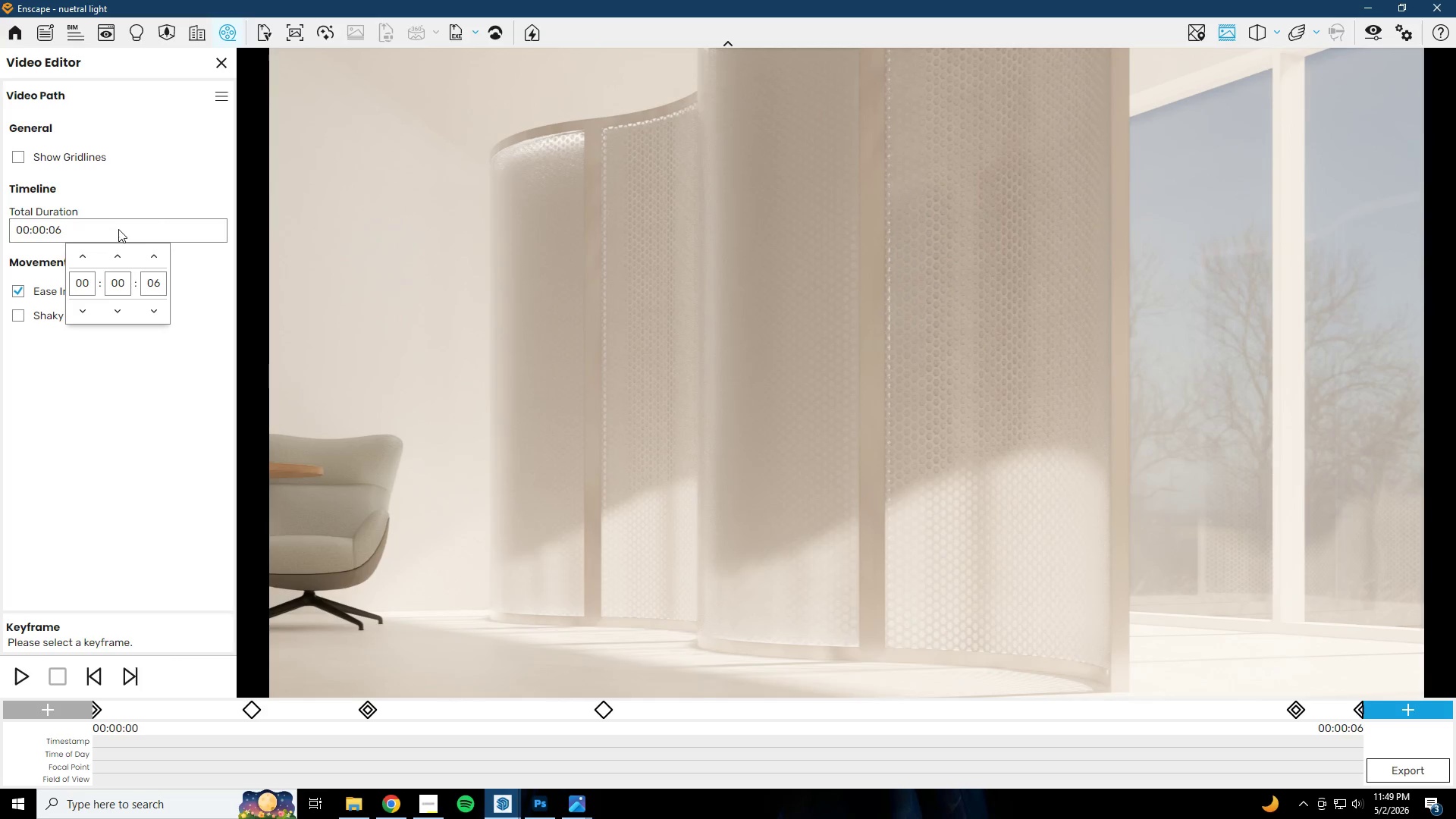 
key(Numpad4)
 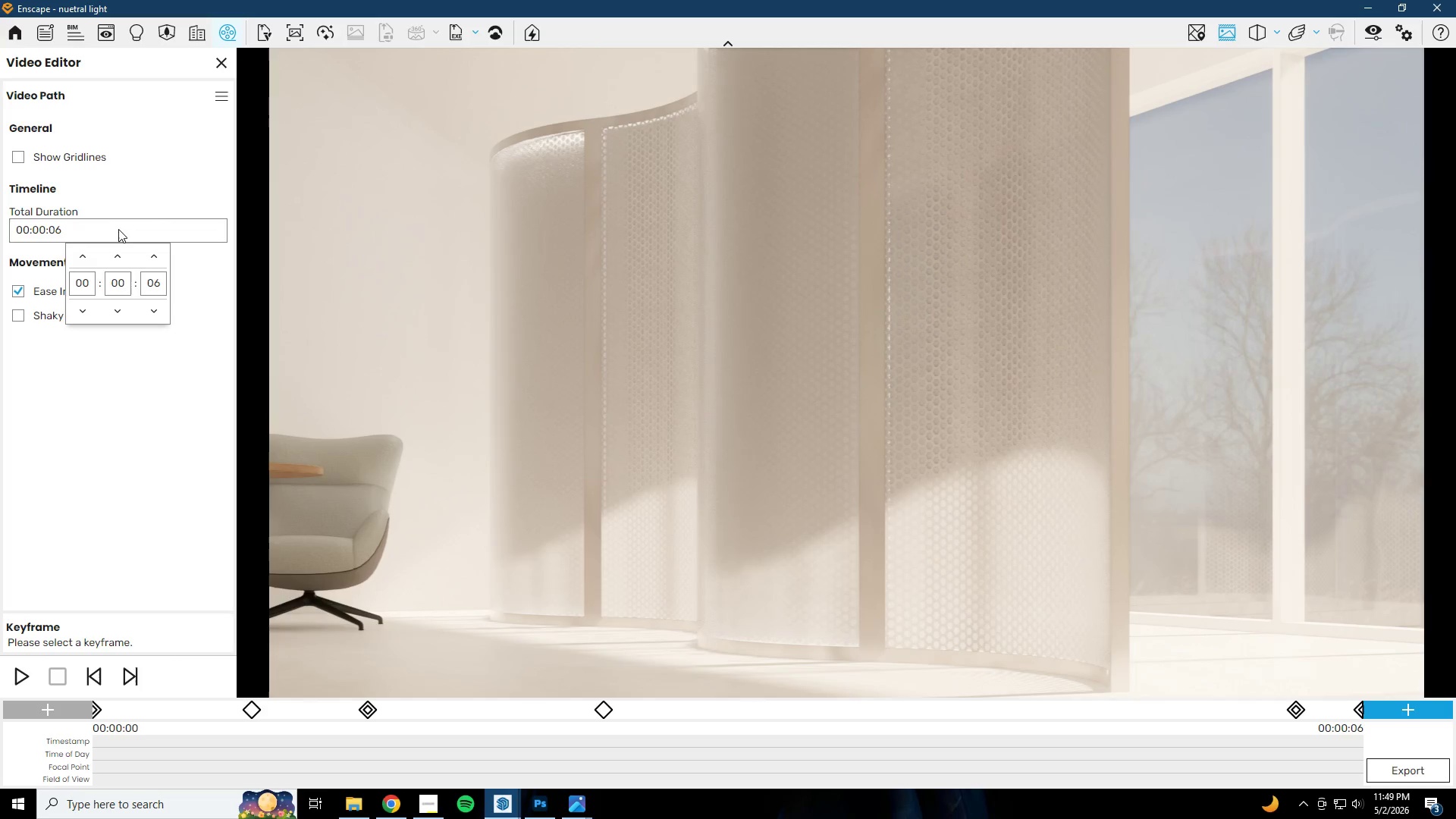 
left_click([113, 234])
 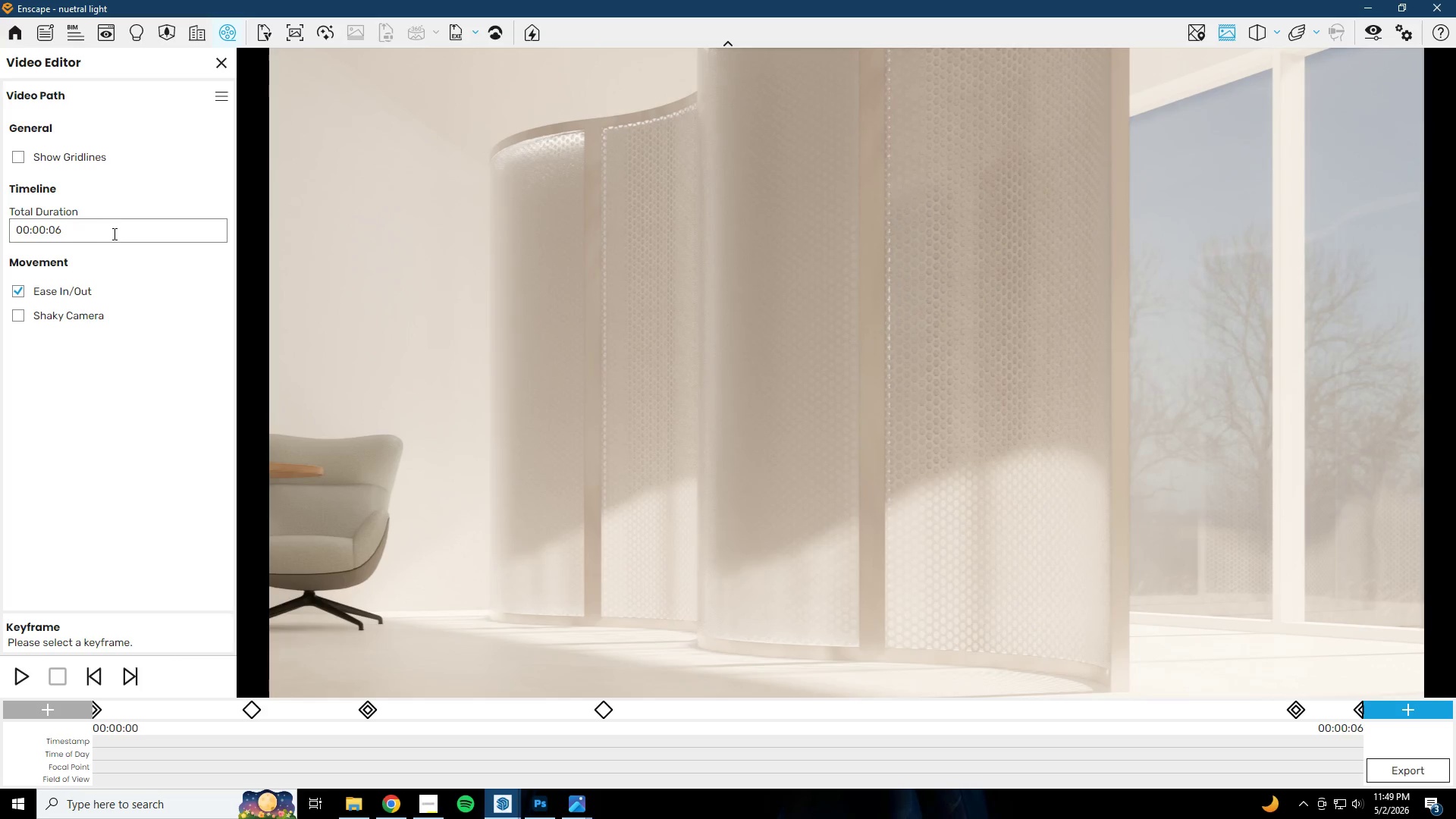 
left_click([105, 232])
 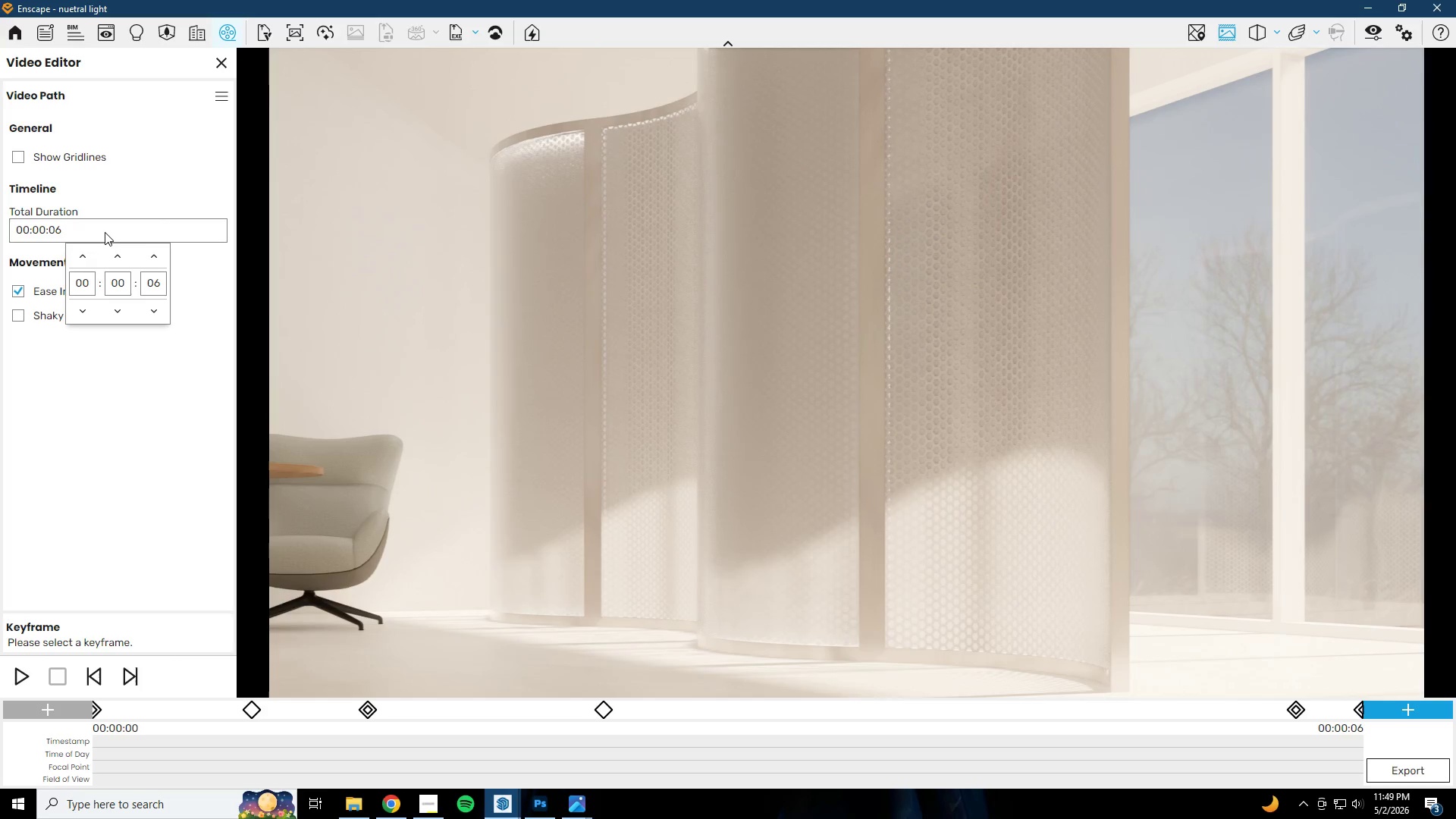 
key(Backspace)
 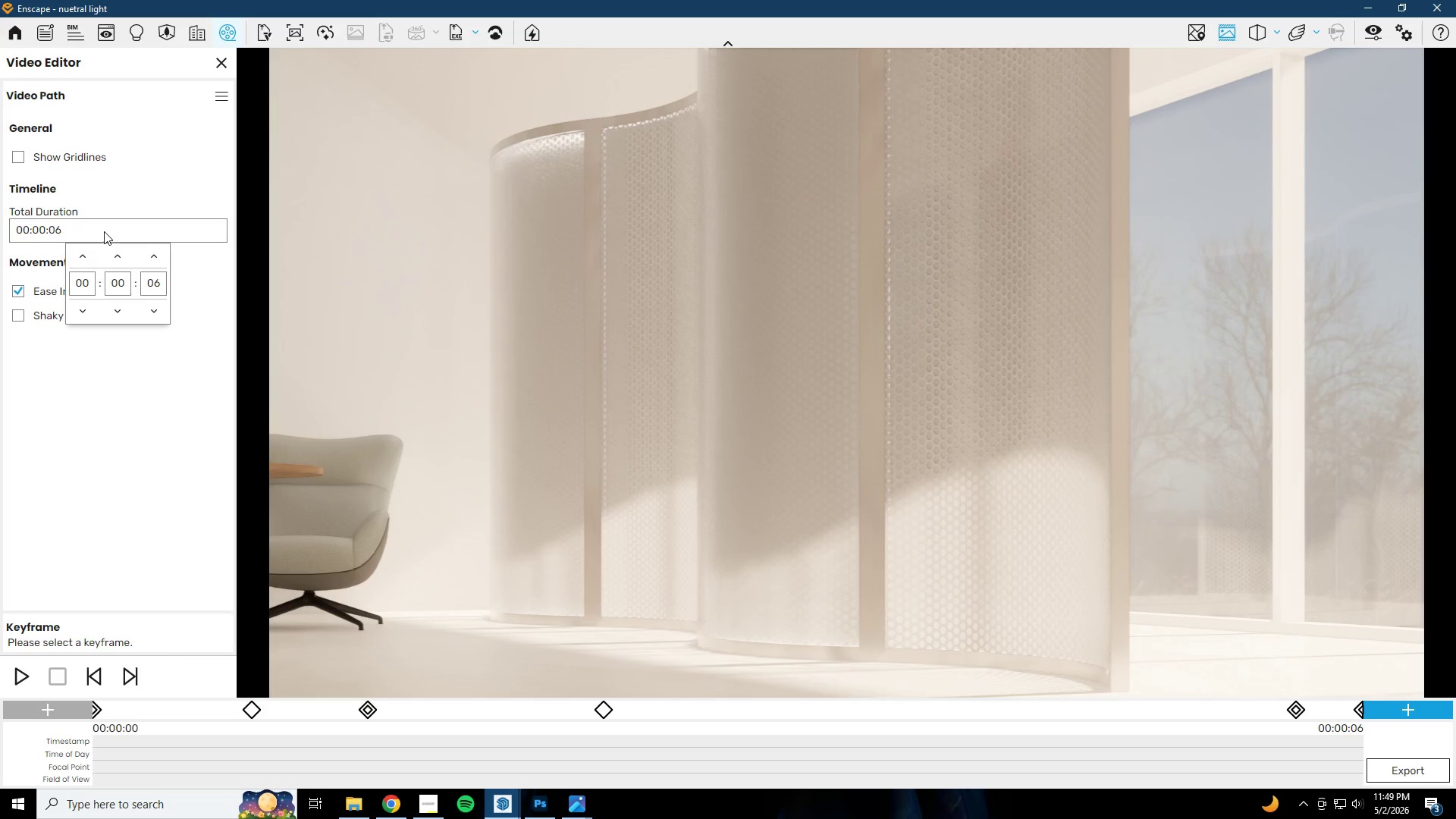 
left_click([99, 221])
 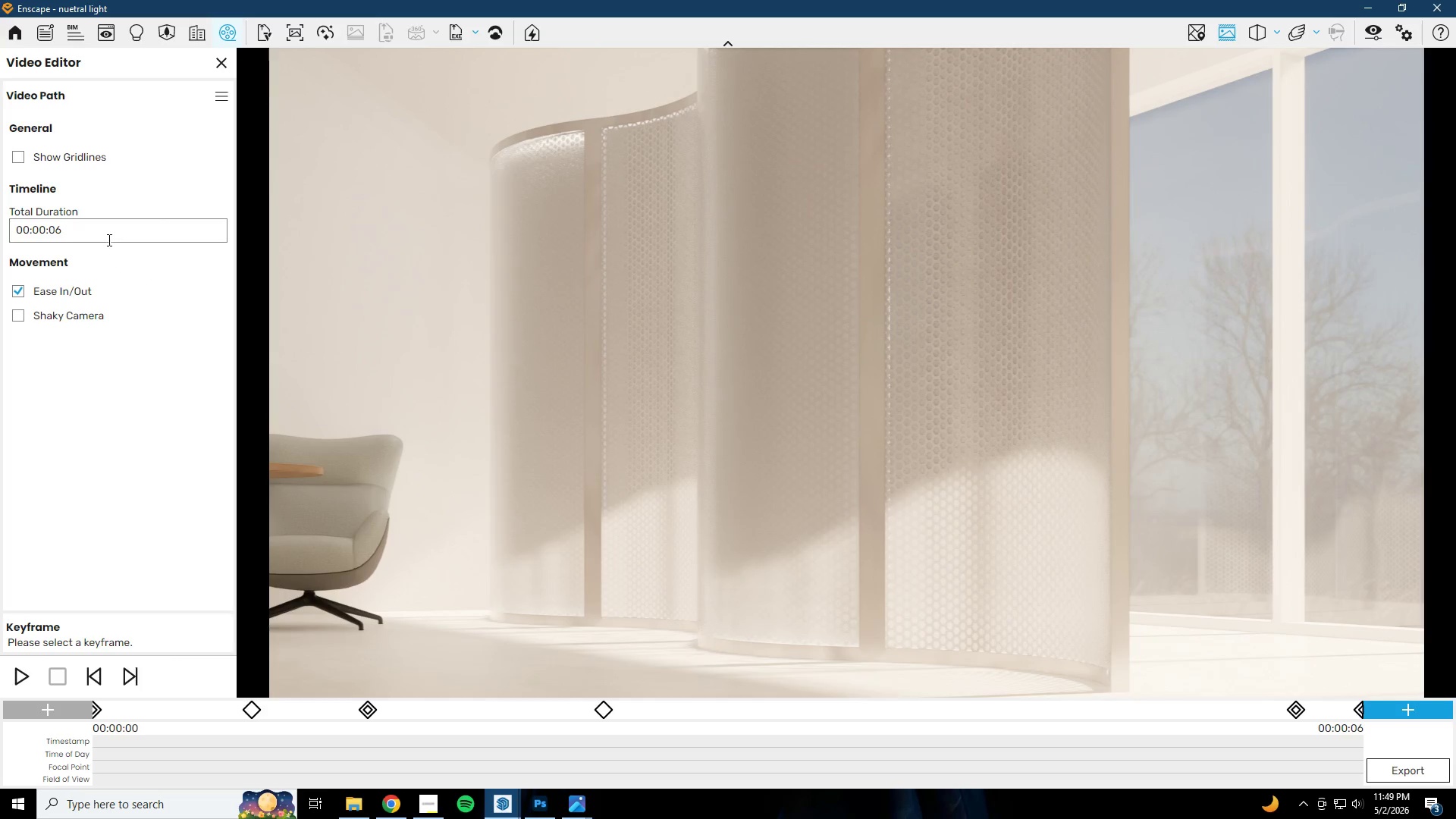 
left_click([125, 235])
 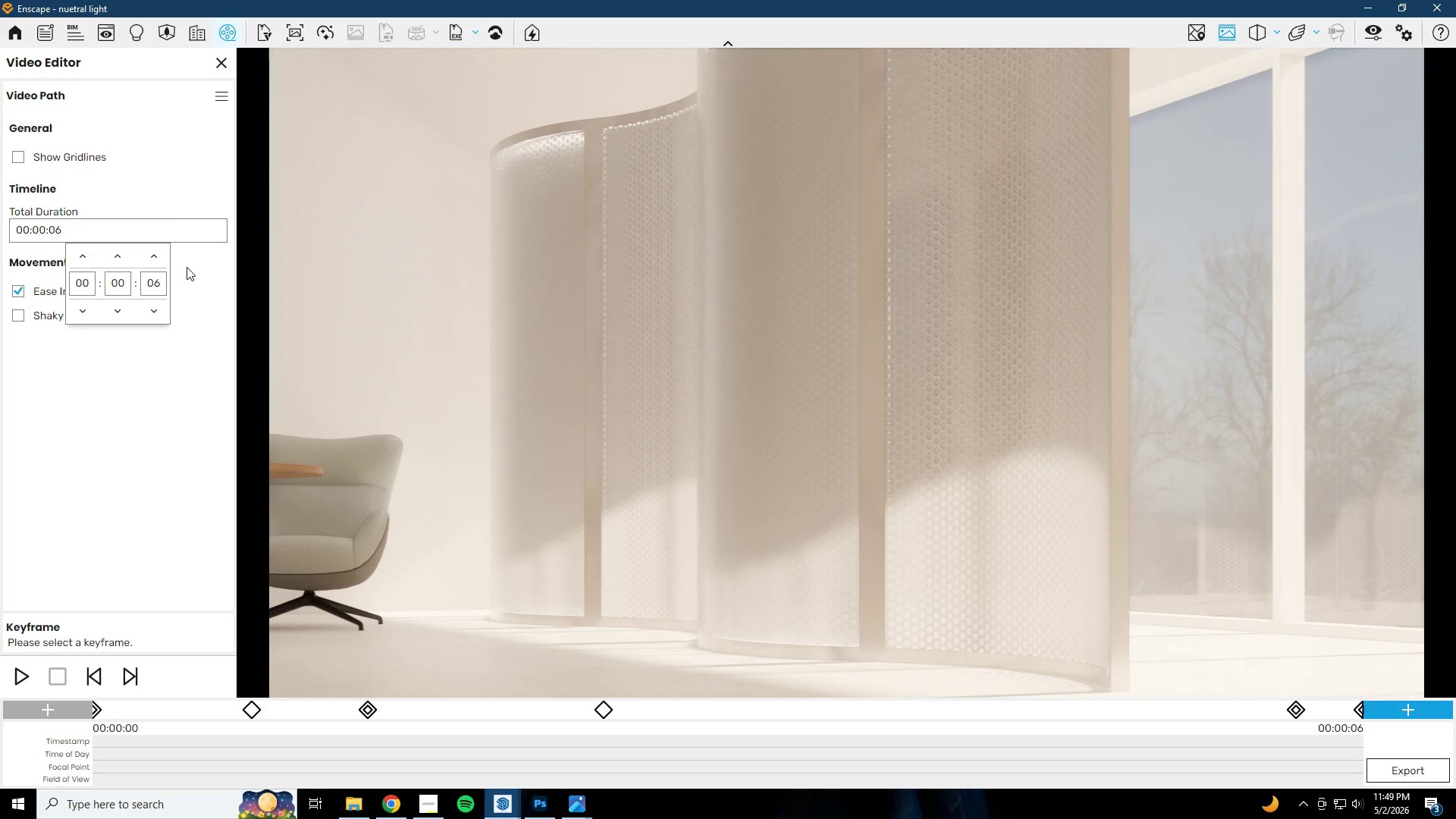 
left_click([161, 287])
 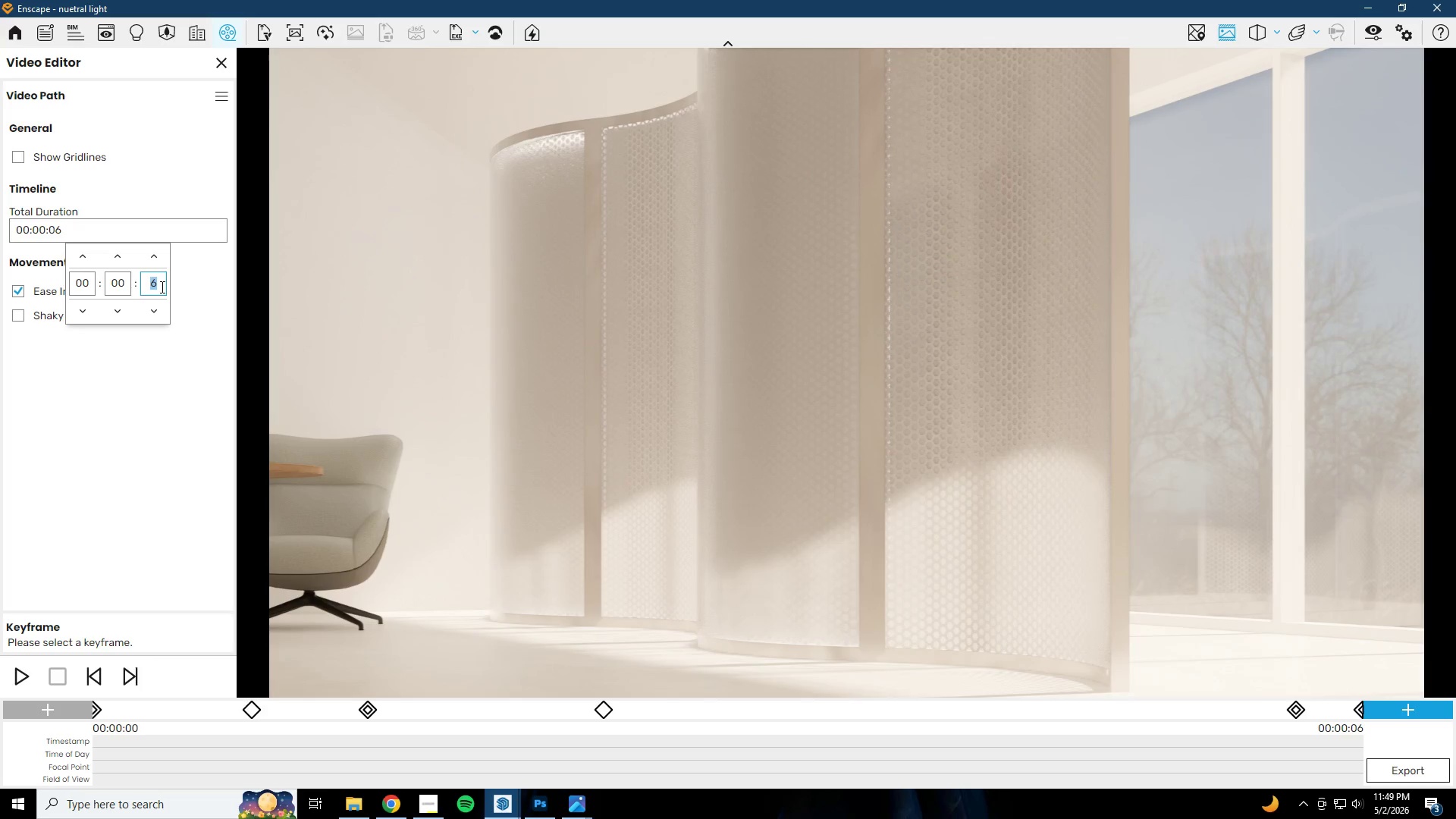 
key(Numpad4)
 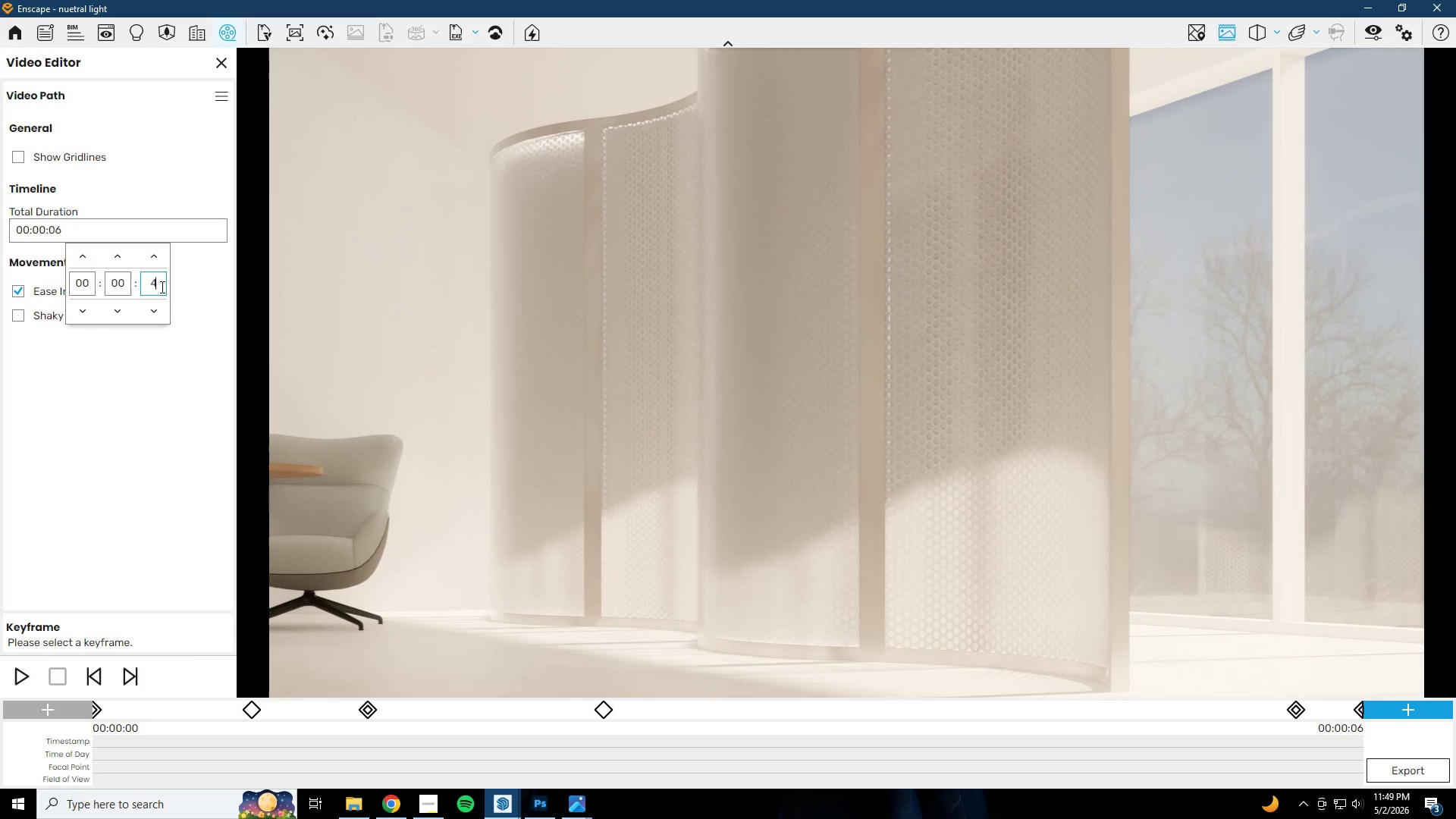 
key(NumpadEnter)
 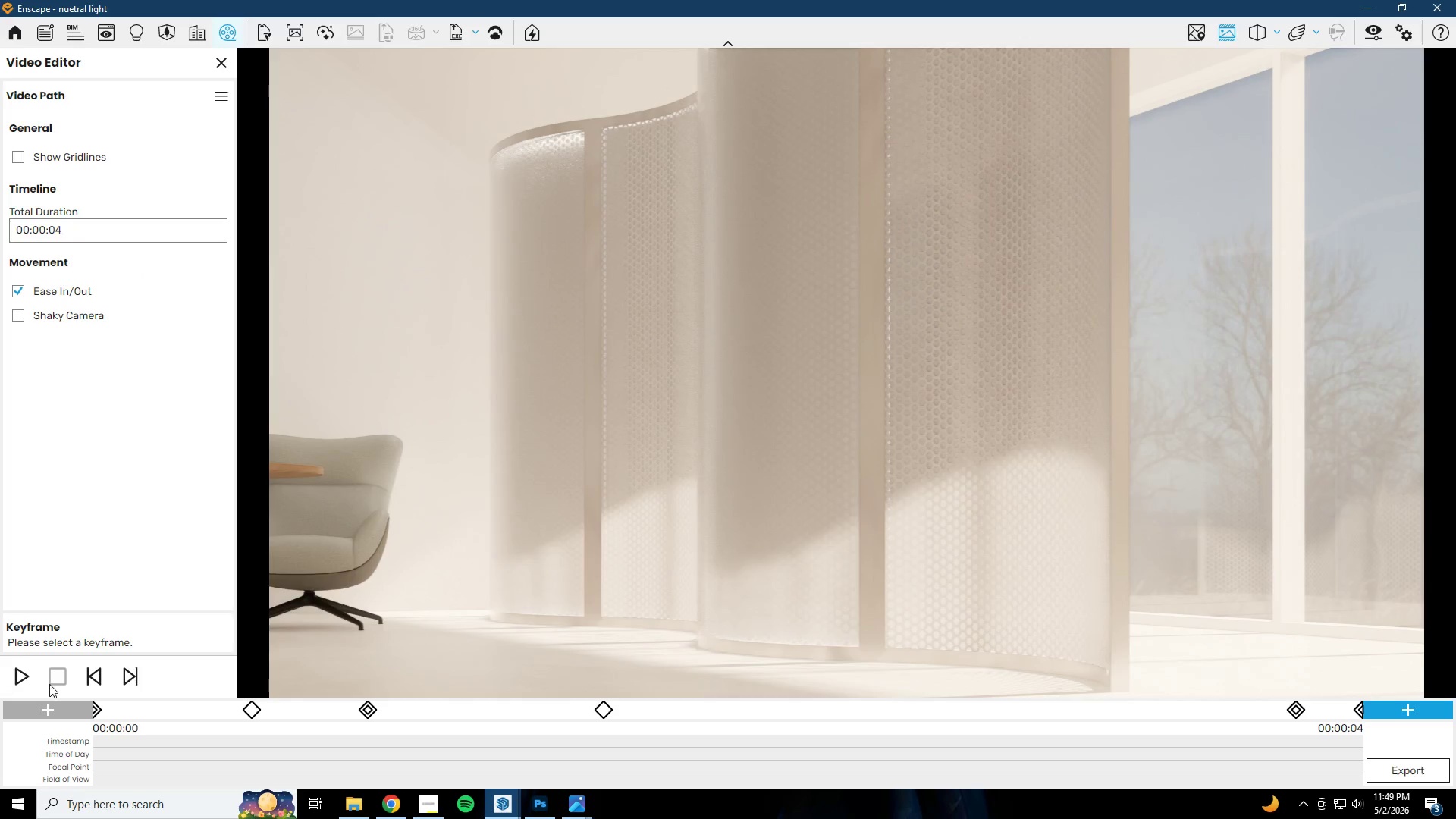 
left_click([27, 676])
 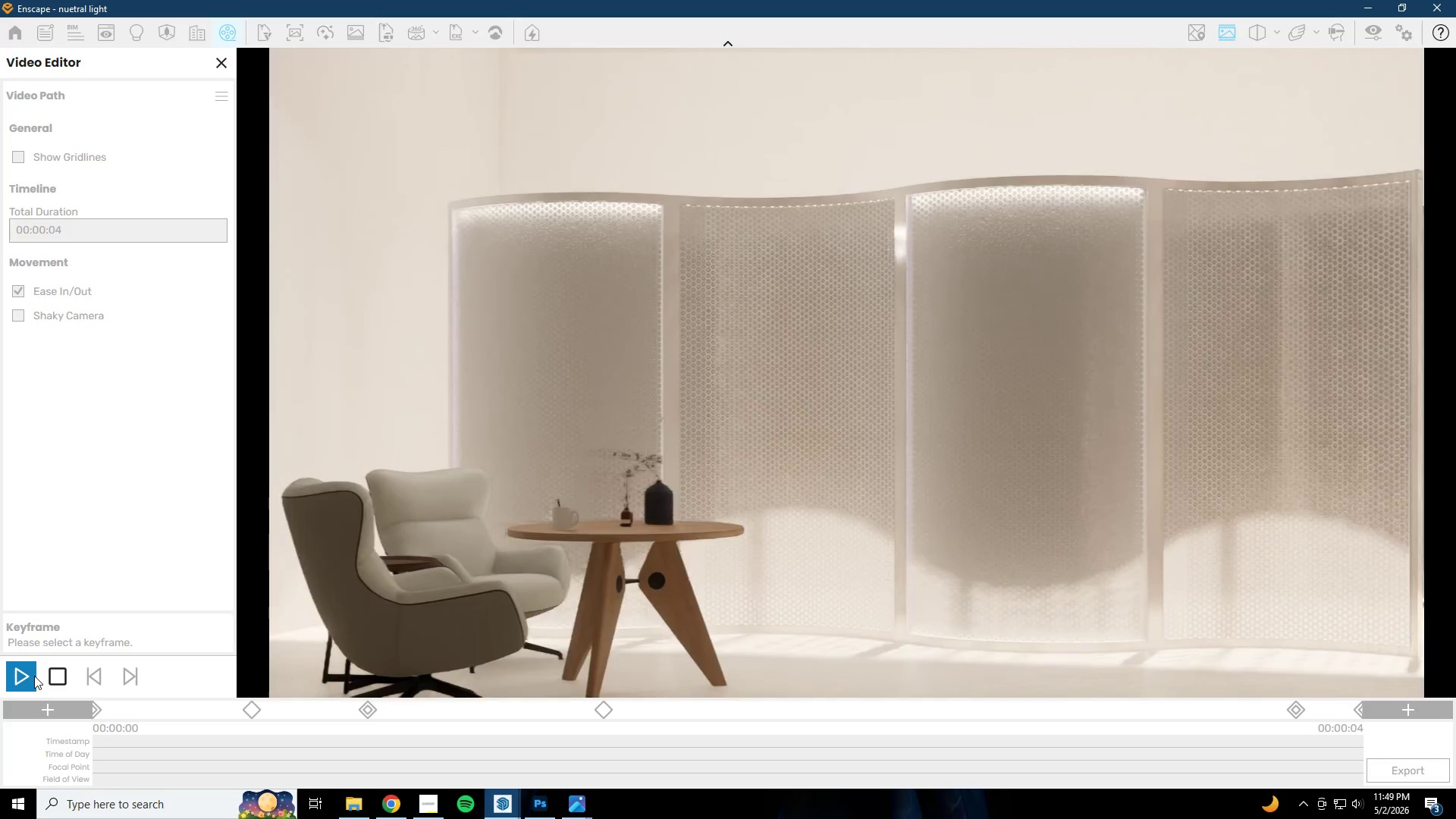 
left_click([99, 706])
 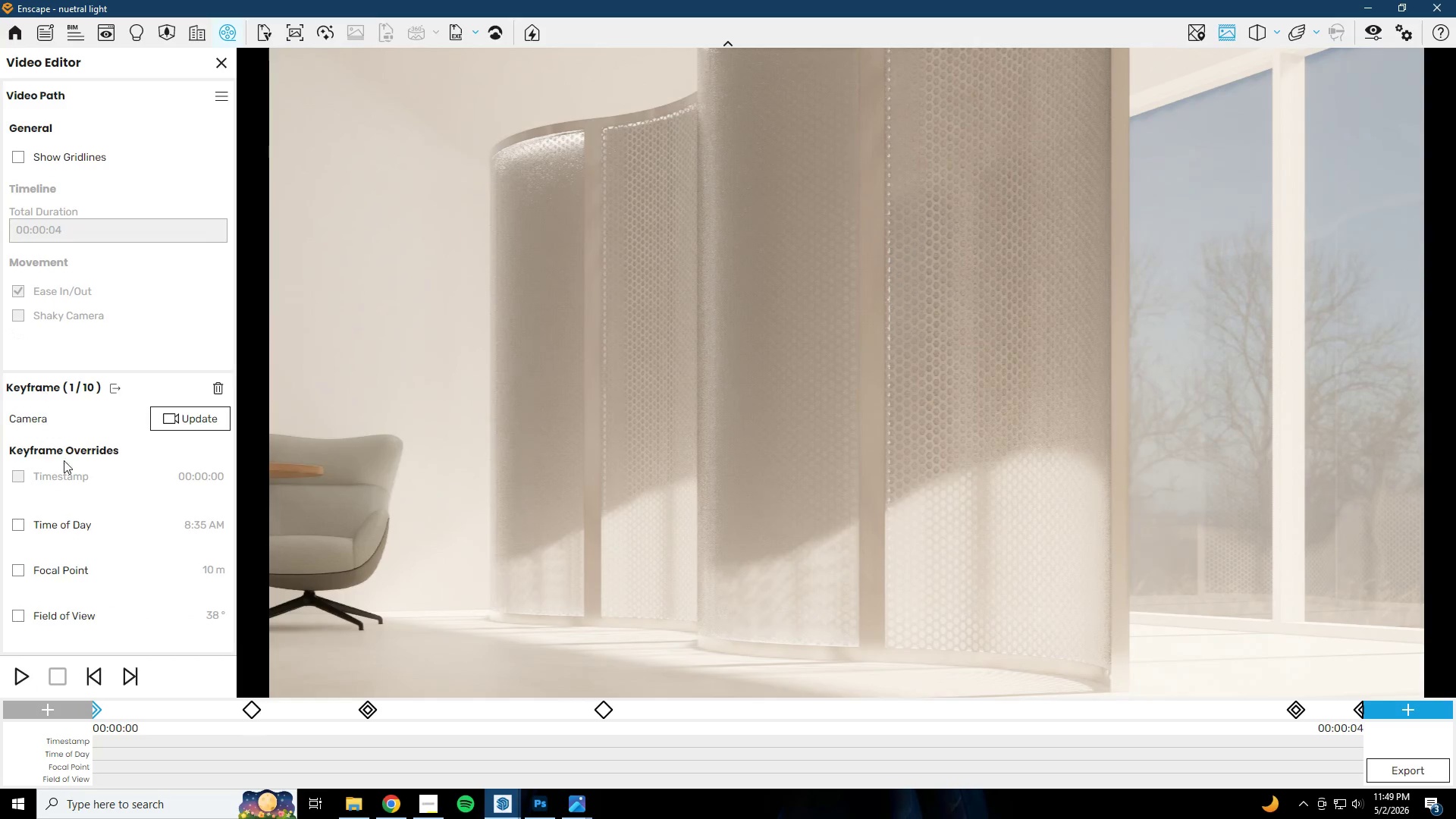 
left_click([35, 670])
 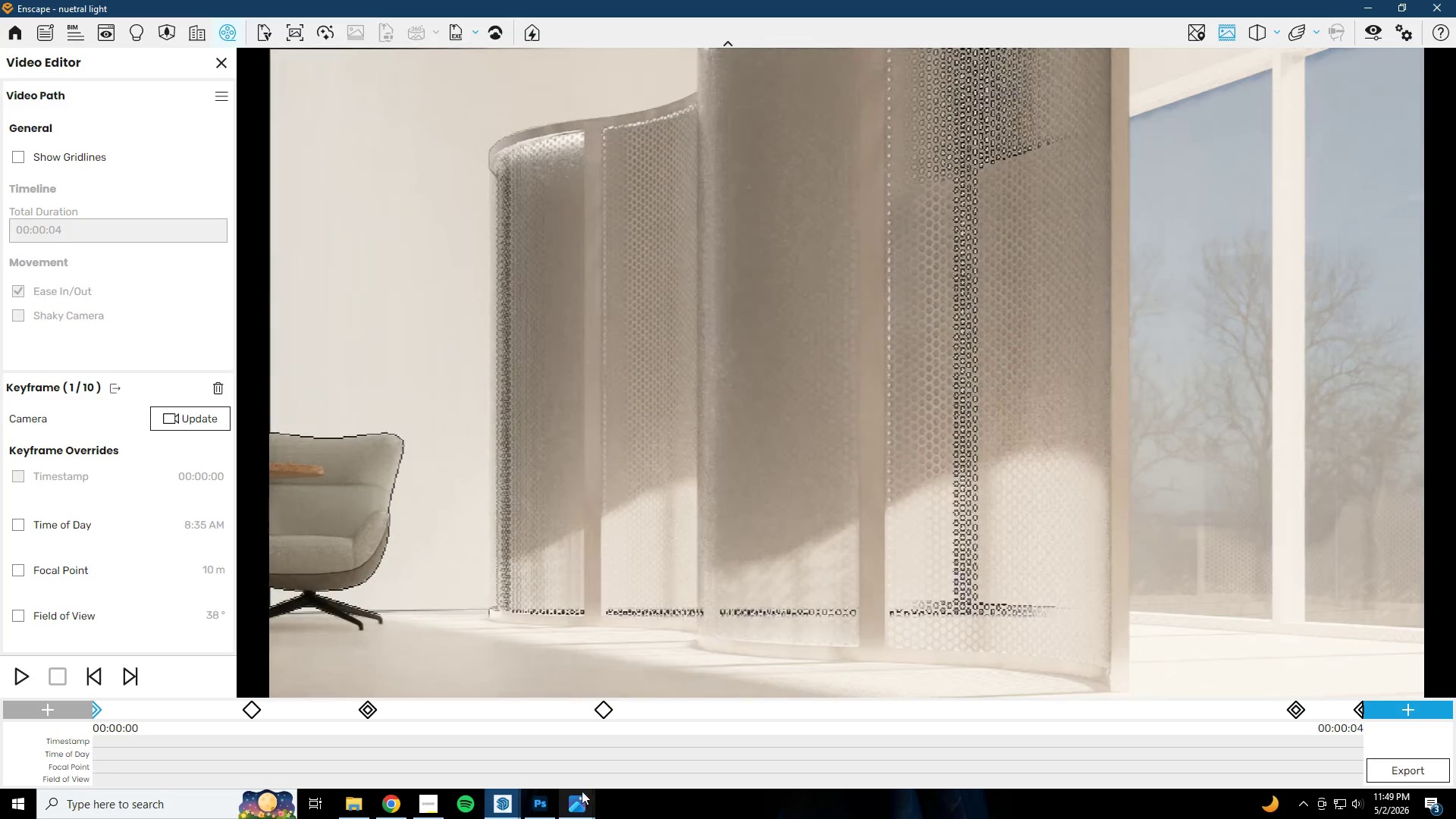 
wait(6.16)
 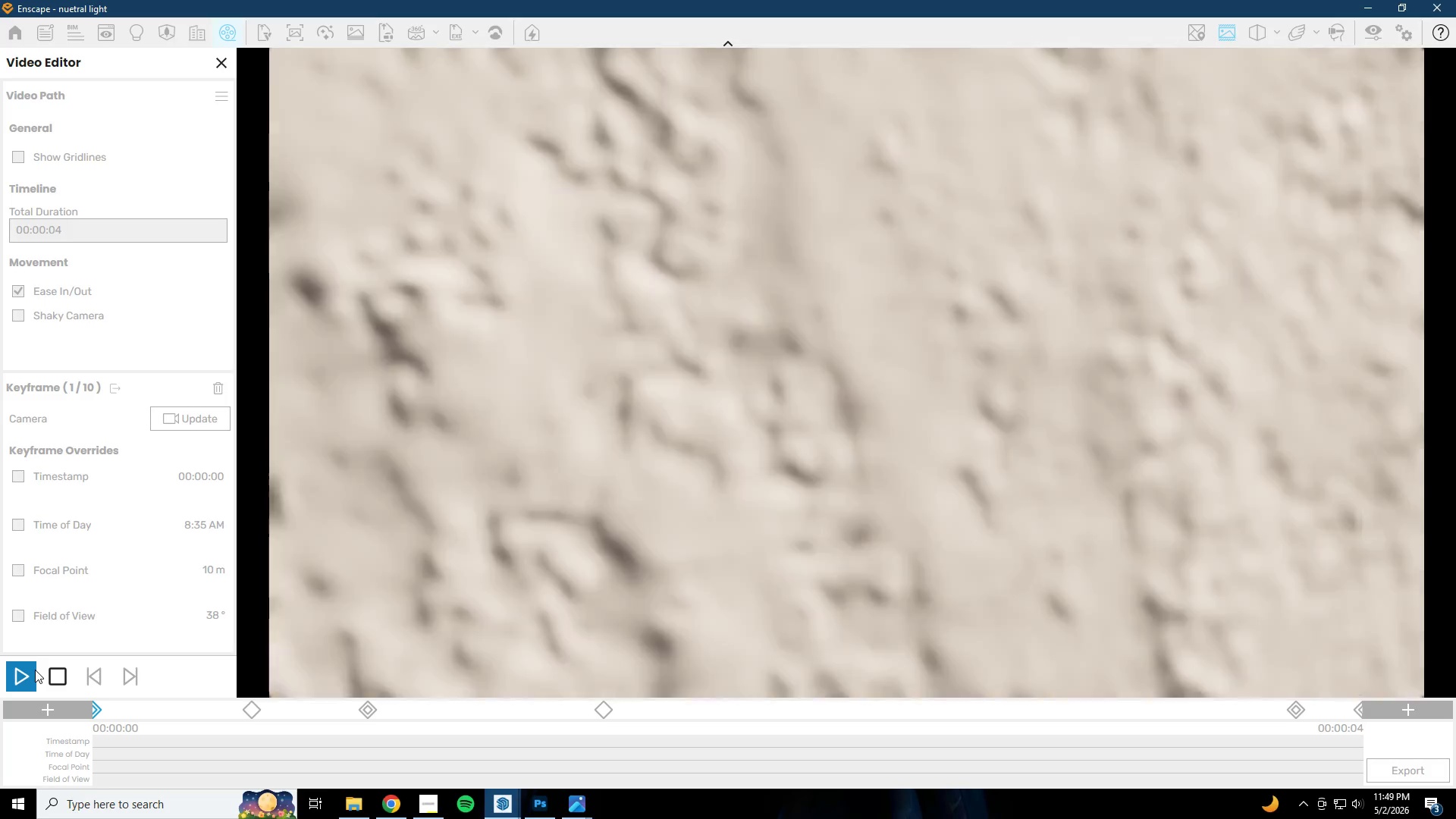 
left_click([253, 711])
 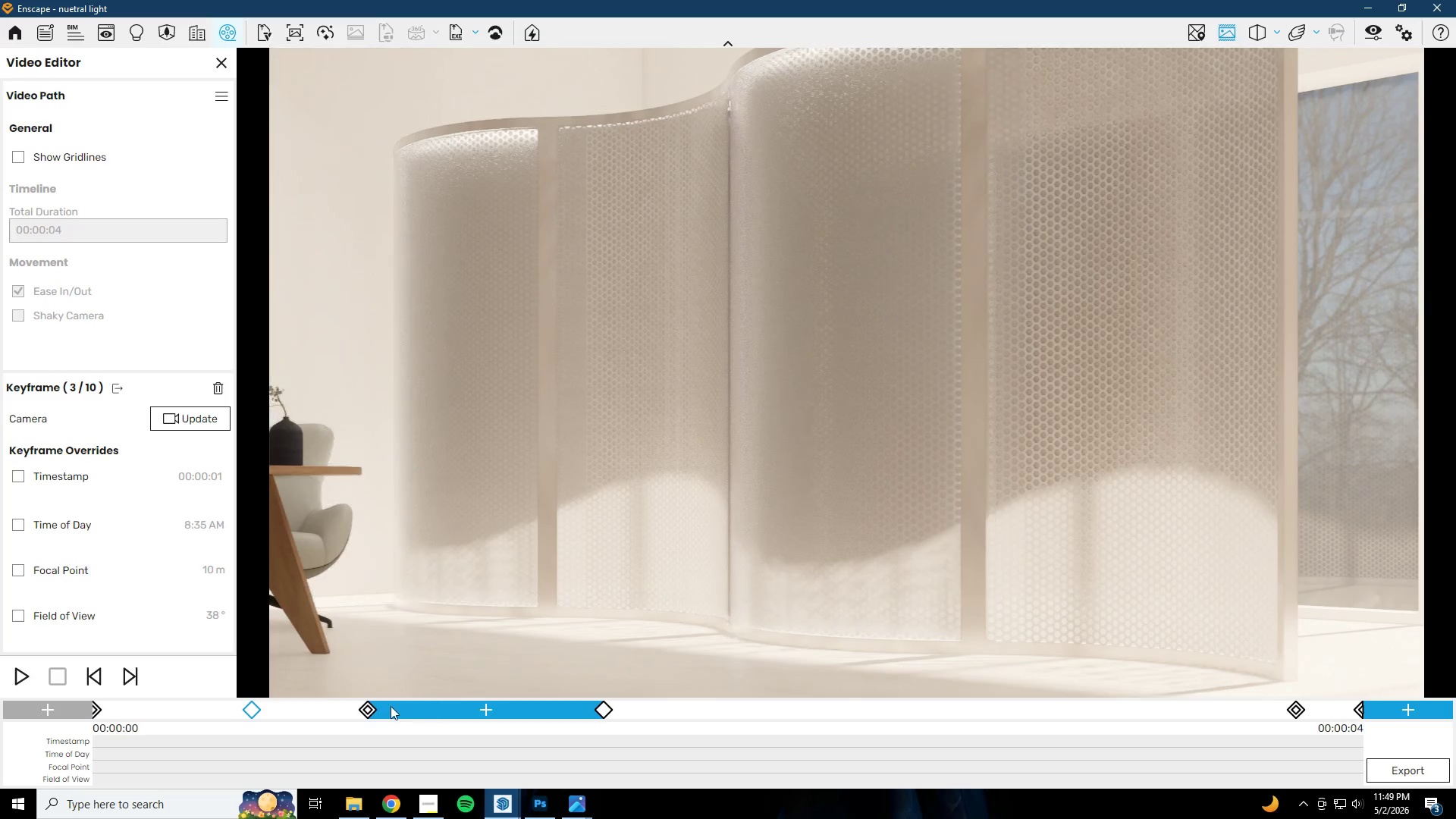 
left_click([365, 708])
 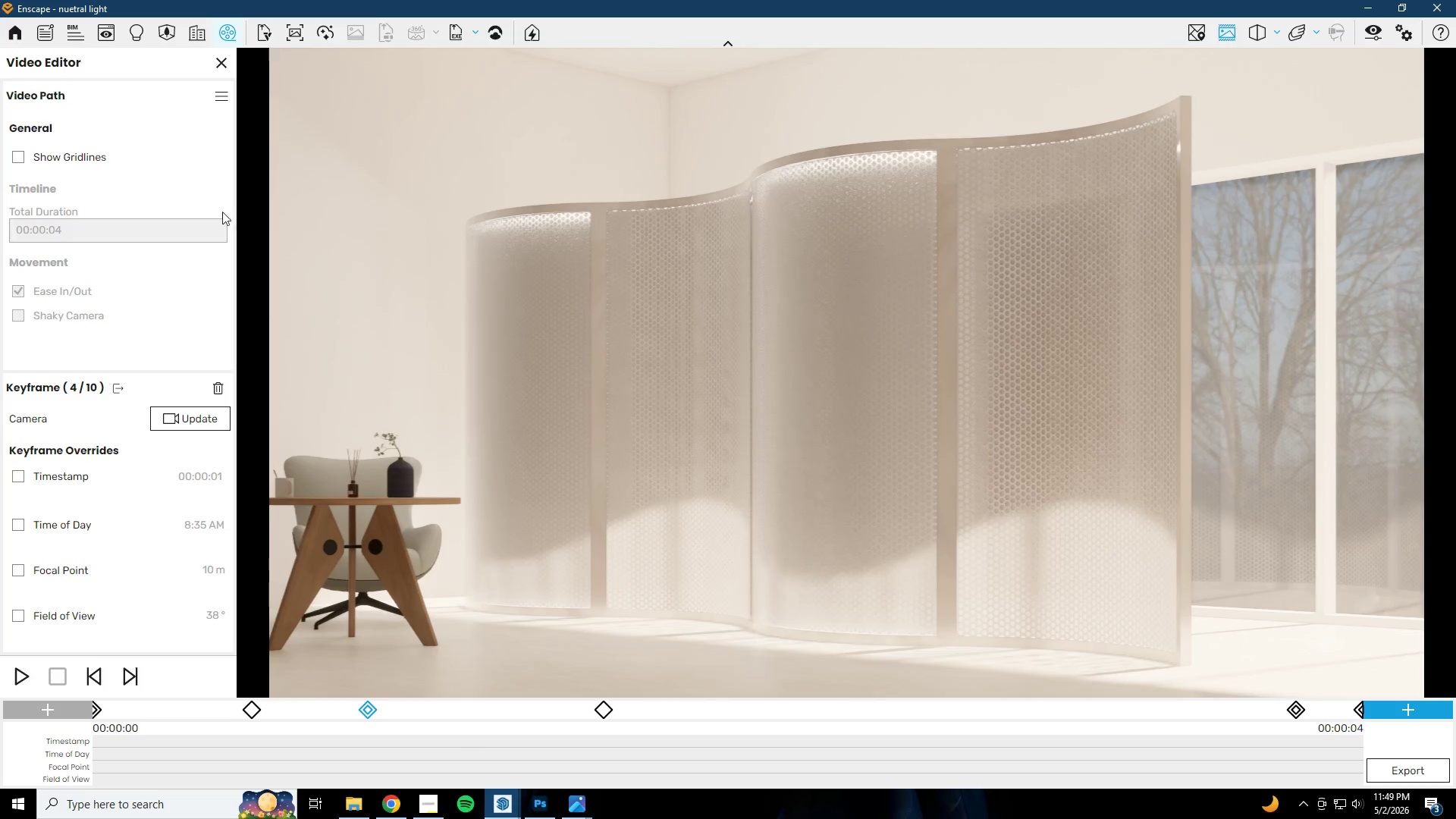 
left_click([221, 393])
 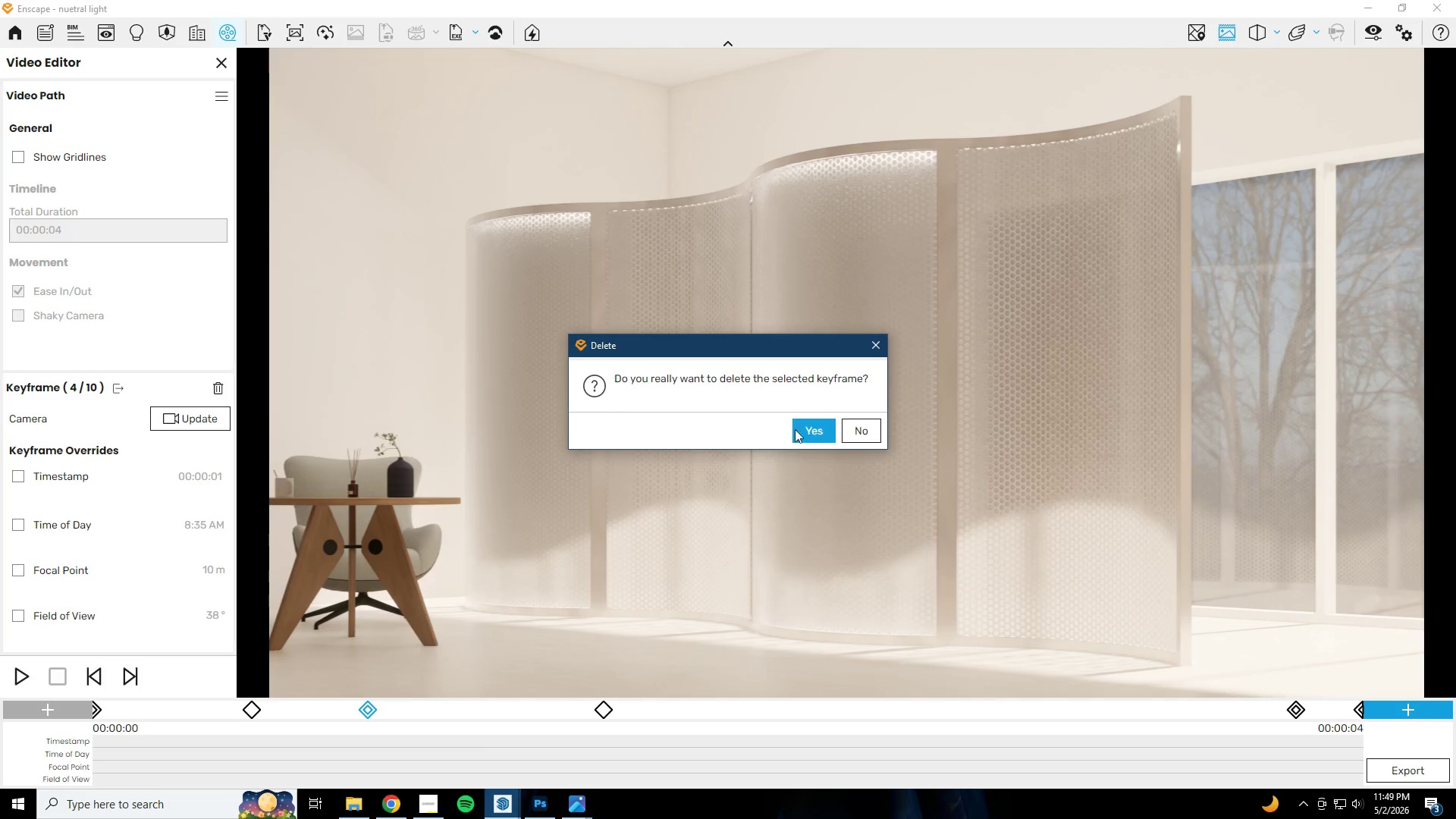 
left_click([811, 431])
 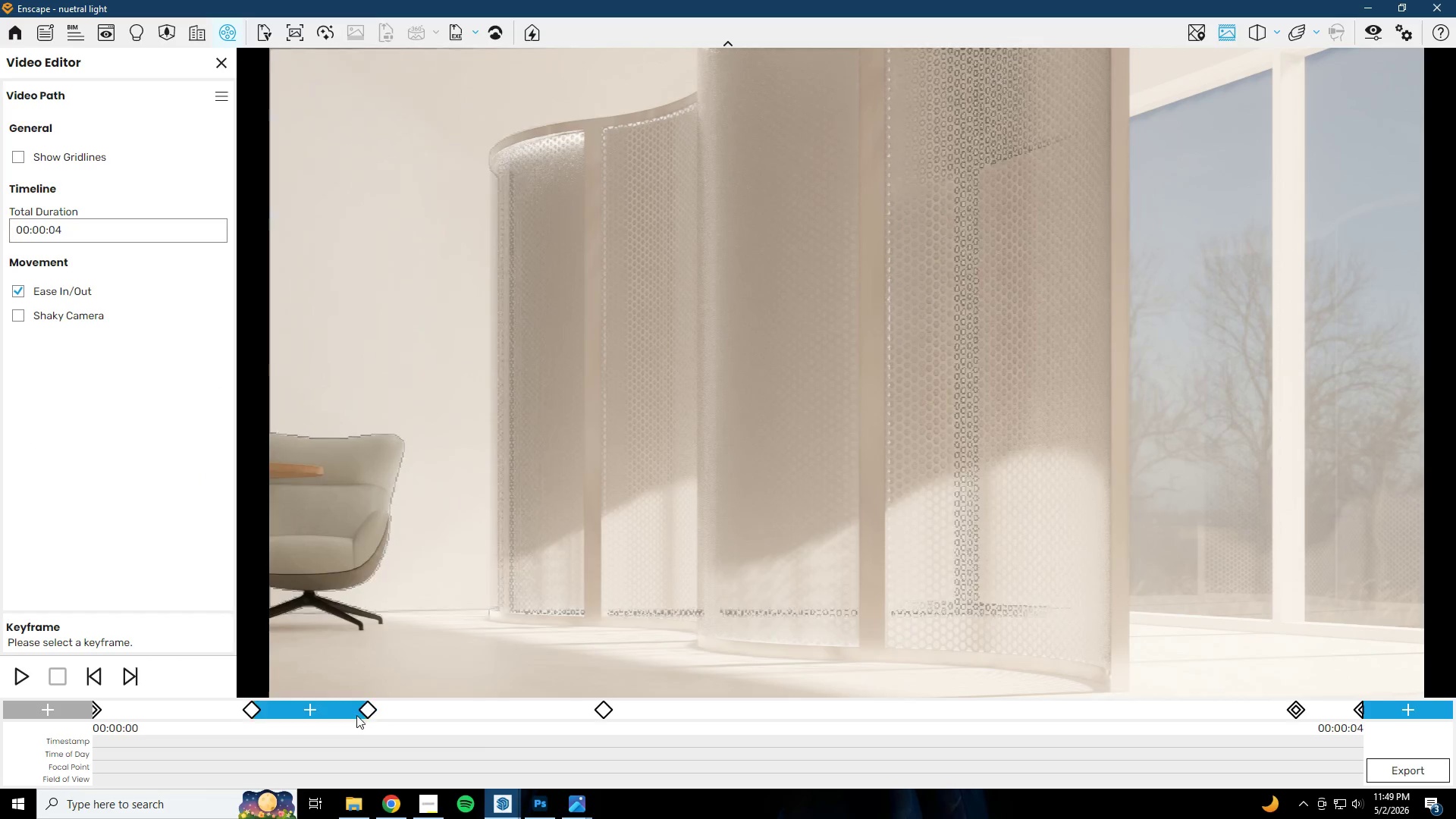 
left_click([365, 709])
 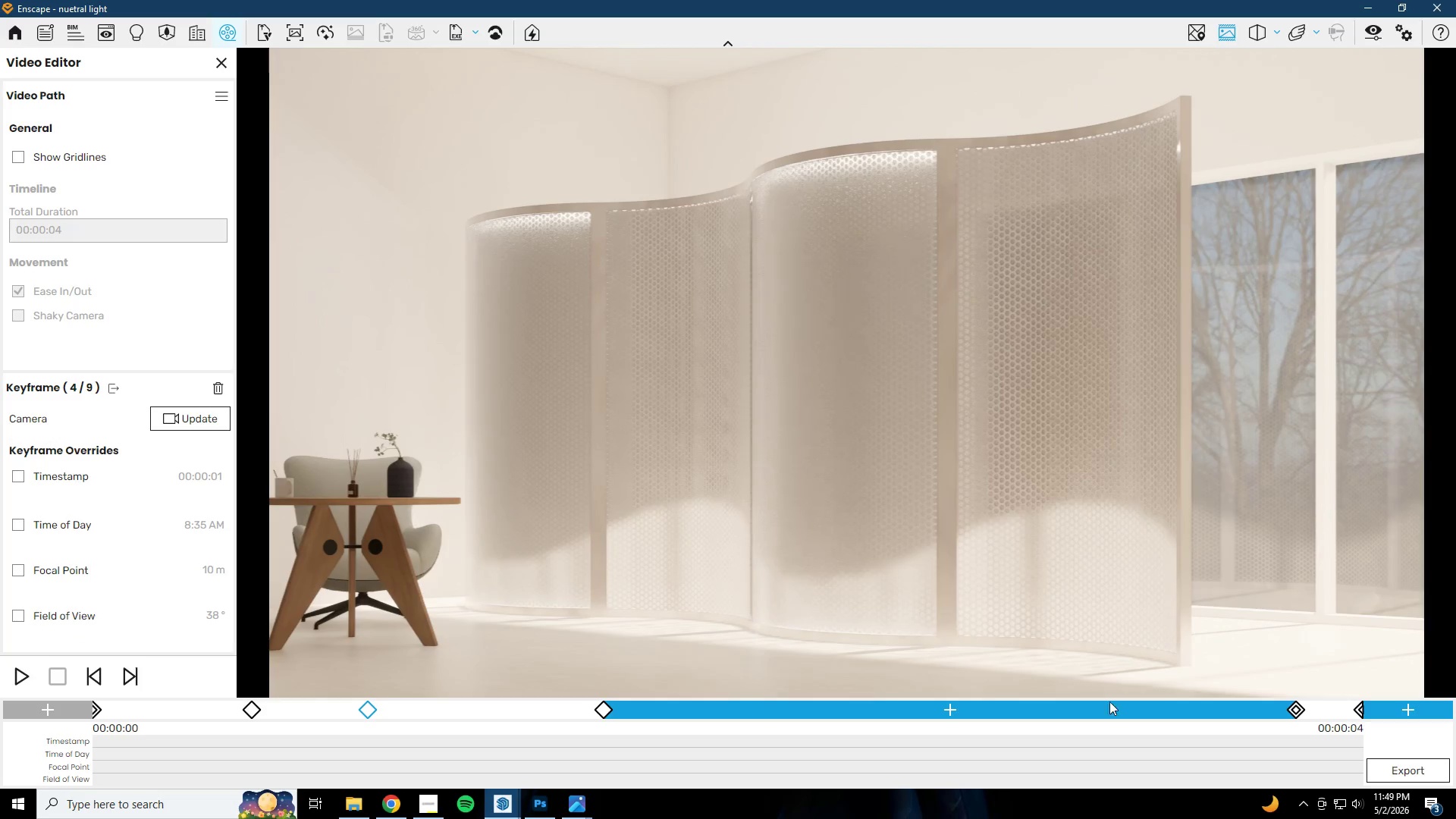 
left_click([1291, 706])
 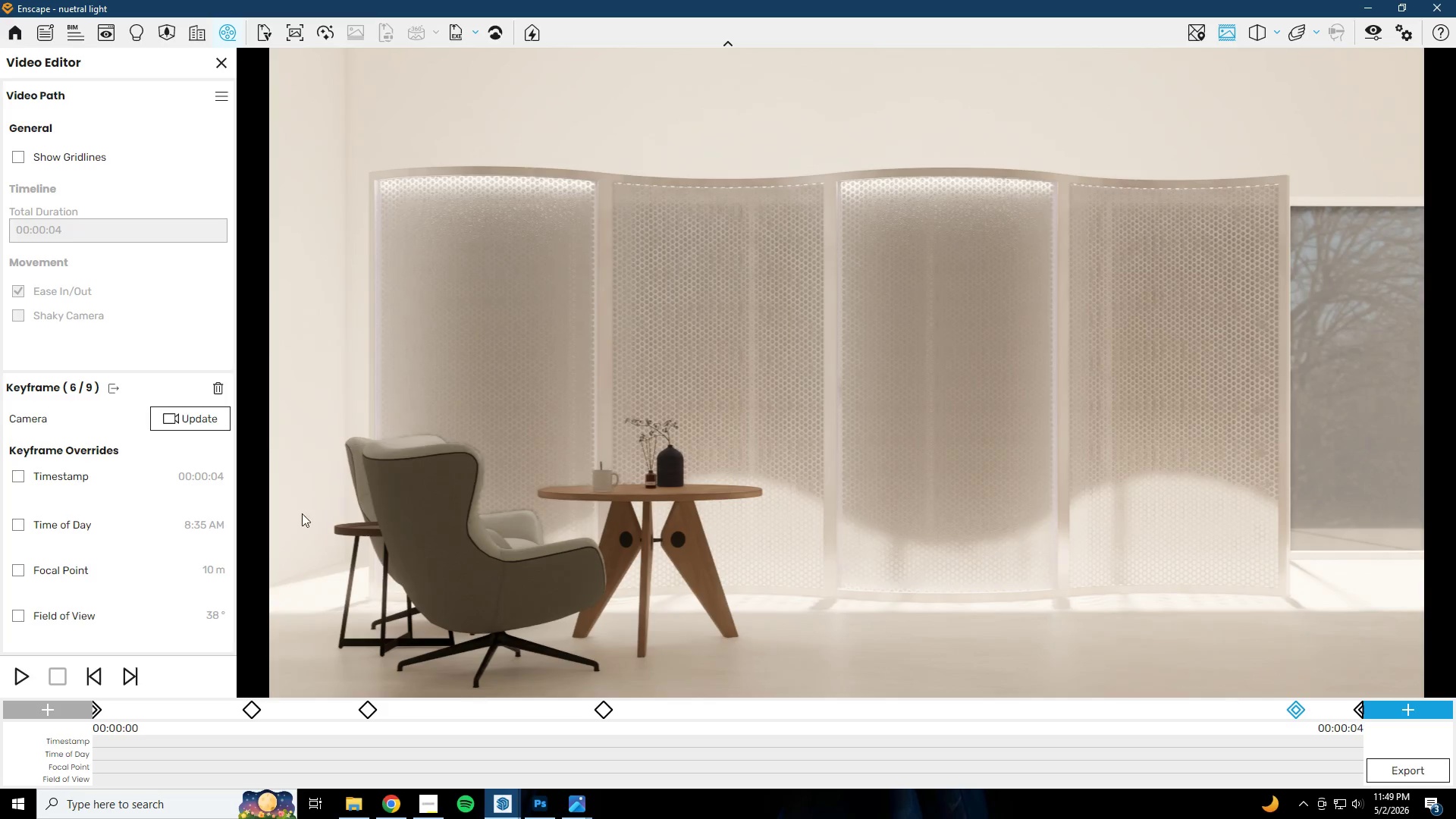 
left_click([227, 390])
 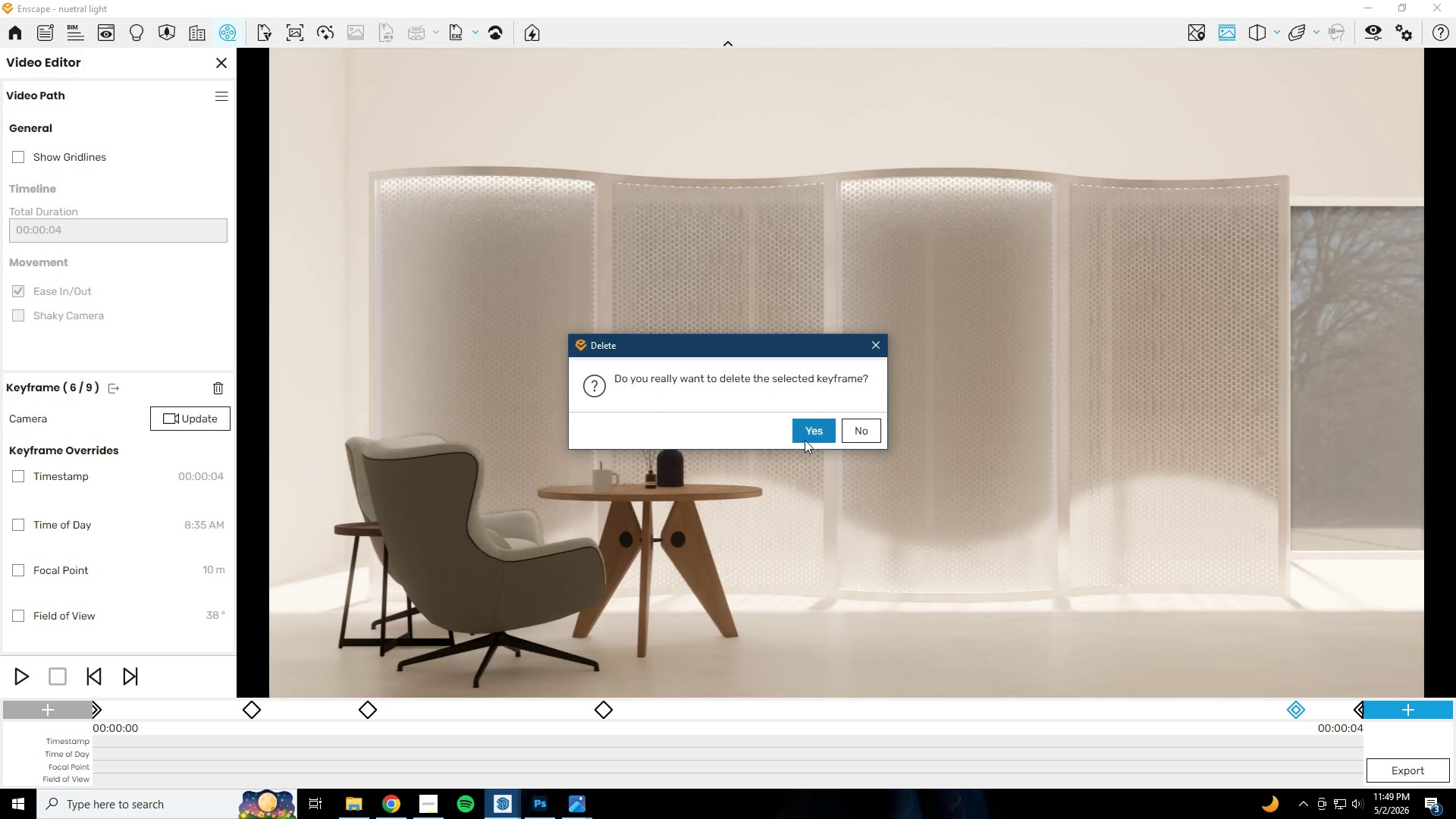 
left_click([829, 432])
 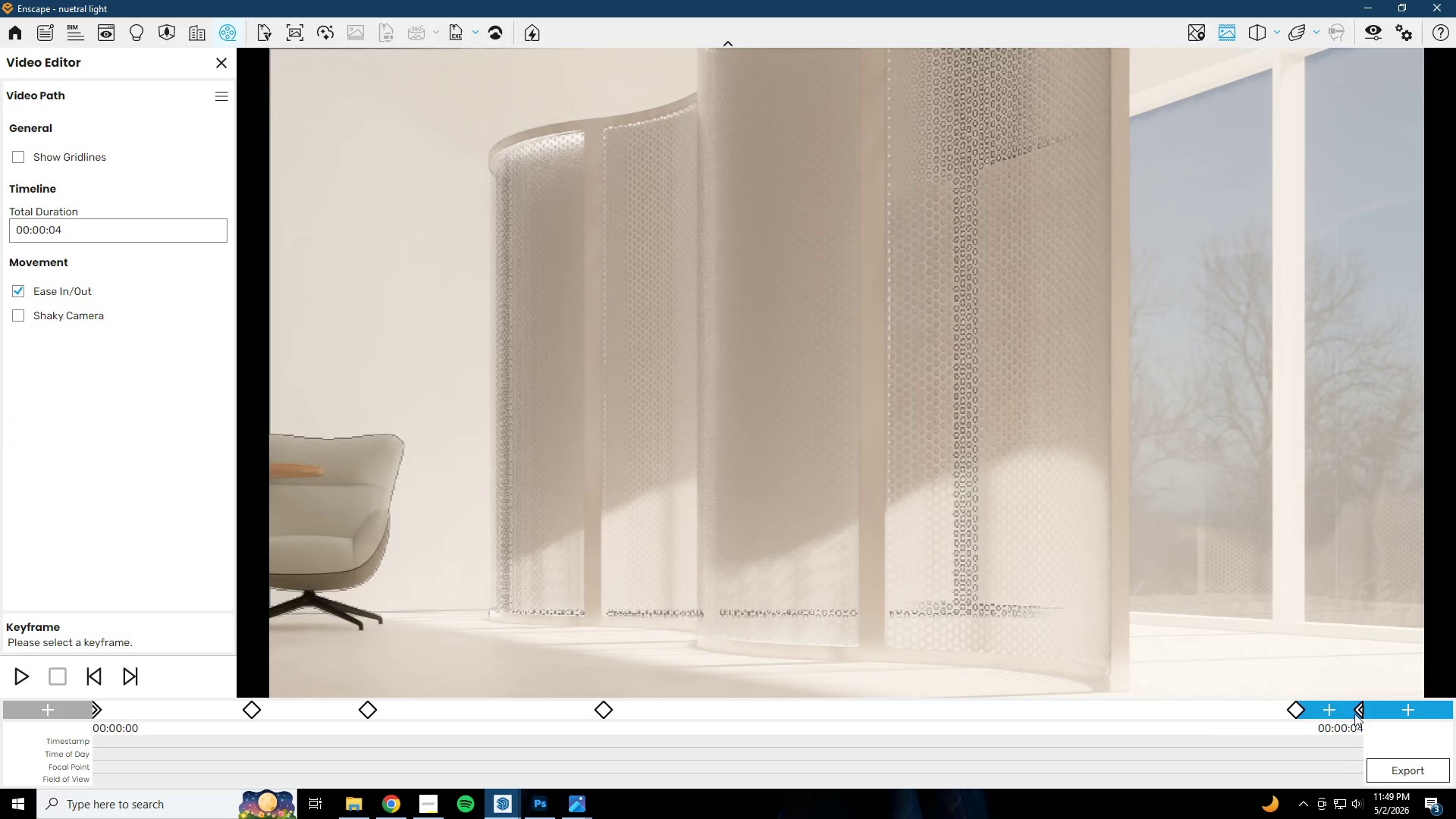 
left_click([1363, 709])
 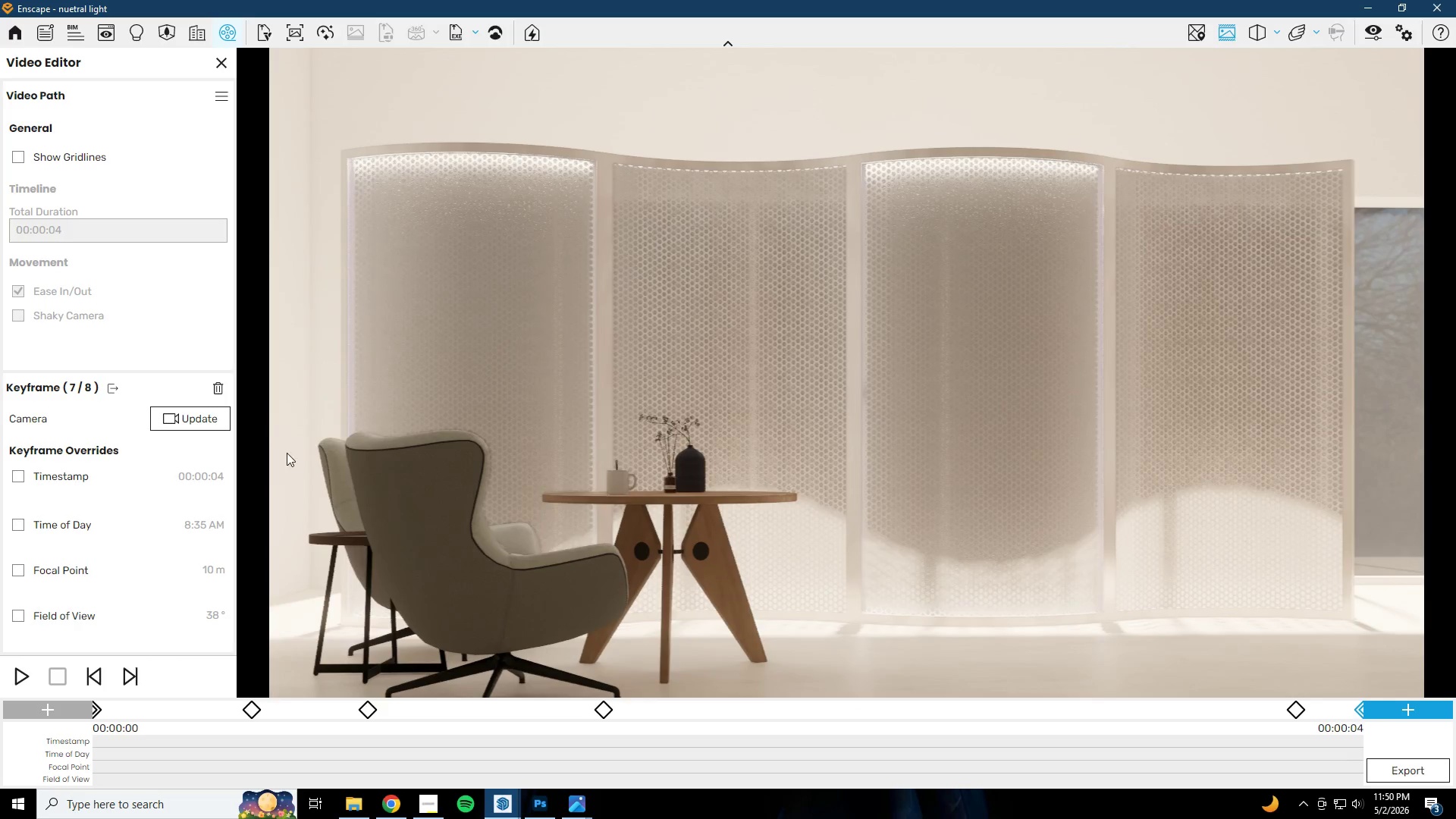 
left_click([221, 389])
 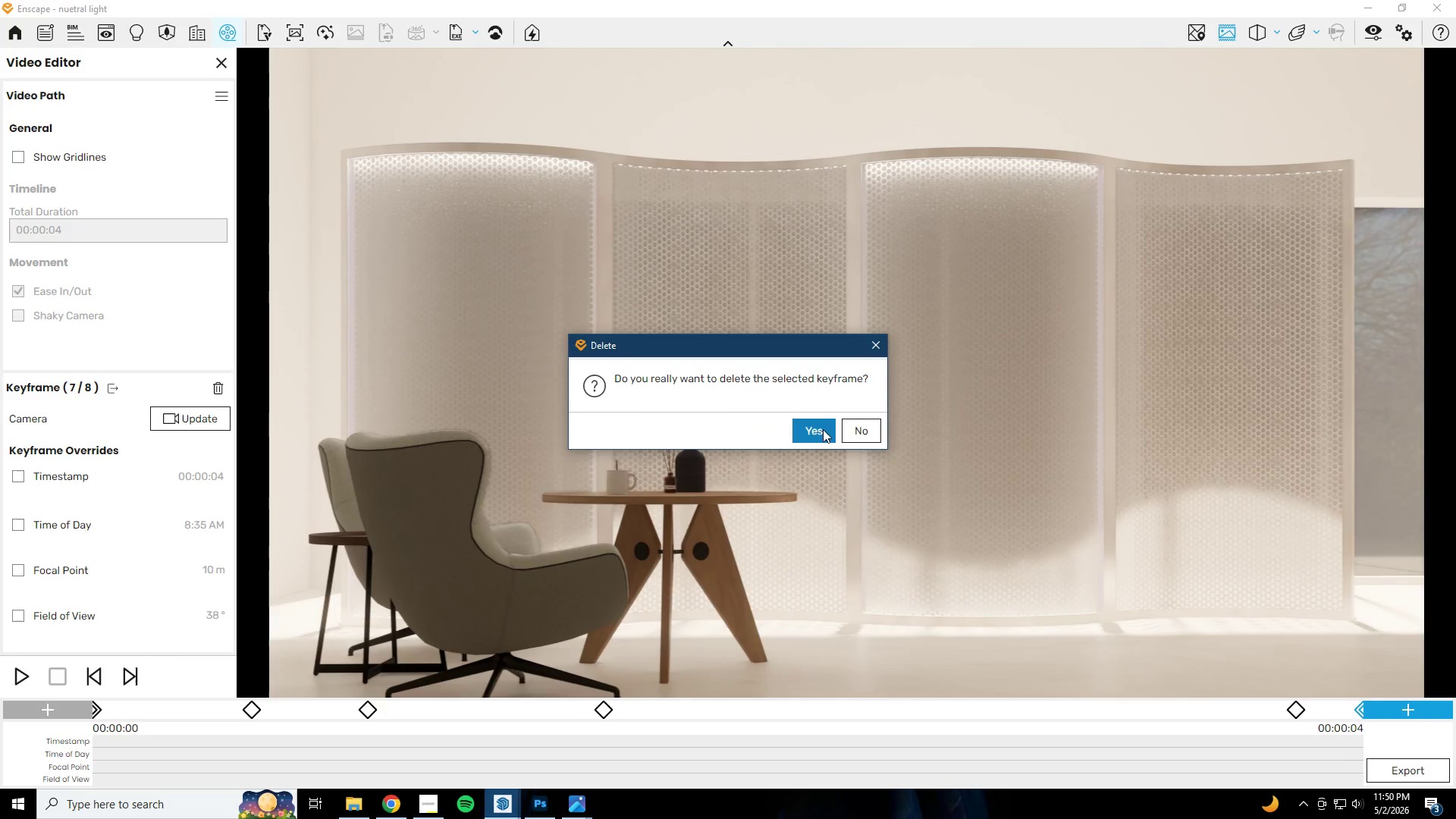 
left_click([826, 431])
 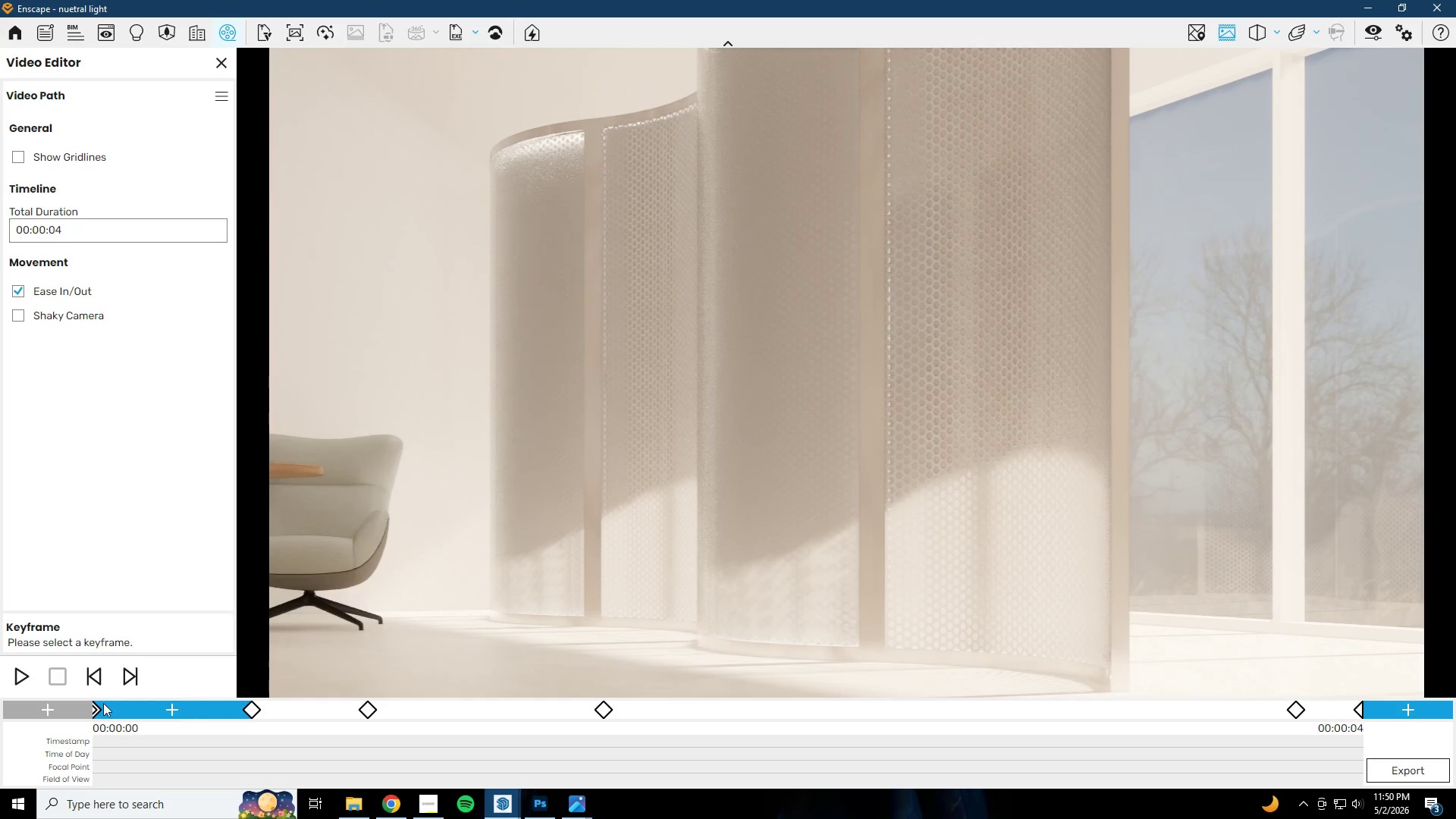 
left_click([98, 704])
 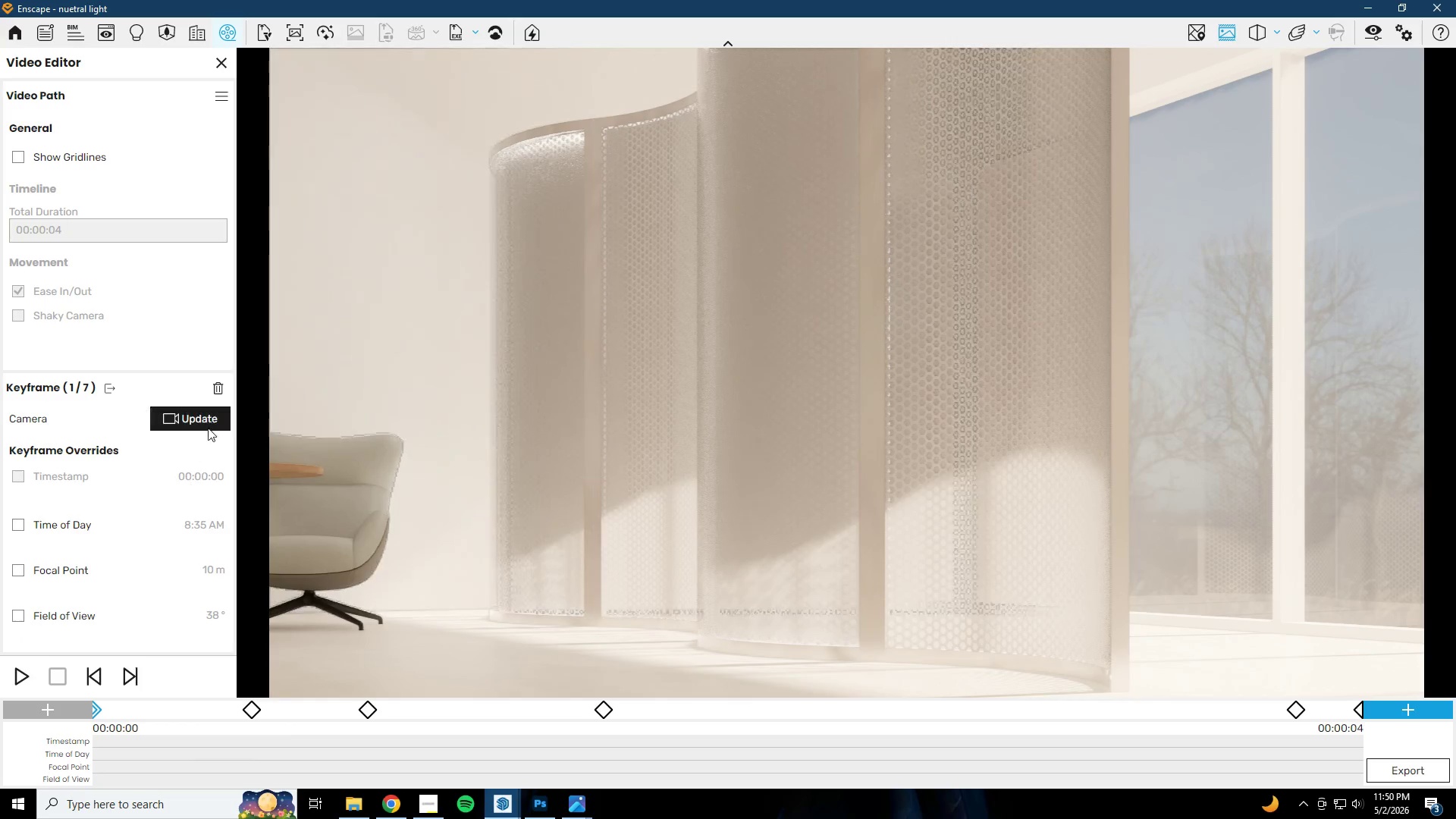 
left_click([222, 382])
 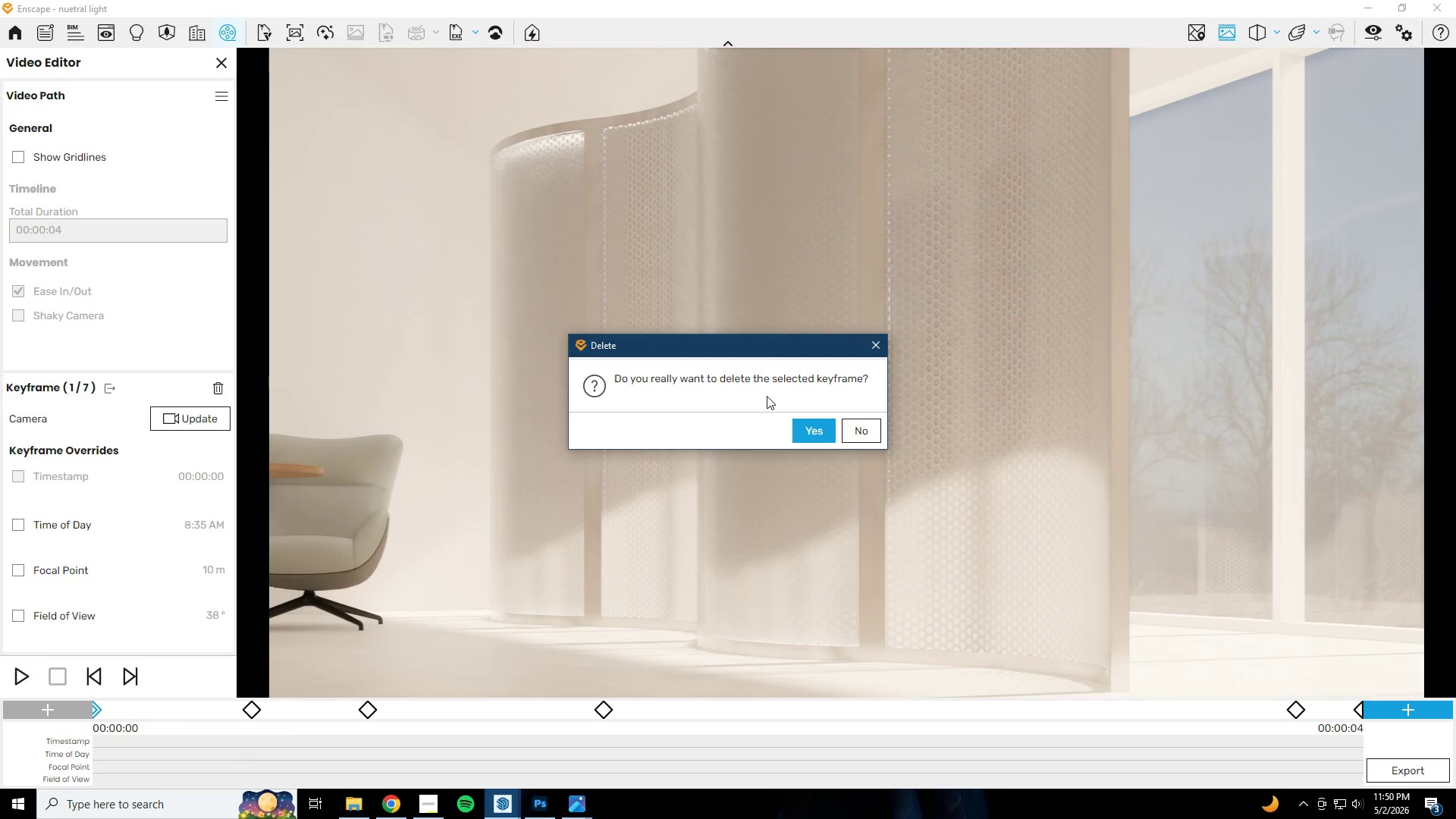 
left_click([812, 428])
 